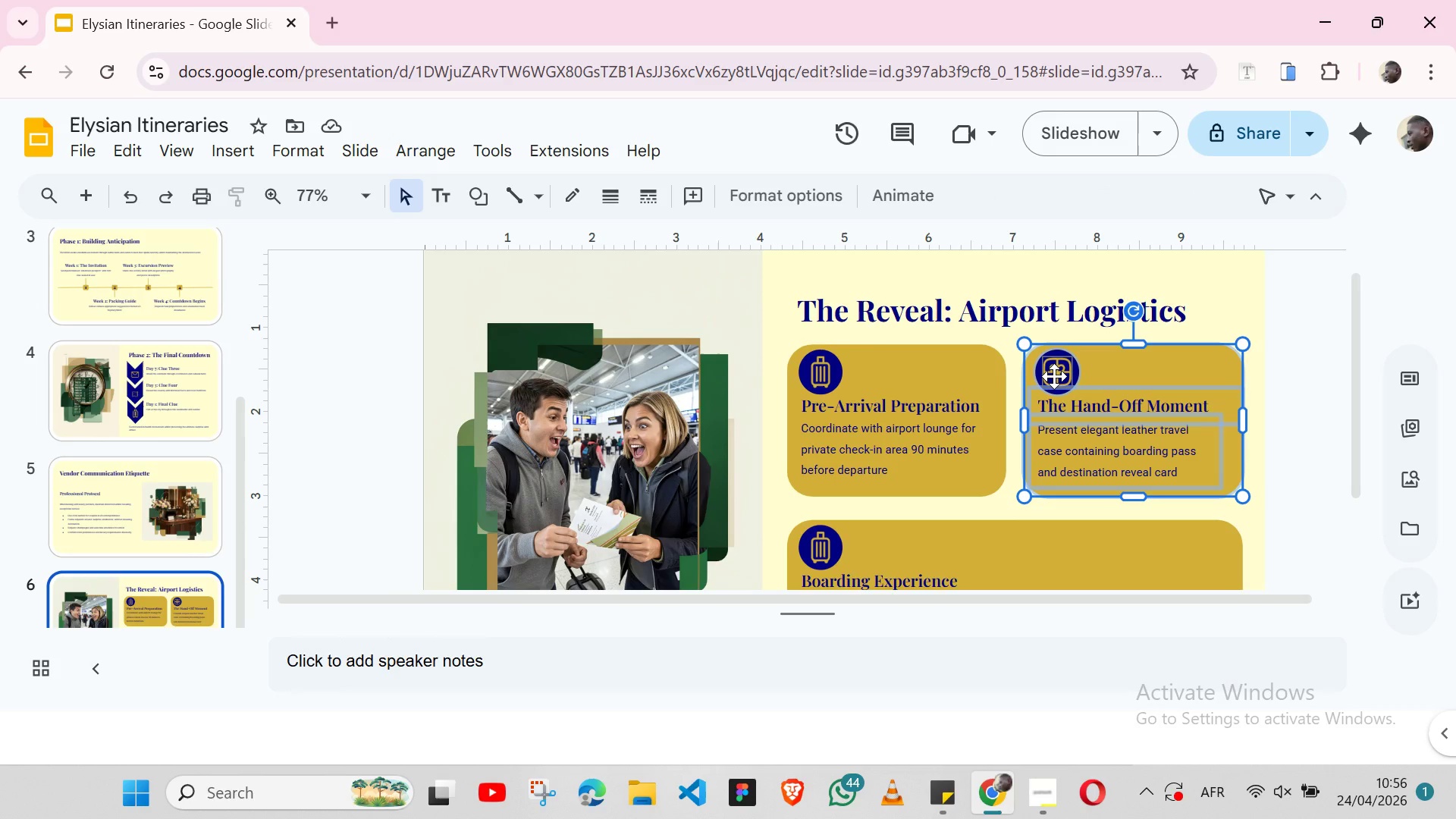 
hold_key(key=ShiftLeft, duration=1.28)
 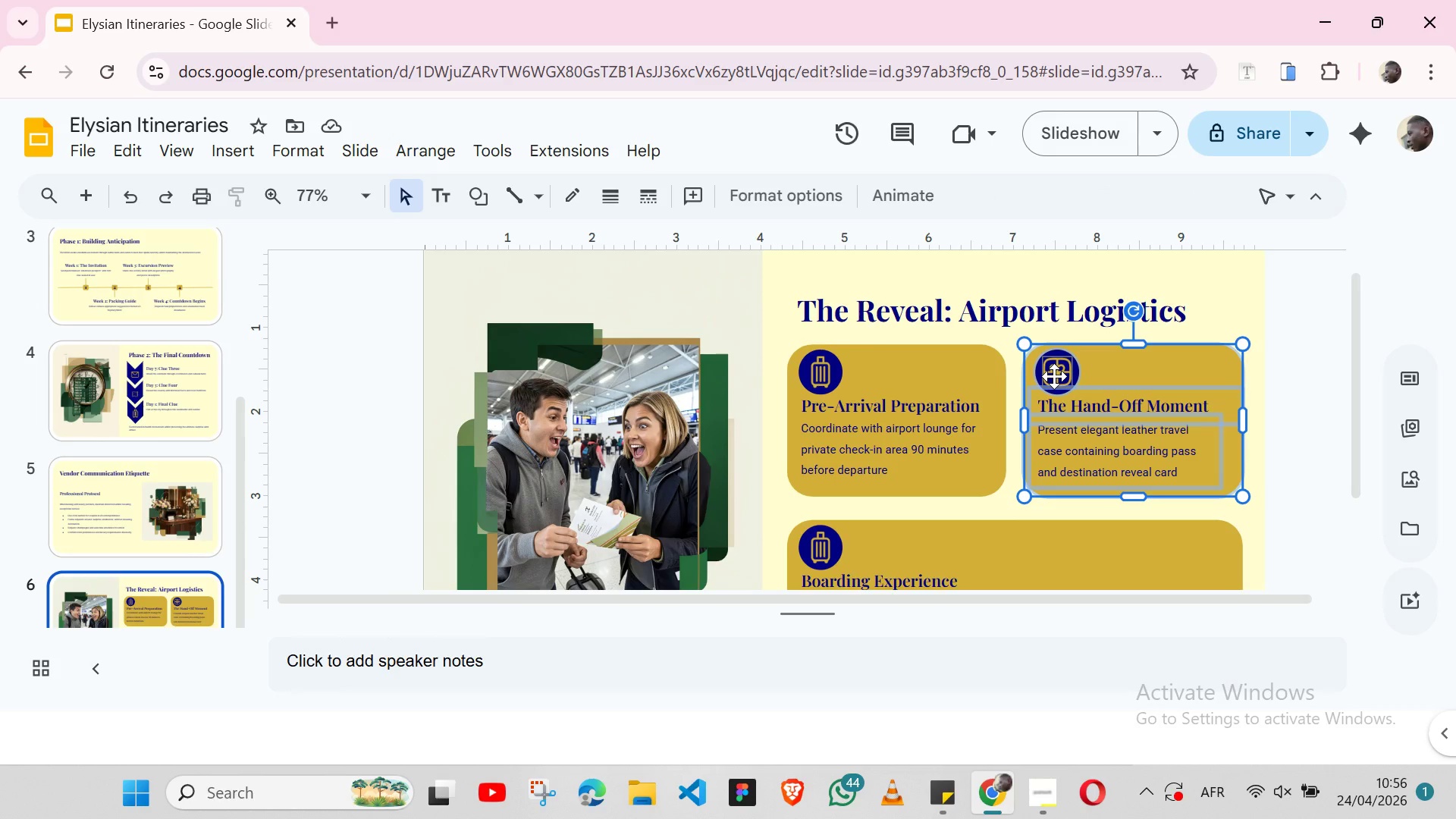 
hold_key(key=ShiftLeft, duration=1.5)
left_click([1054, 376])
 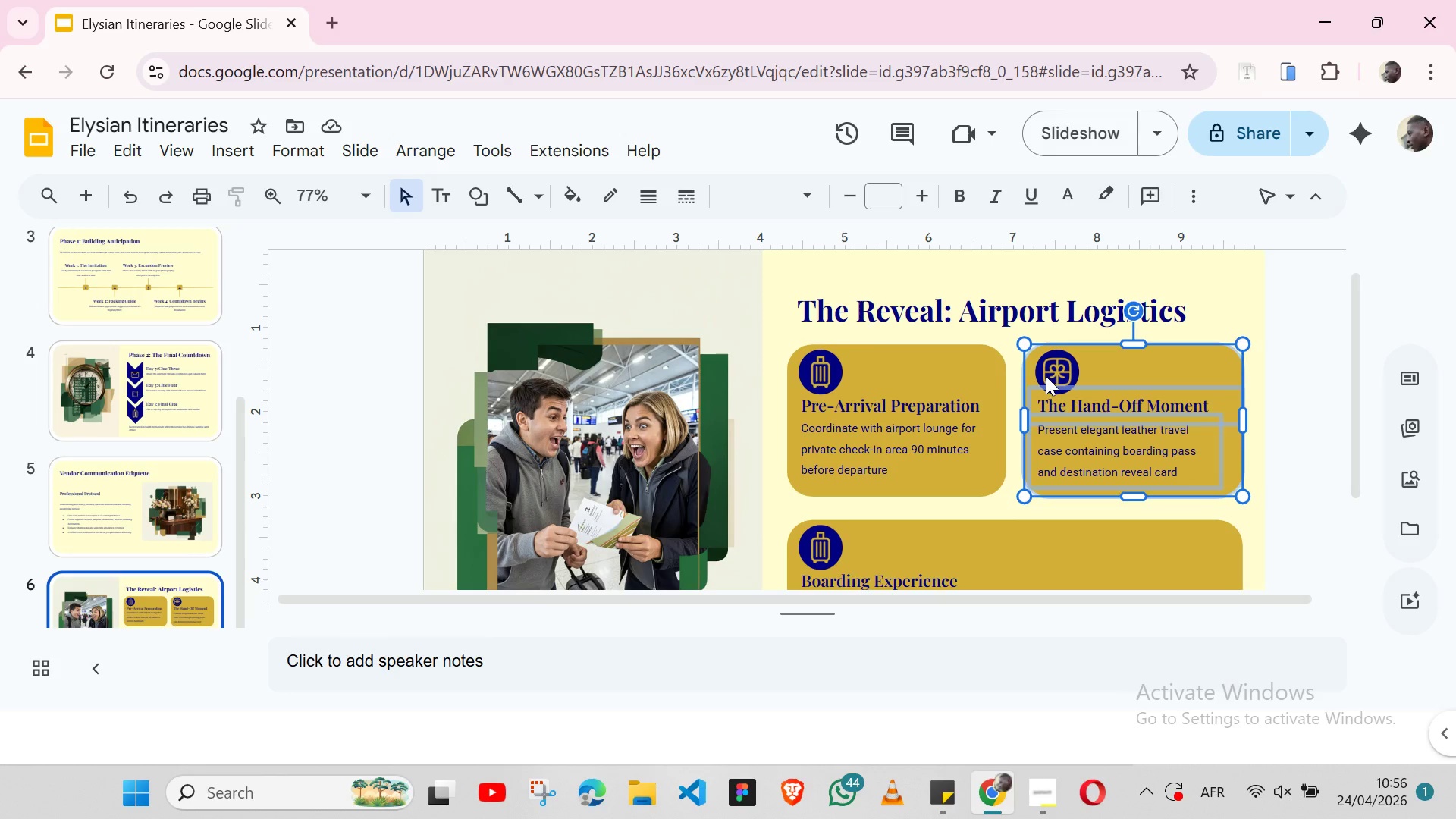 
hold_key(key=ShiftLeft, duration=1.42)
left_click([1037, 377])
 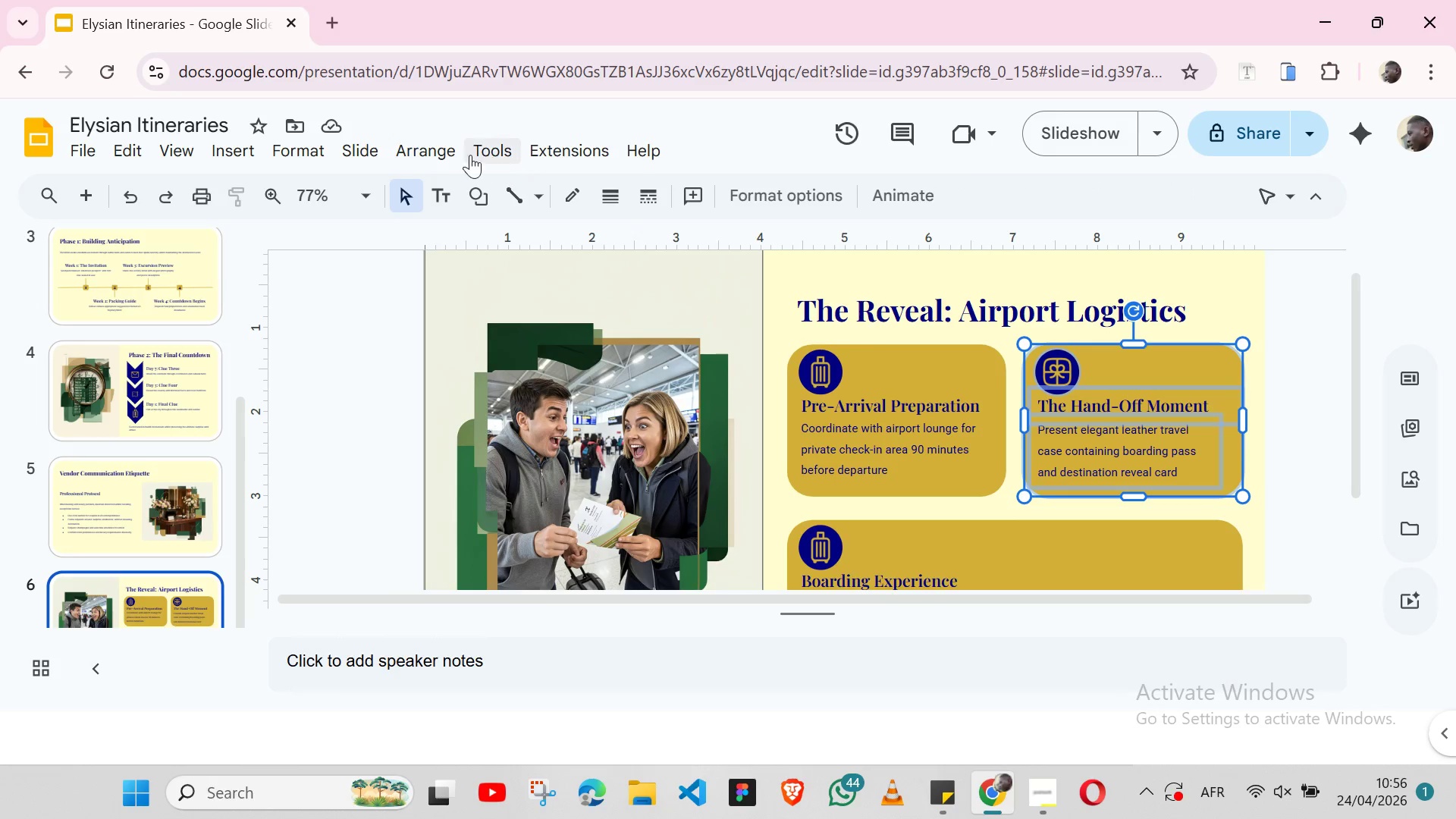 
left_click([453, 153])
 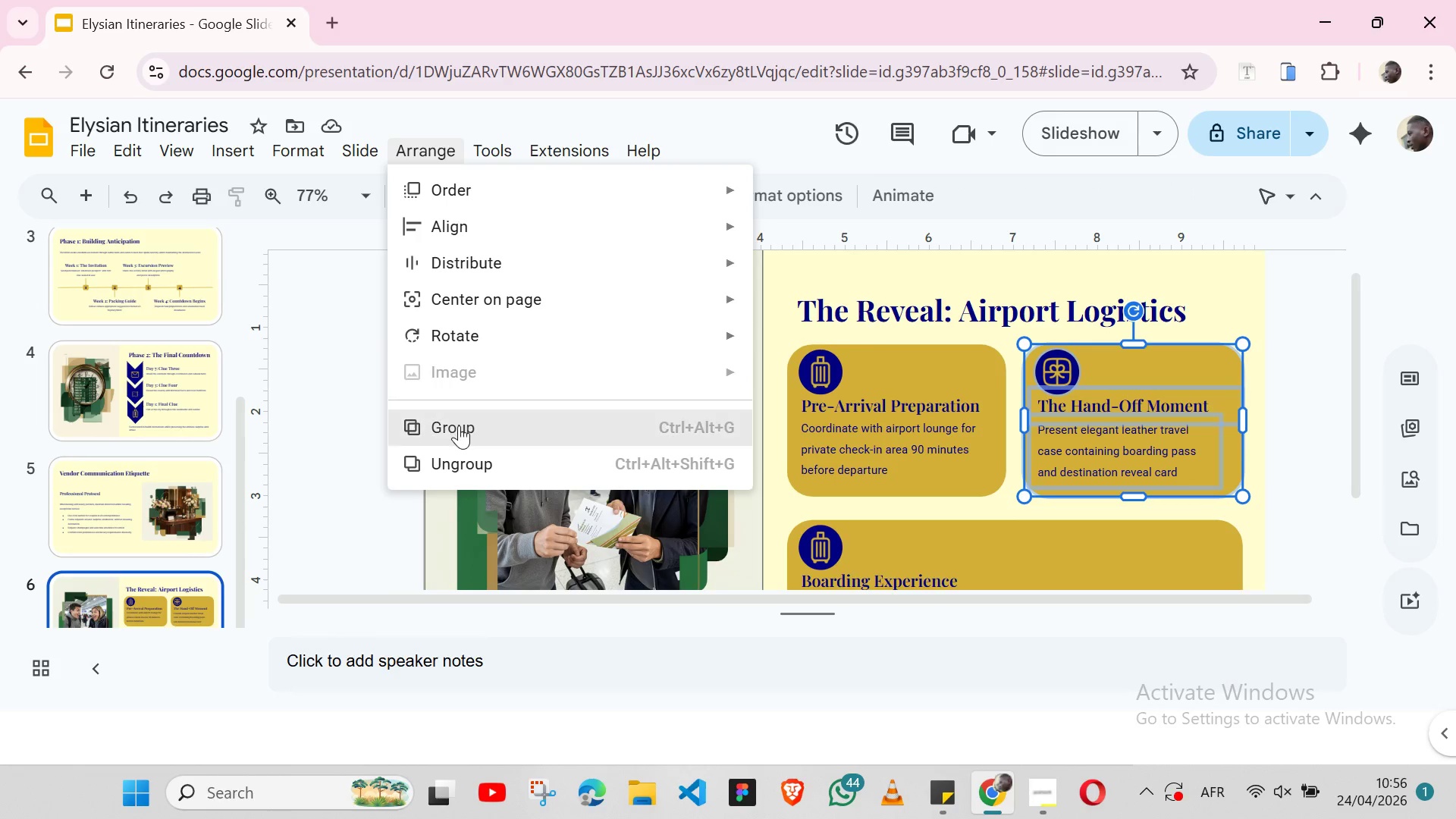 
left_click([459, 425])
 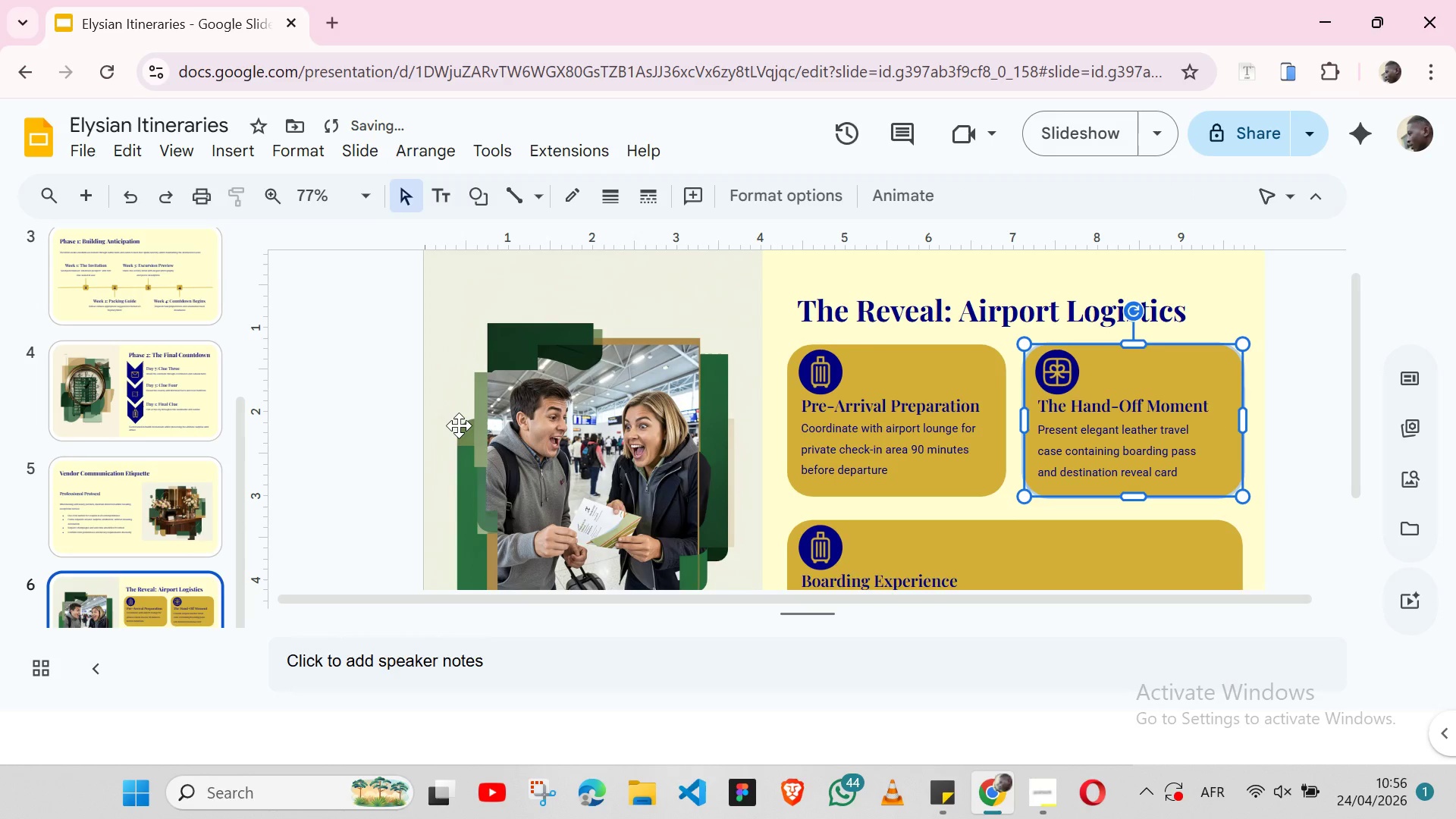 
key(Shift+ArrowLeft)
 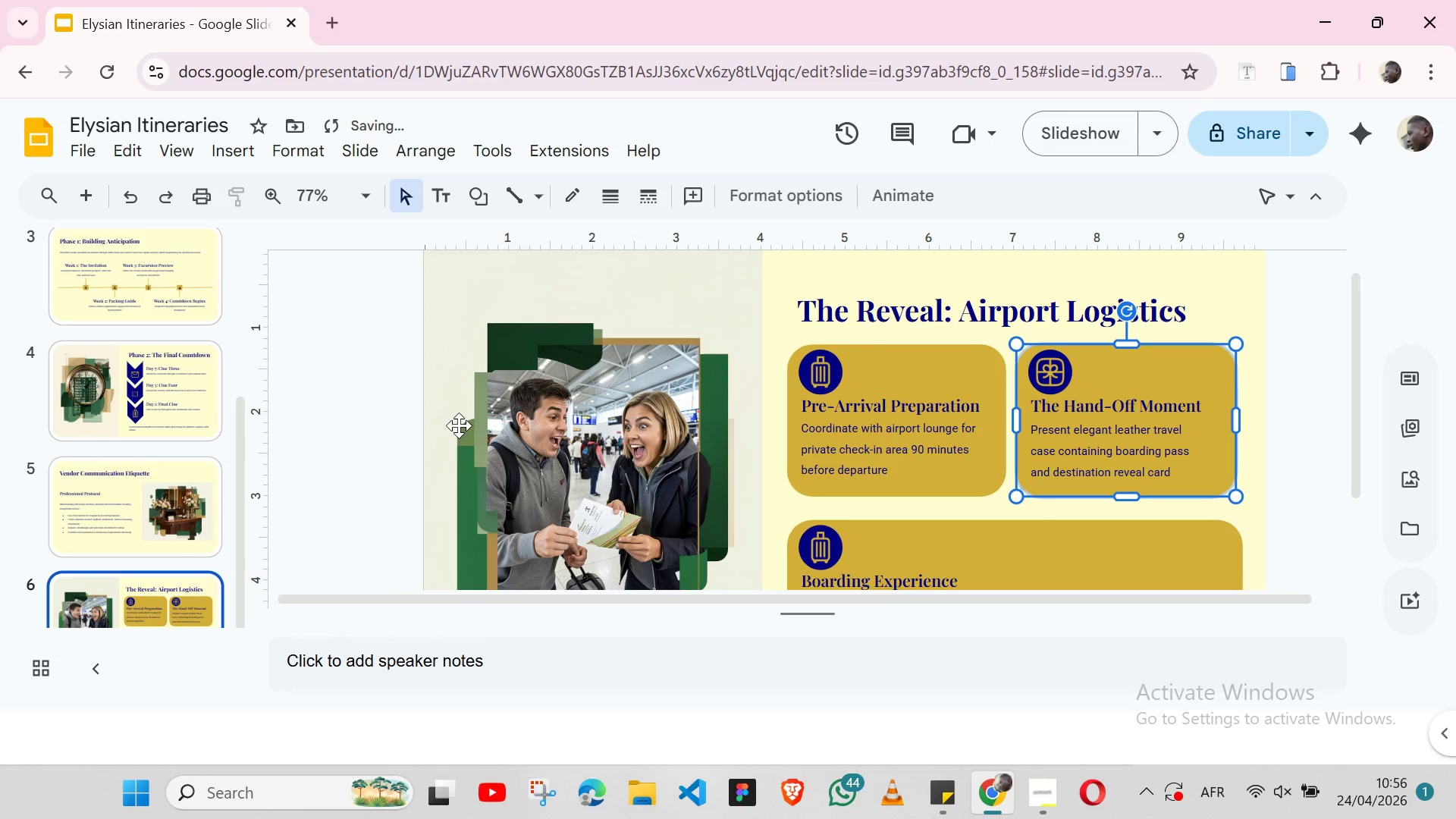 
key(Control+Z)
 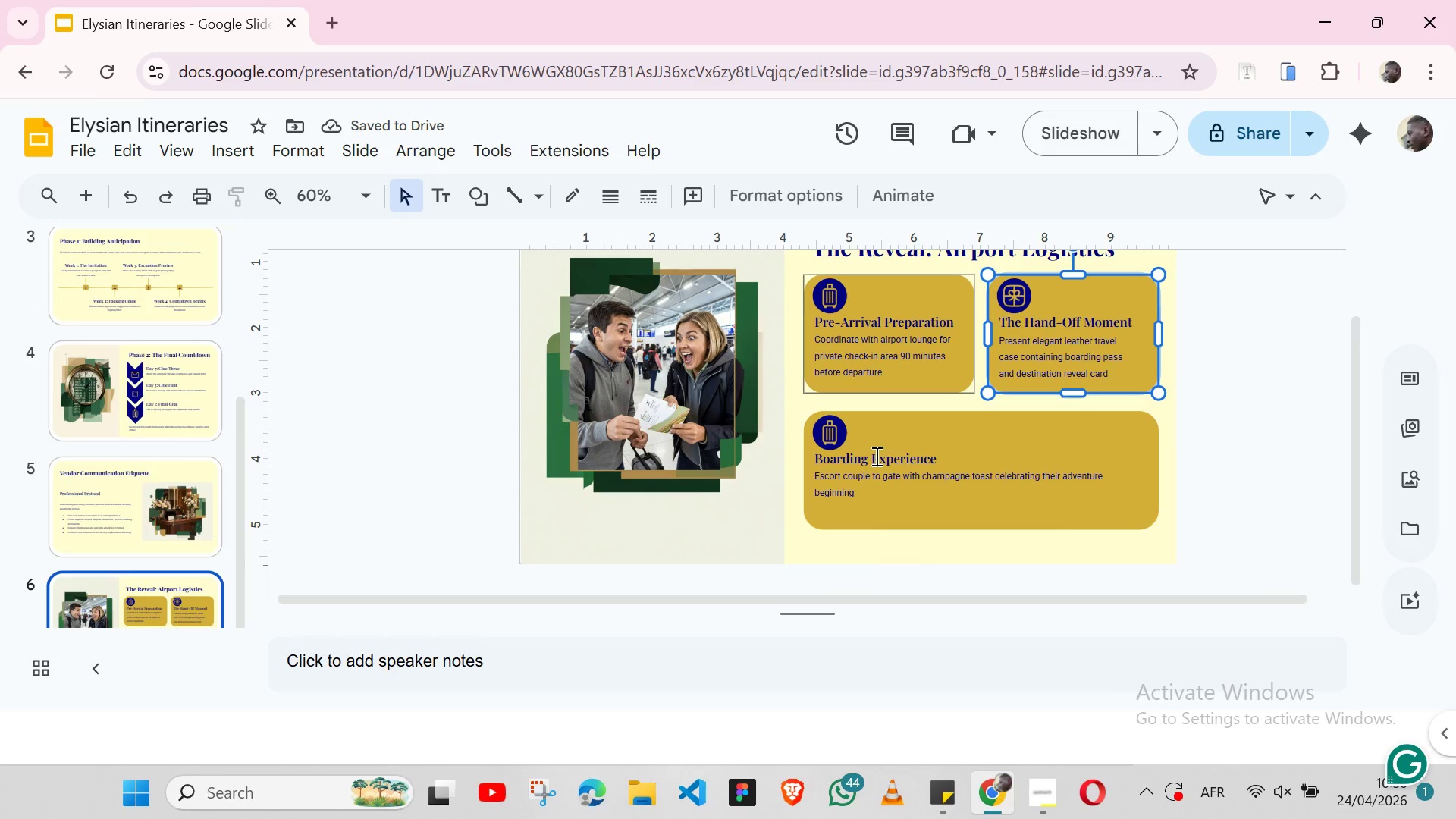 
wait(5.78)
 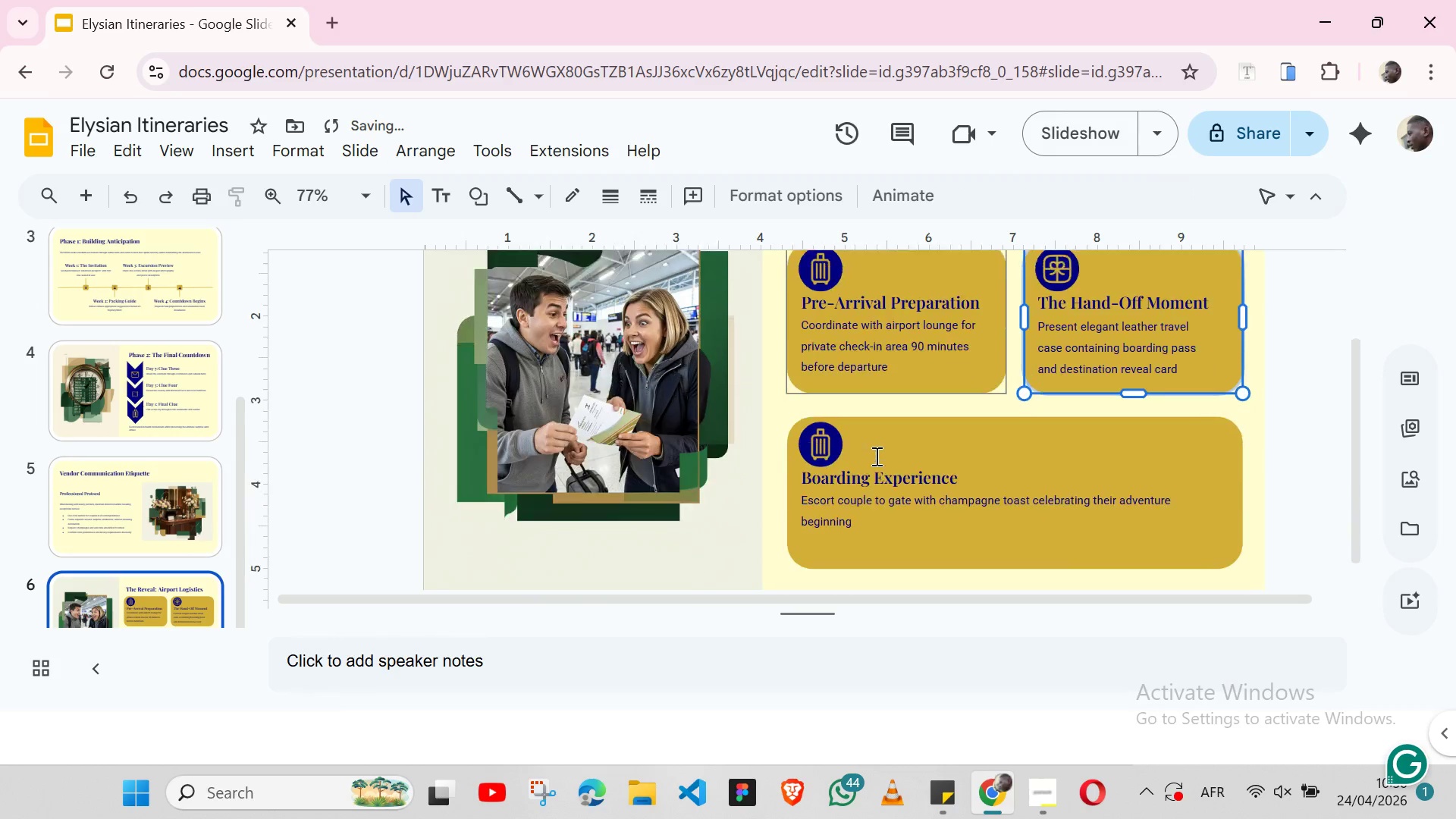 
left_click([830, 436])
 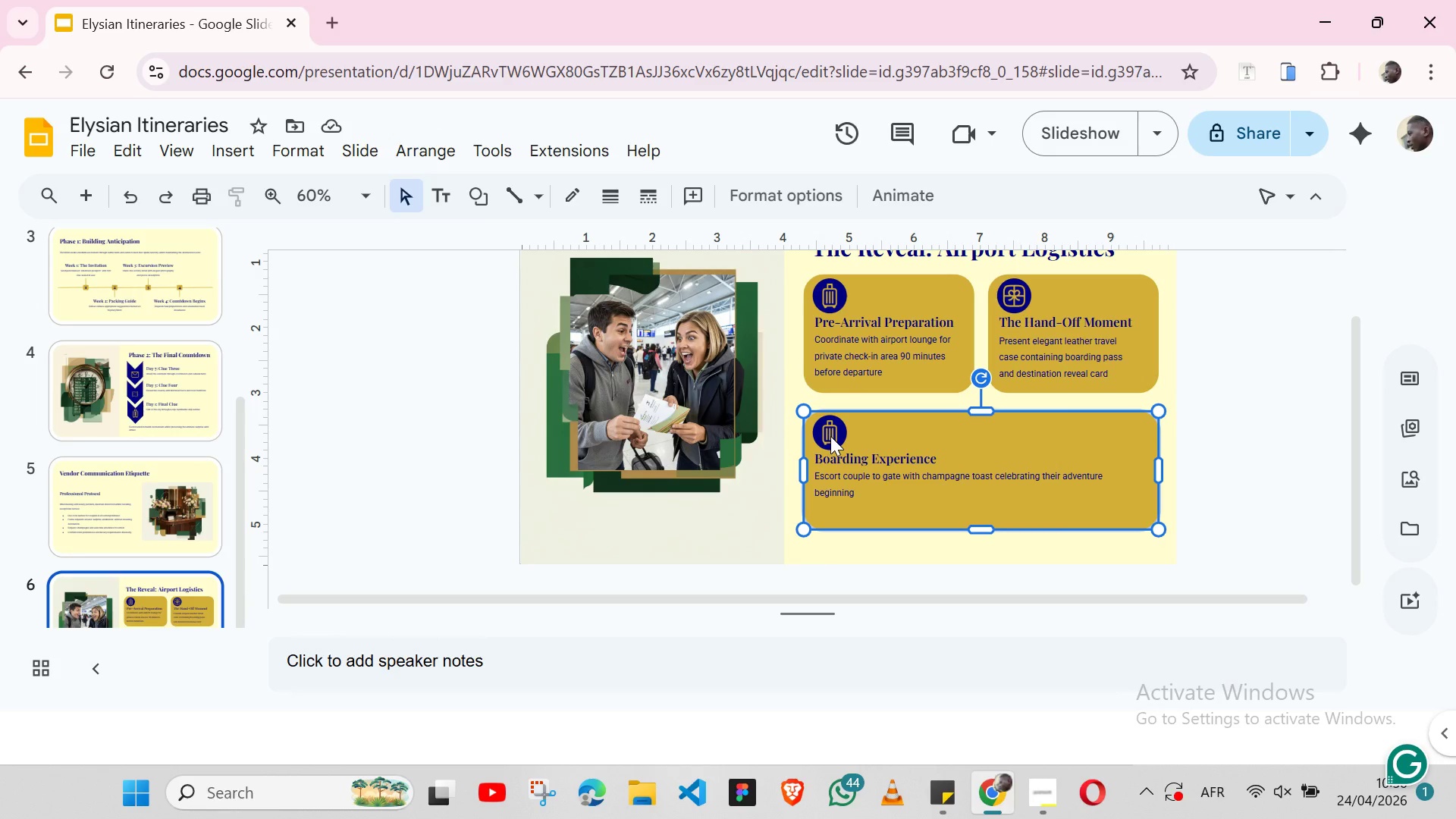 
double_click([830, 436])
 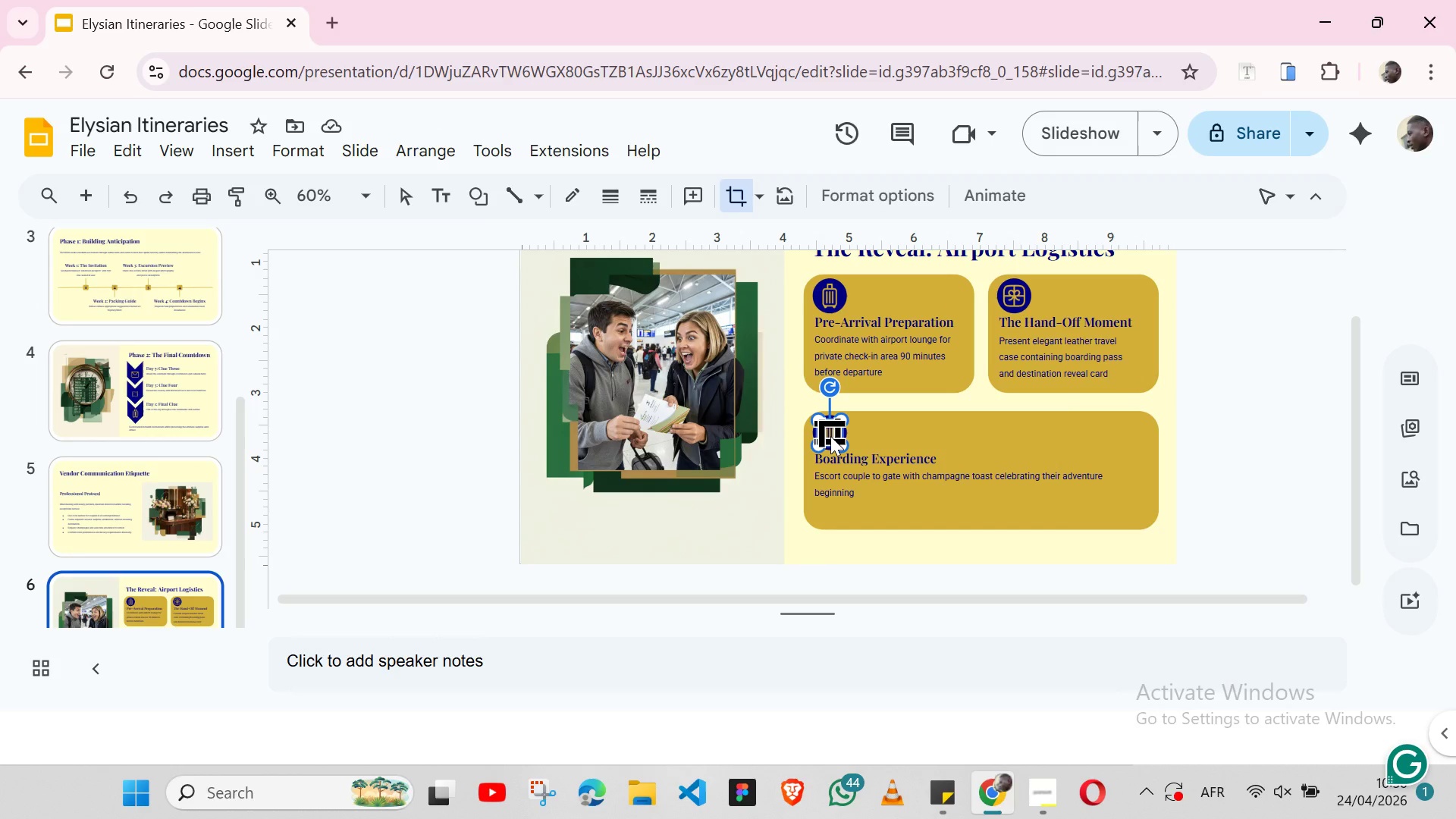 
hold_key(key=ControlLeft, duration=0.53)
 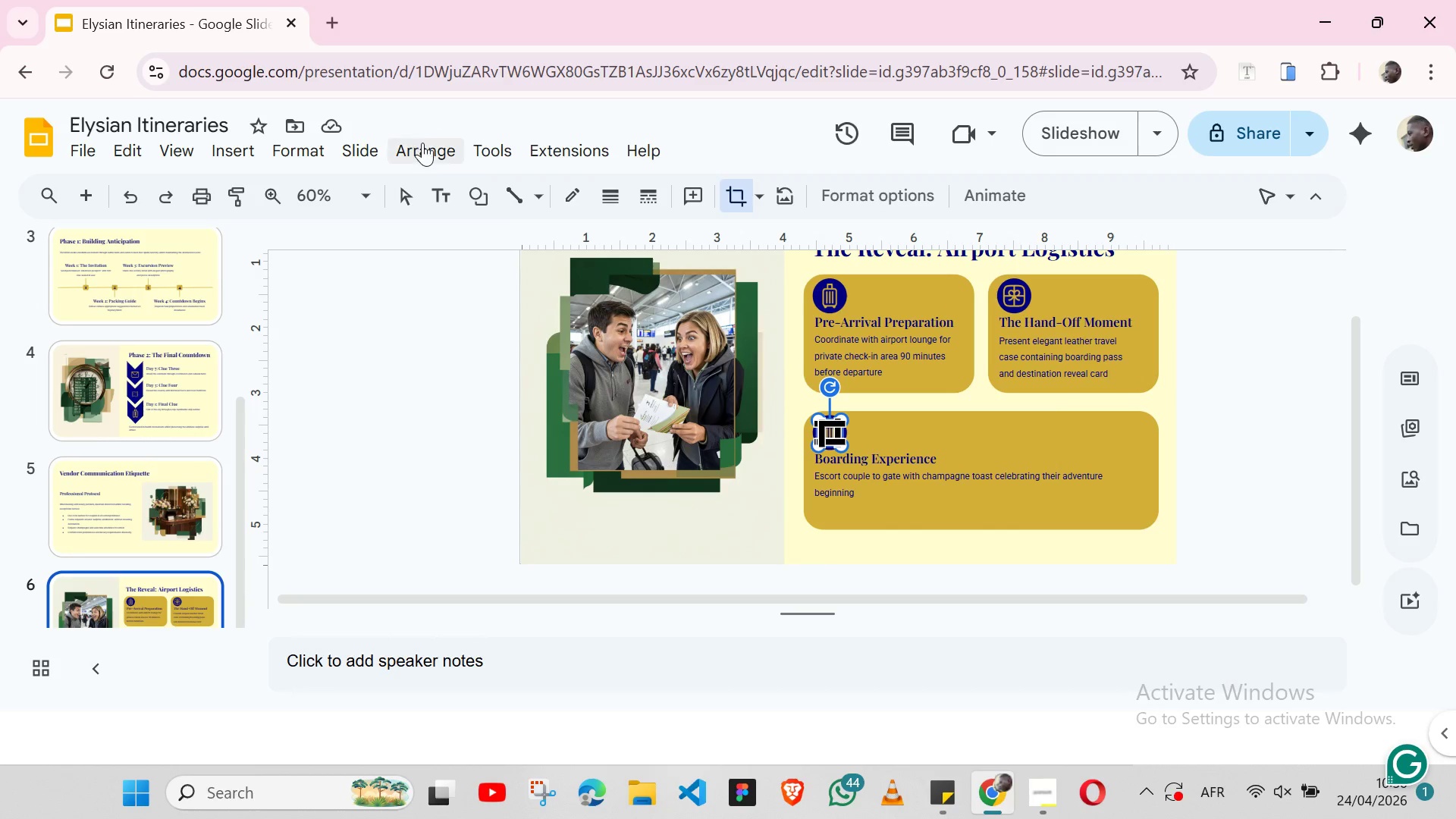 
left_click([422, 143])
 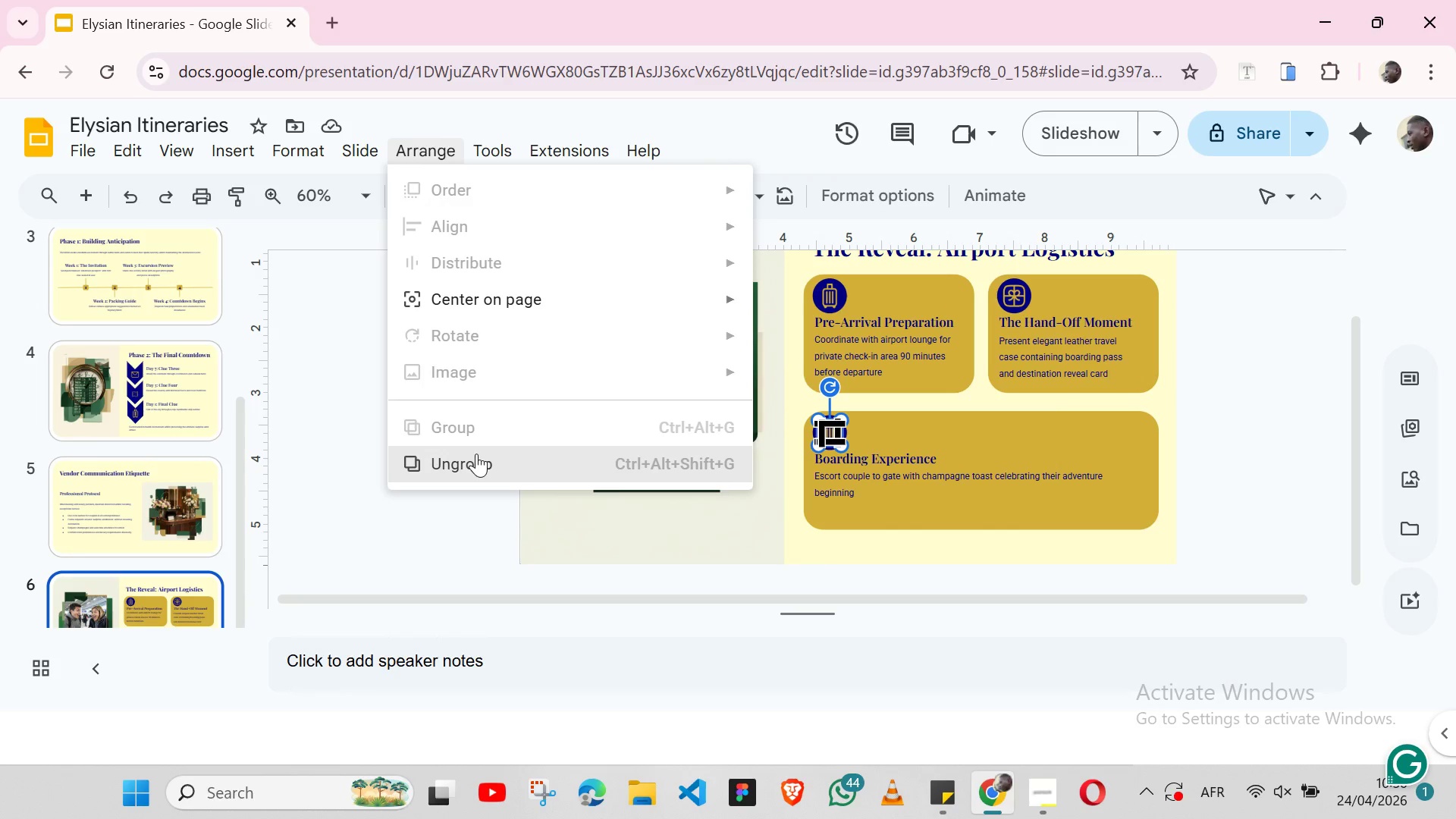 
left_click([476, 453])
 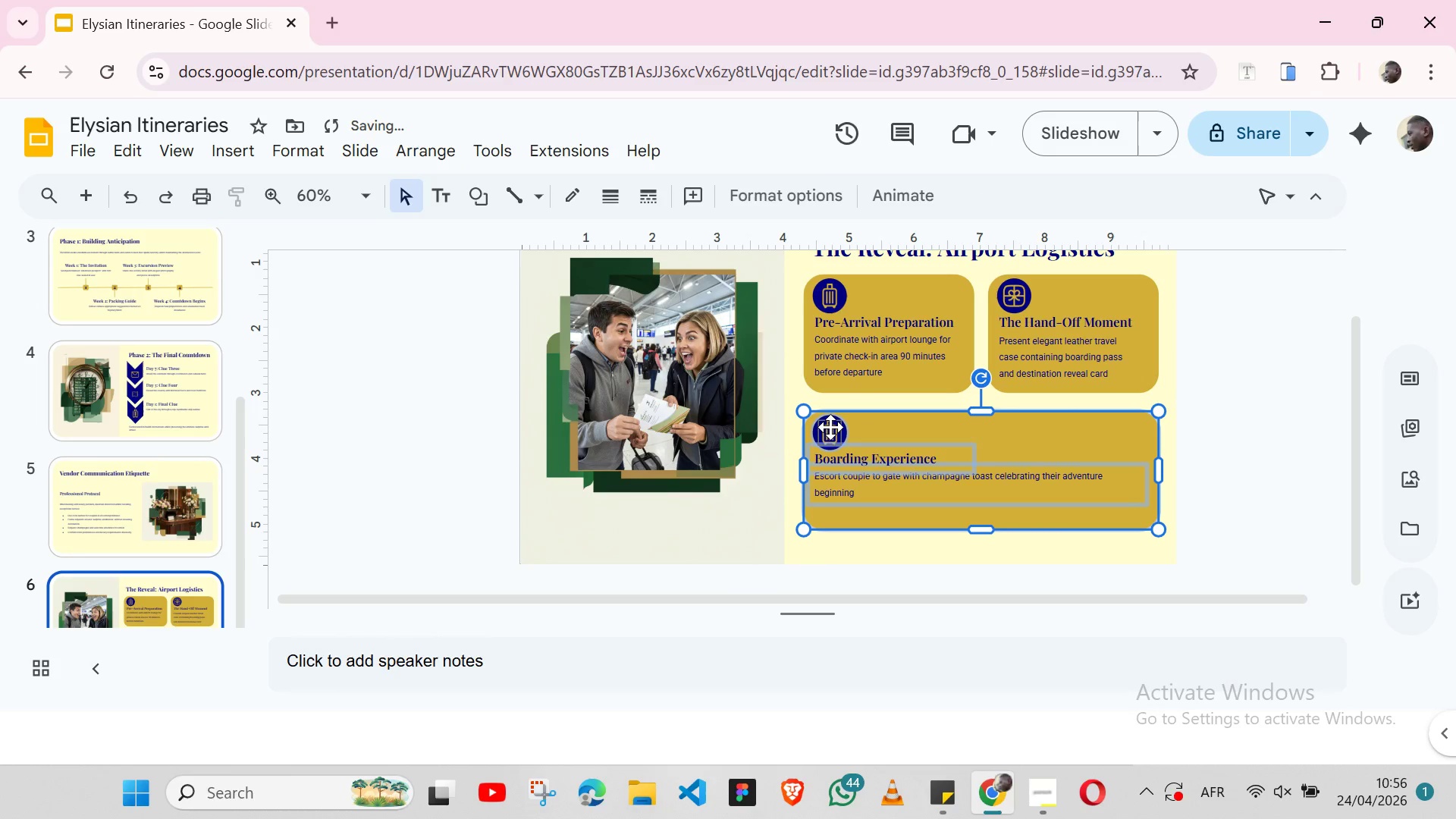 
left_click([830, 435])
 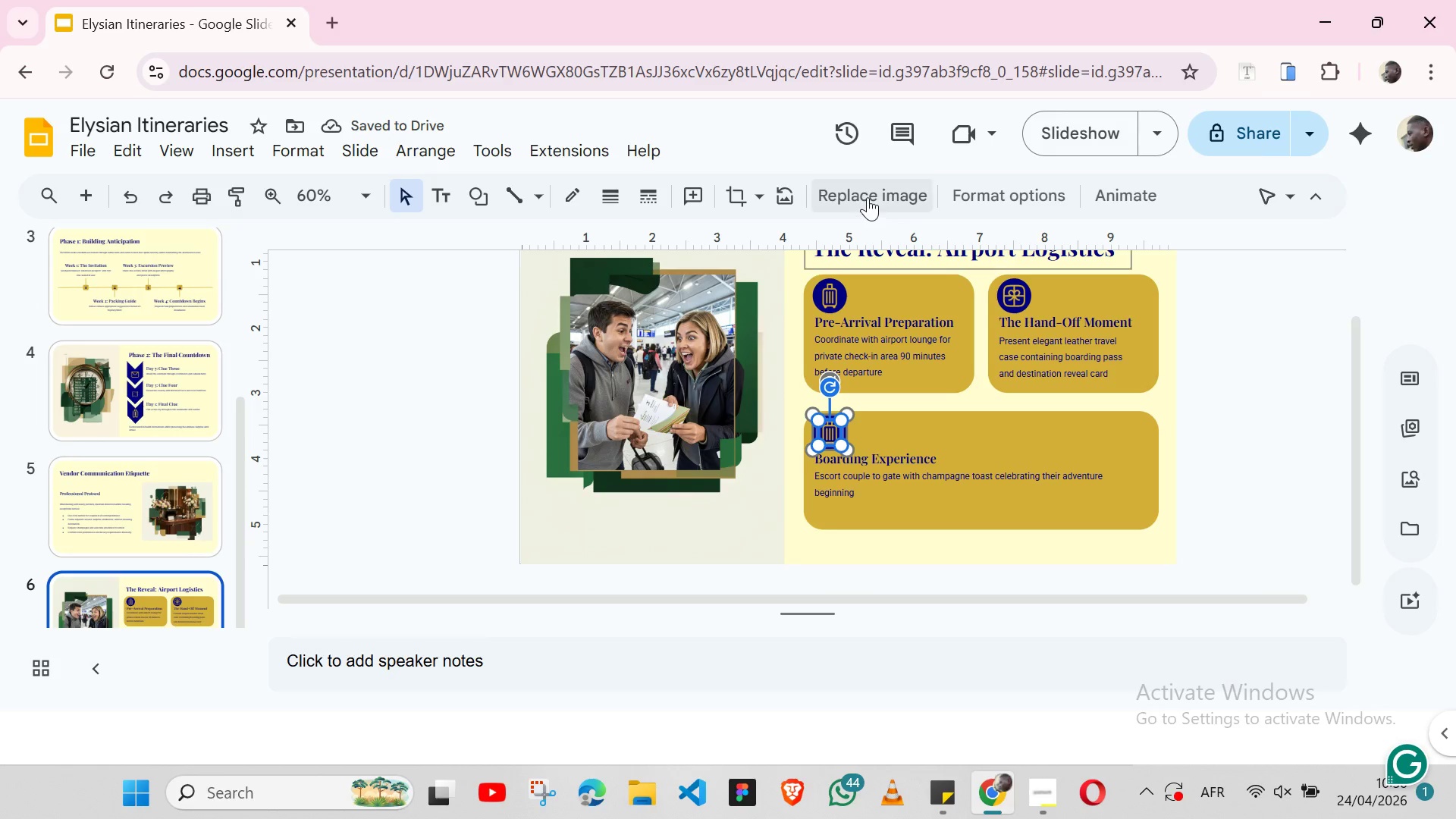 
left_click([868, 197])
 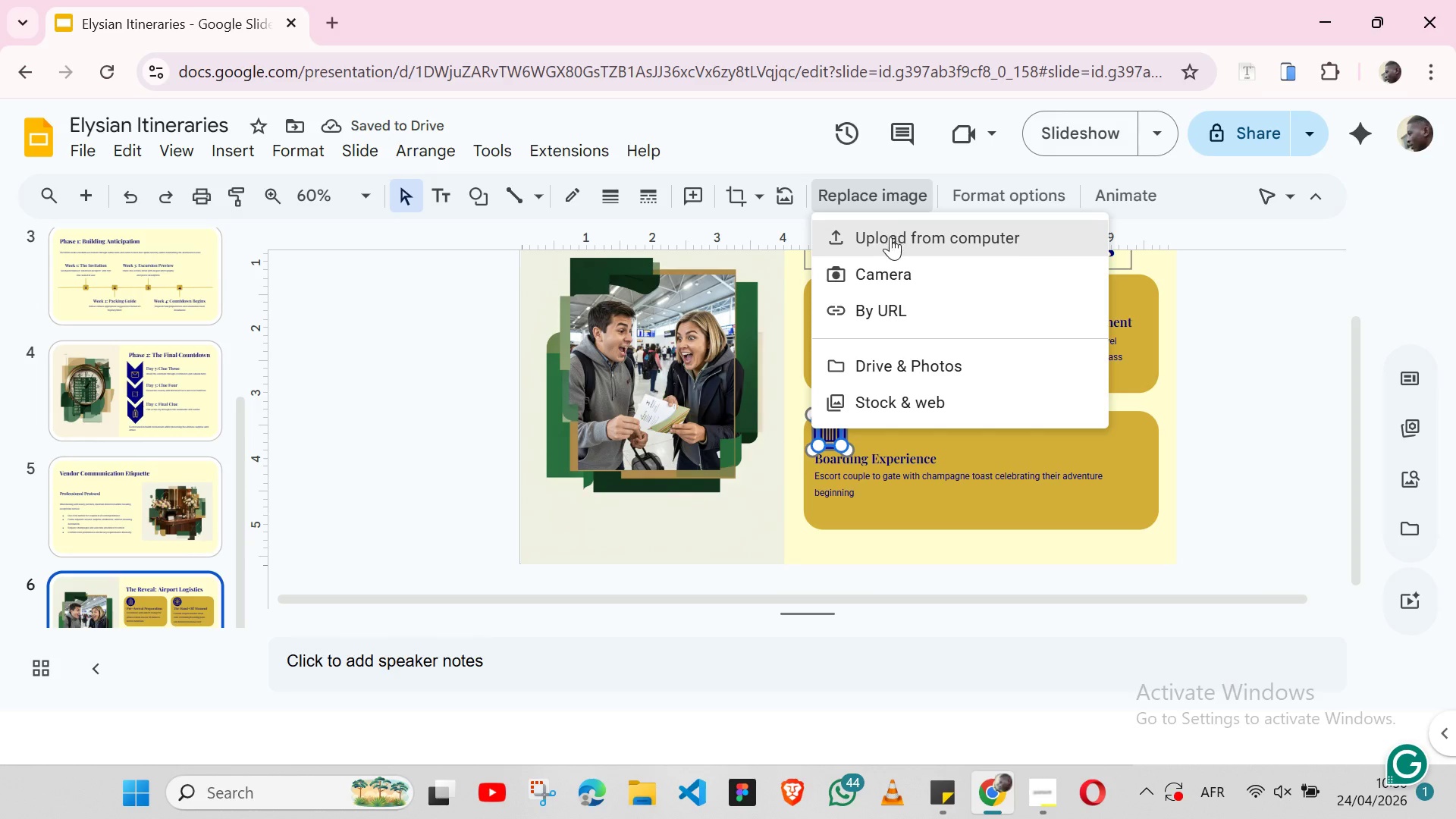 
left_click([890, 237])
 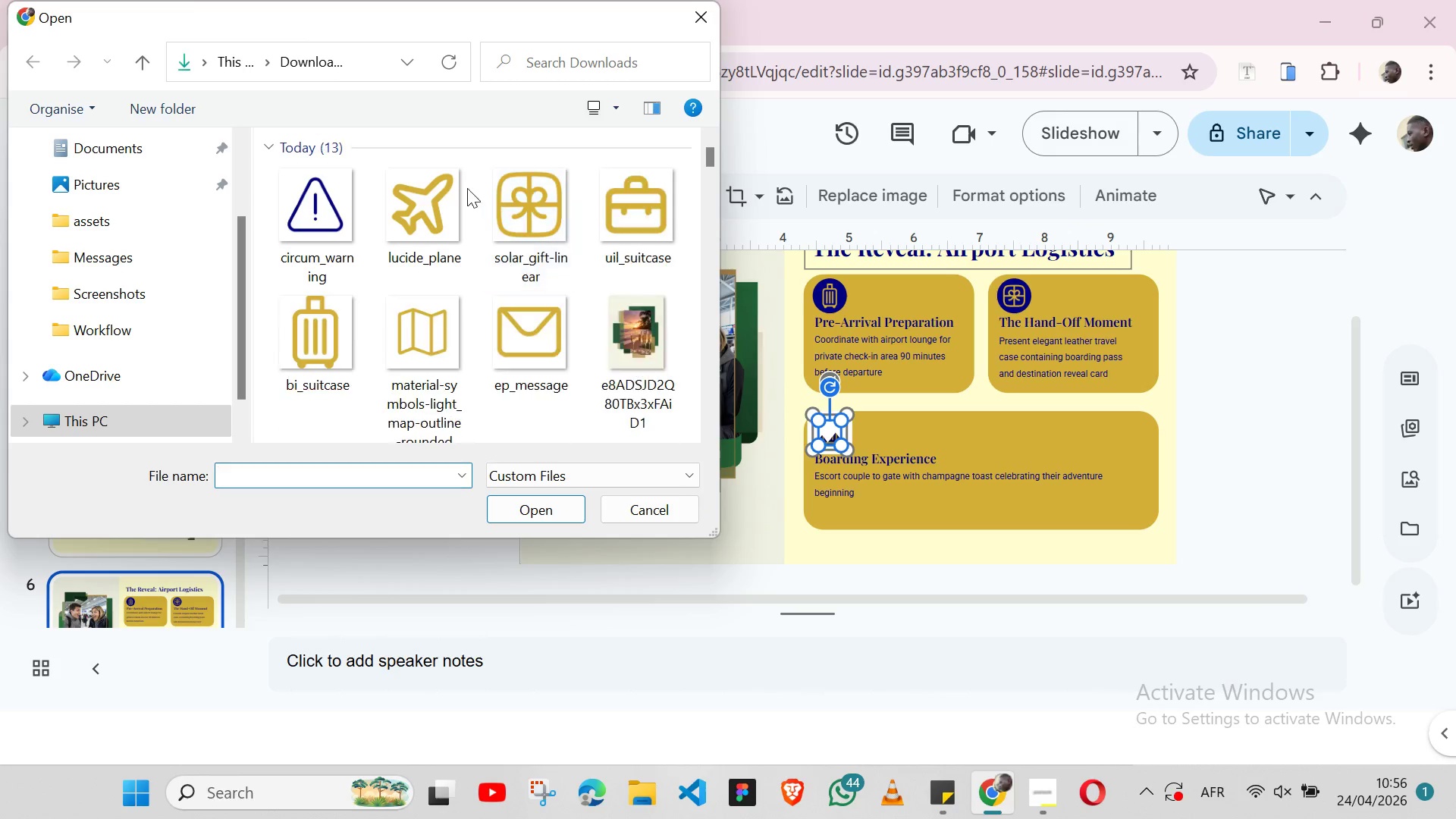 
left_click([427, 205])
 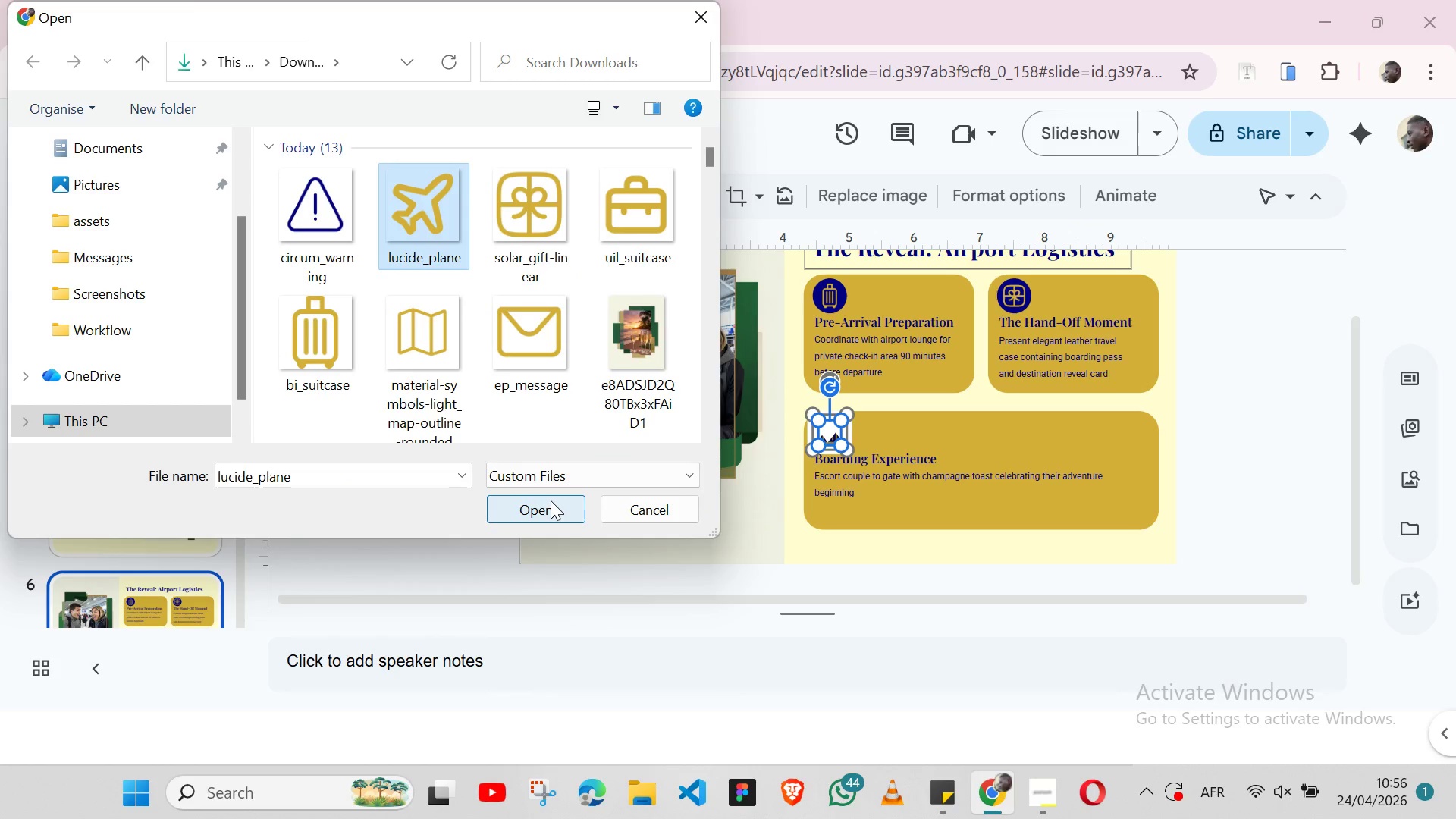 
left_click([551, 500])
 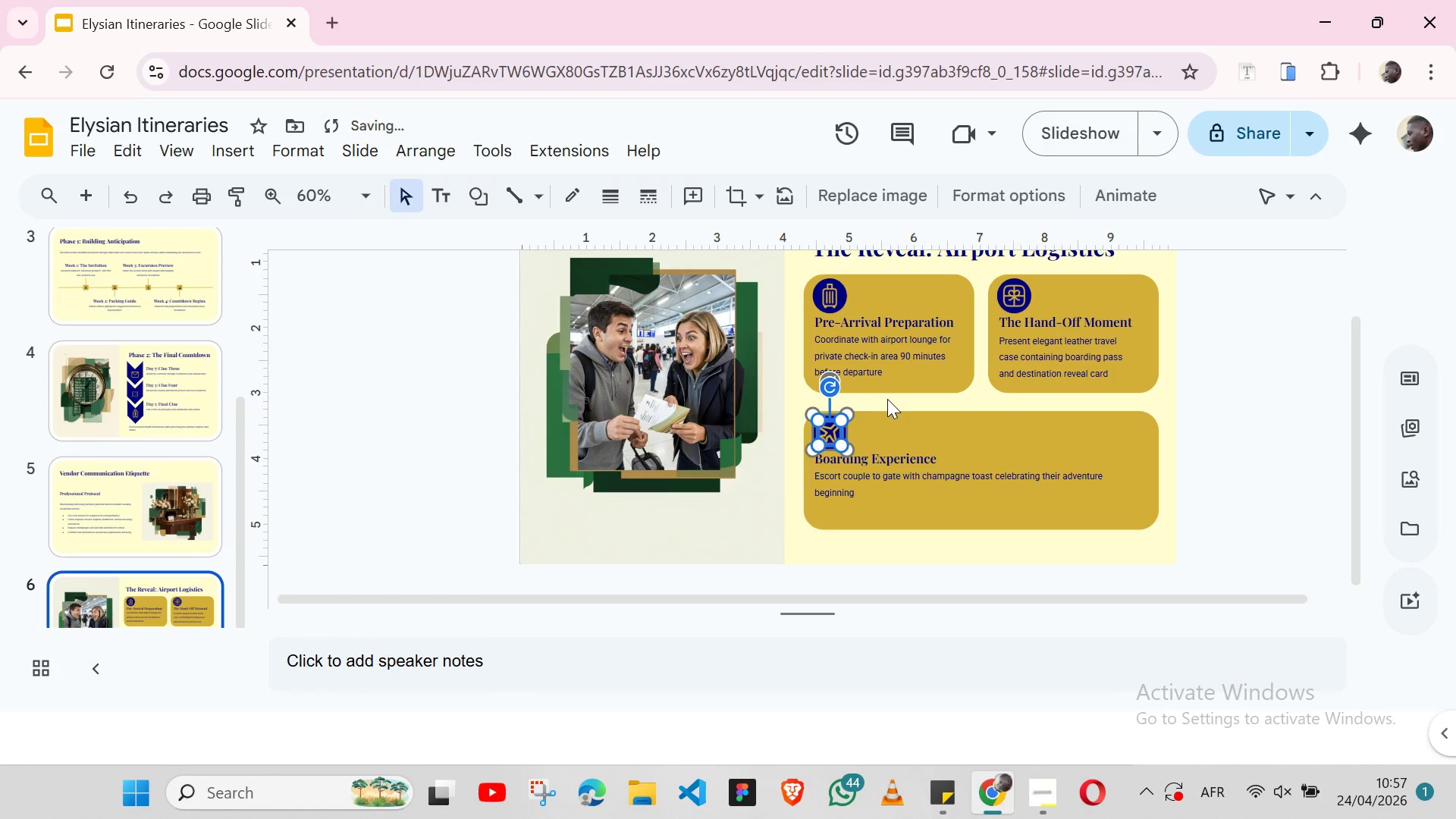 
left_click([887, 399])
 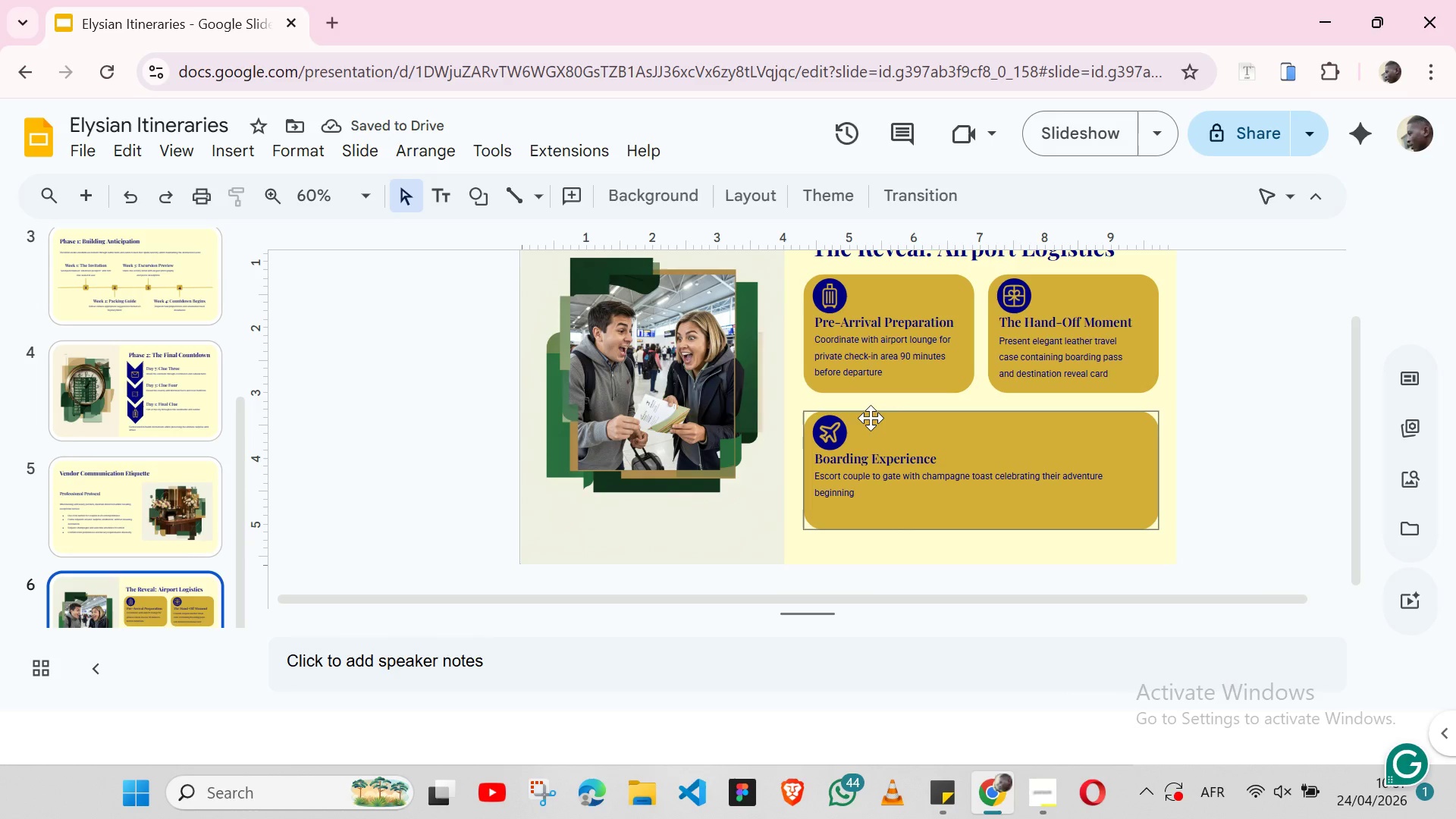 
left_click([871, 418])
 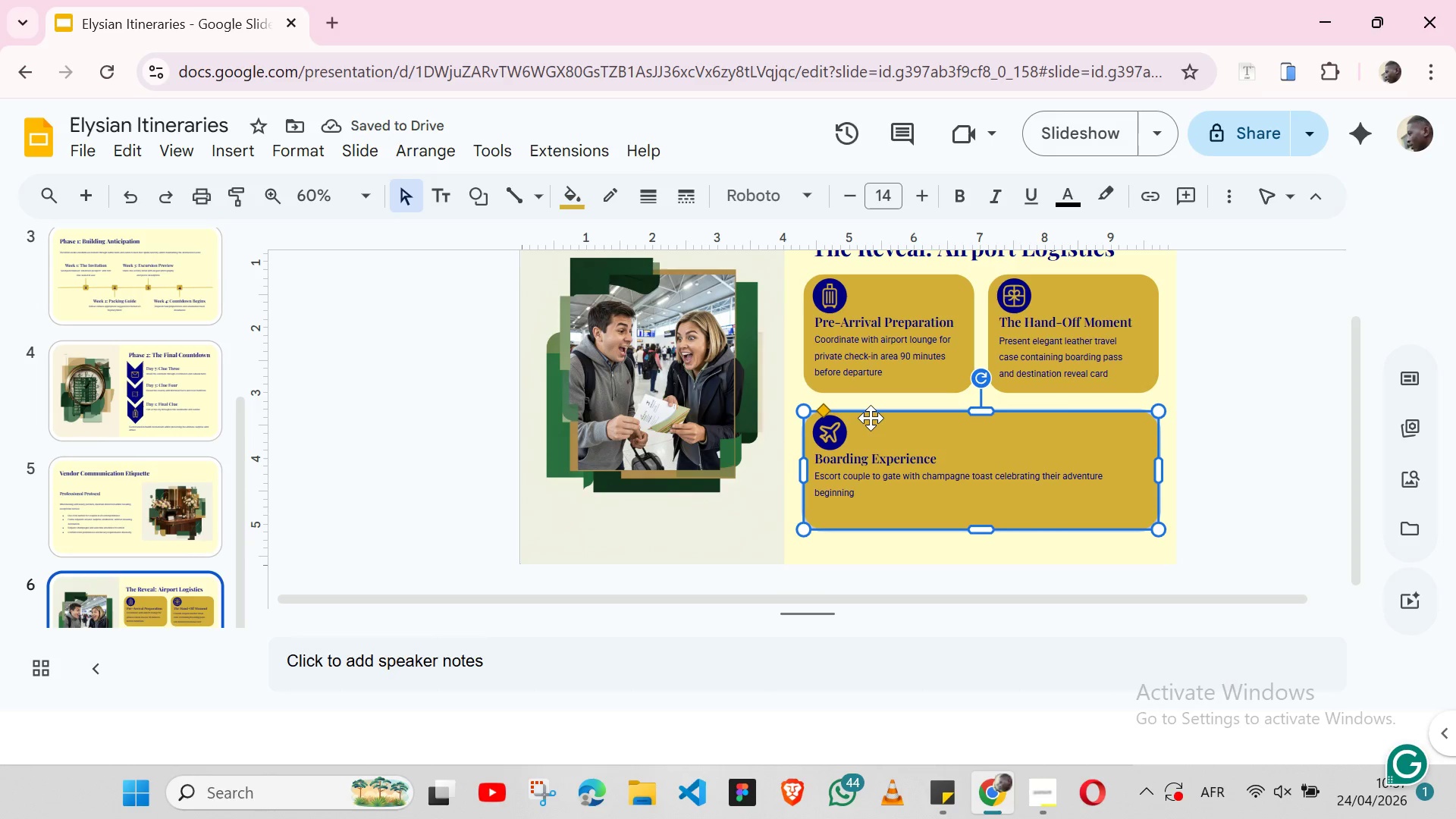 
hold_key(key=ShiftLeft, duration=1.53)
left_click([884, 443])
 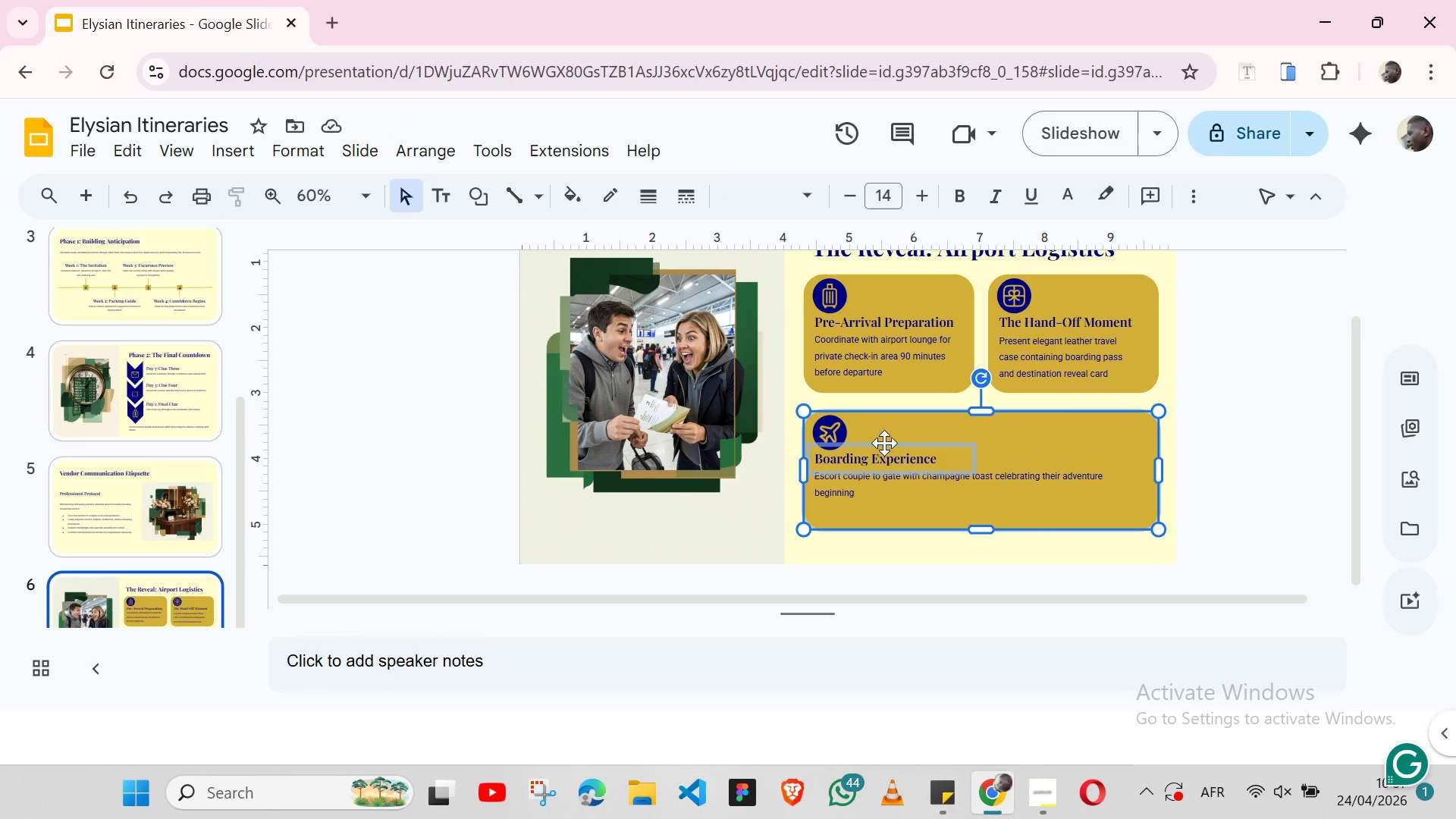 
hold_key(key=ShiftLeft, duration=1.5)
 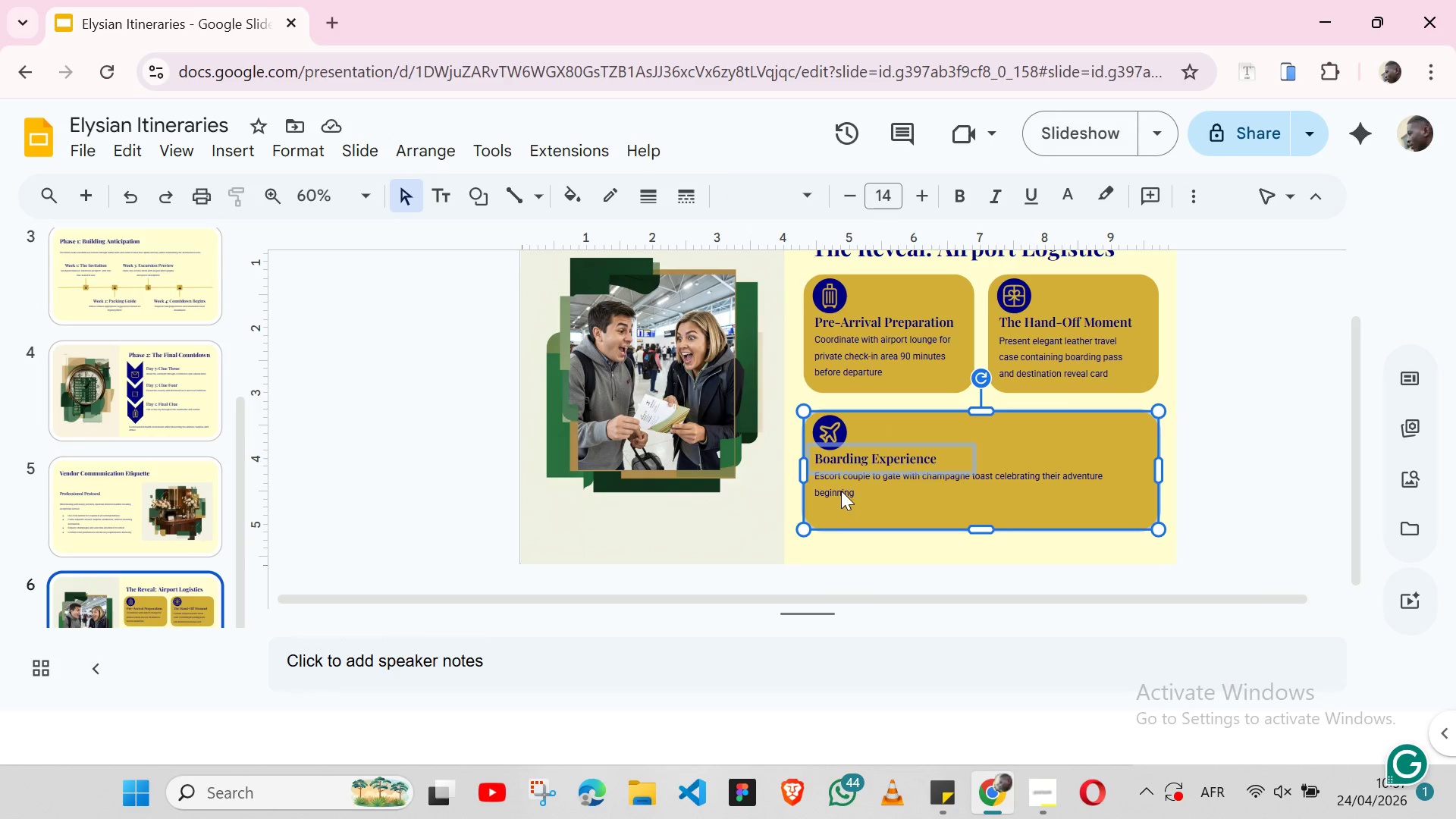 
hold_key(key=ShiftLeft, duration=1.51)
 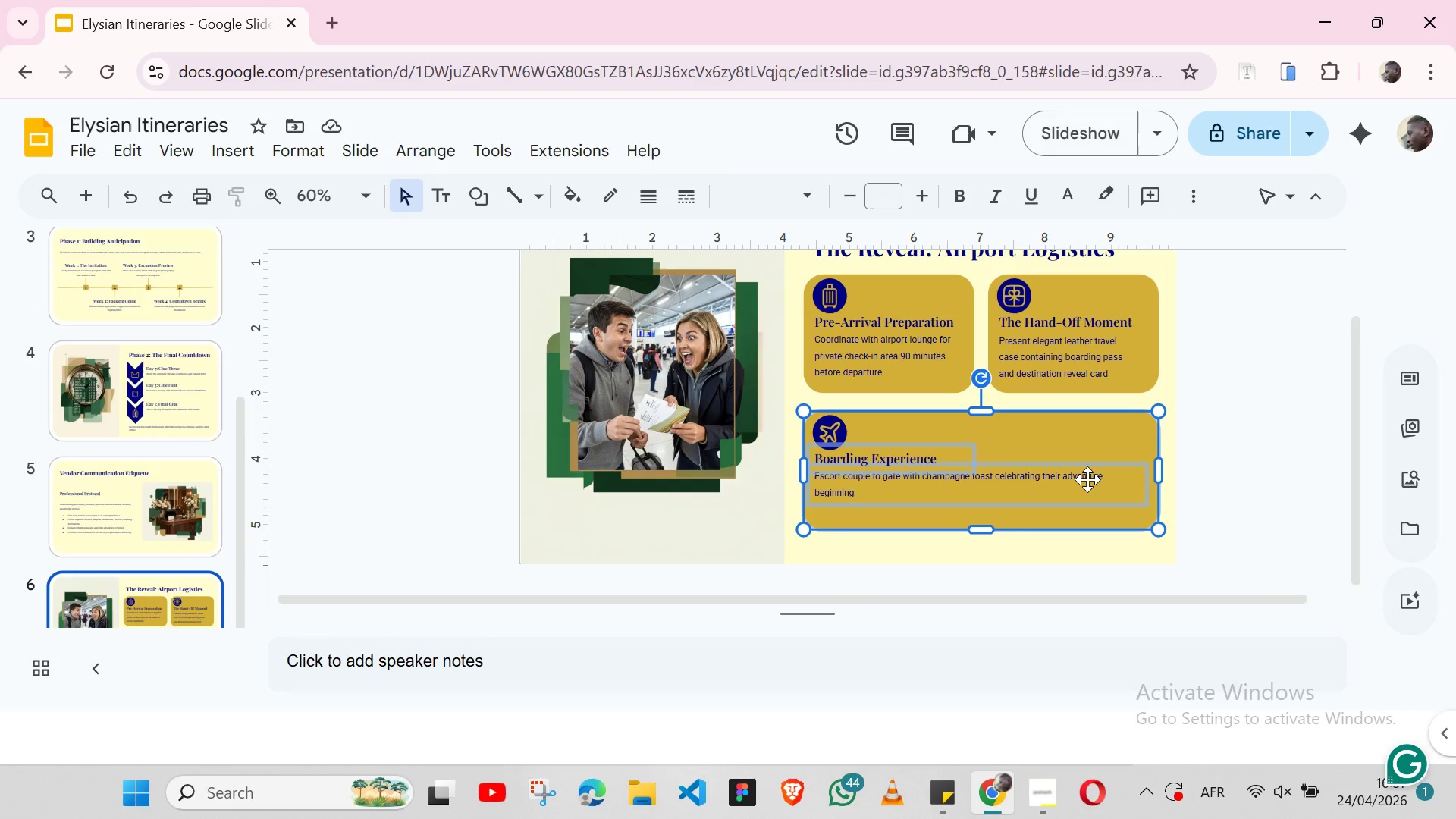 
hold_key(key=ShiftLeft, duration=1.5)
left_click([1087, 479])
 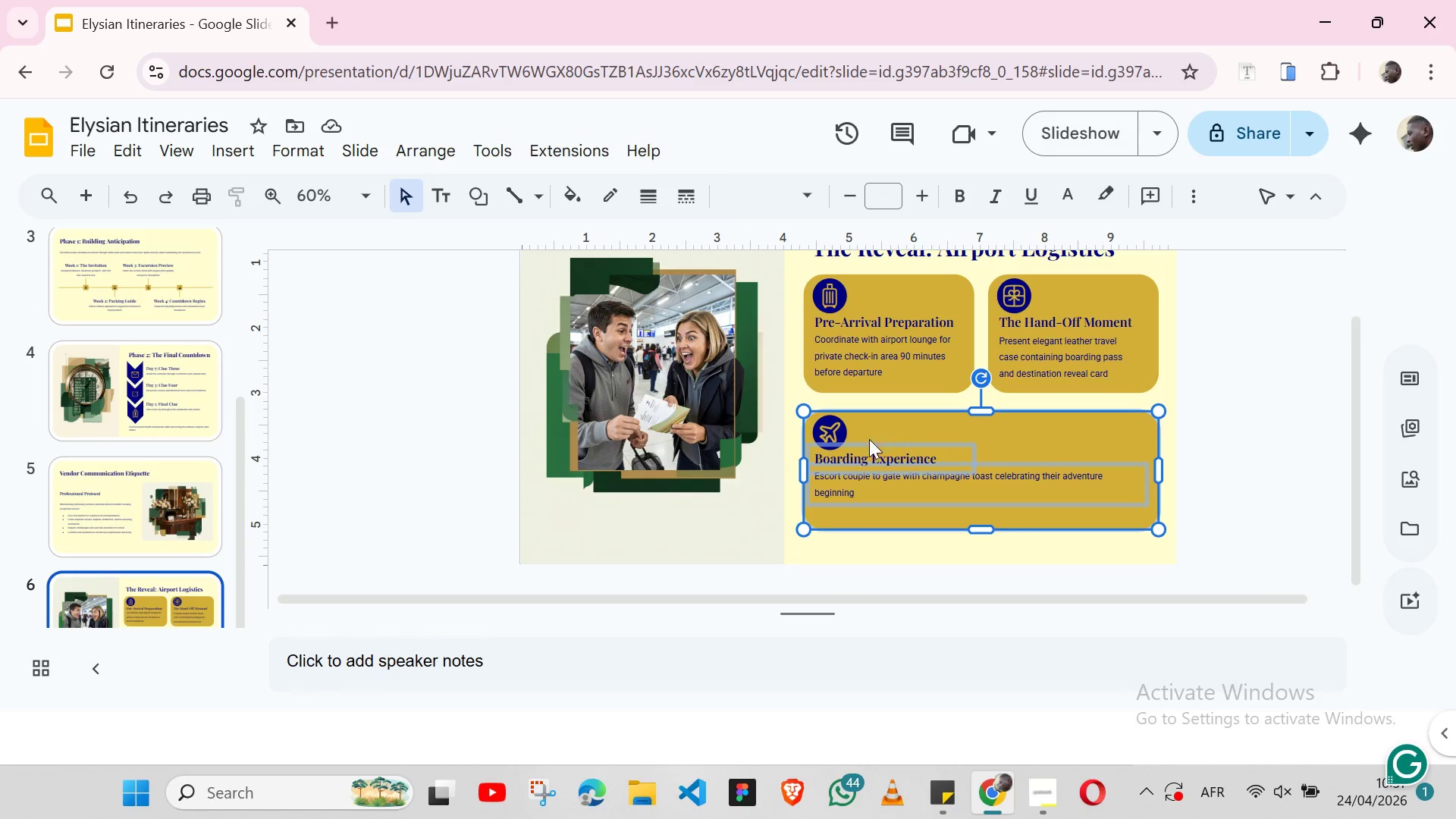 
hold_key(key=ShiftLeft, duration=1.08)
left_click([834, 437])
 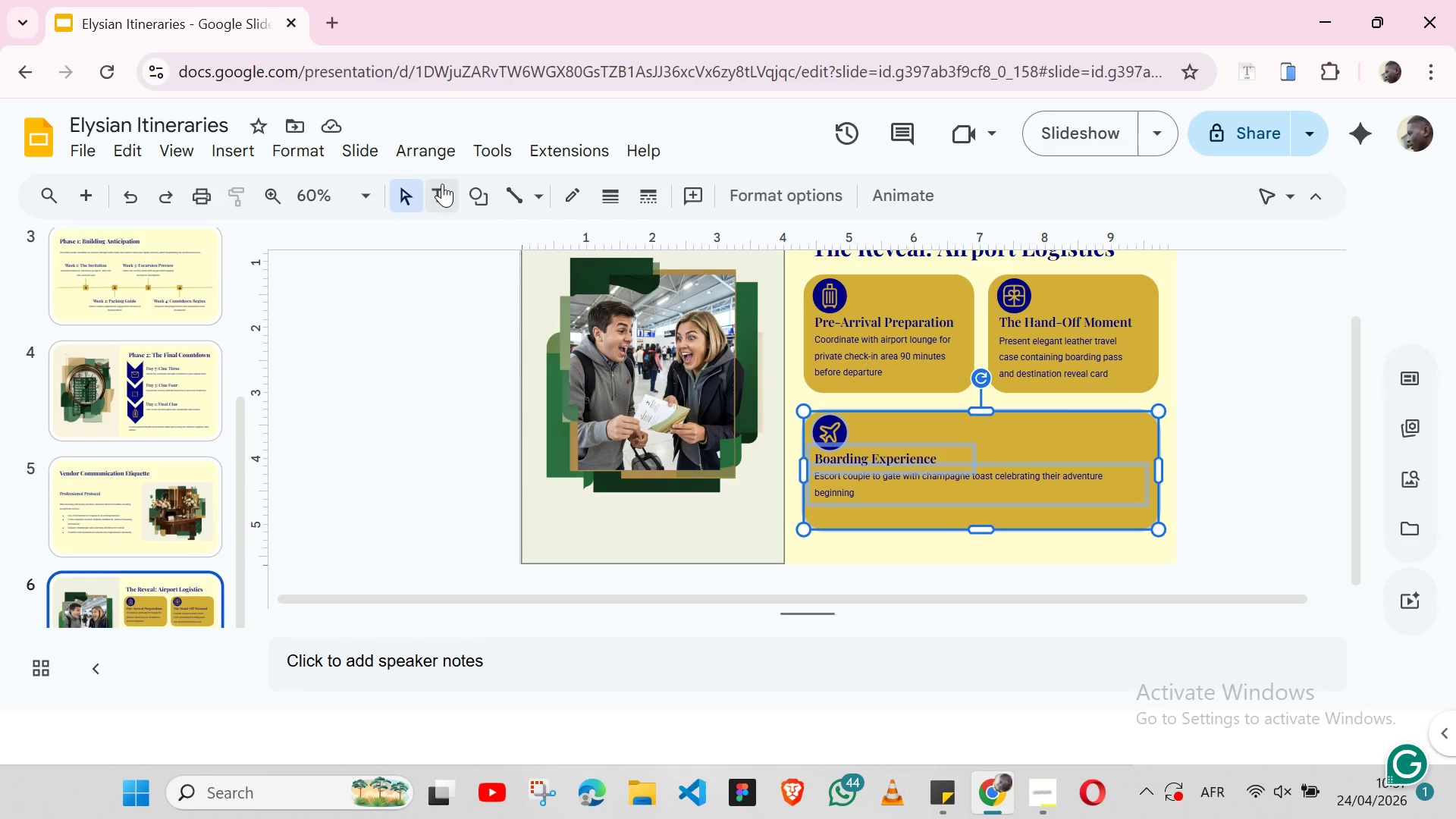 
left_click([432, 149])
 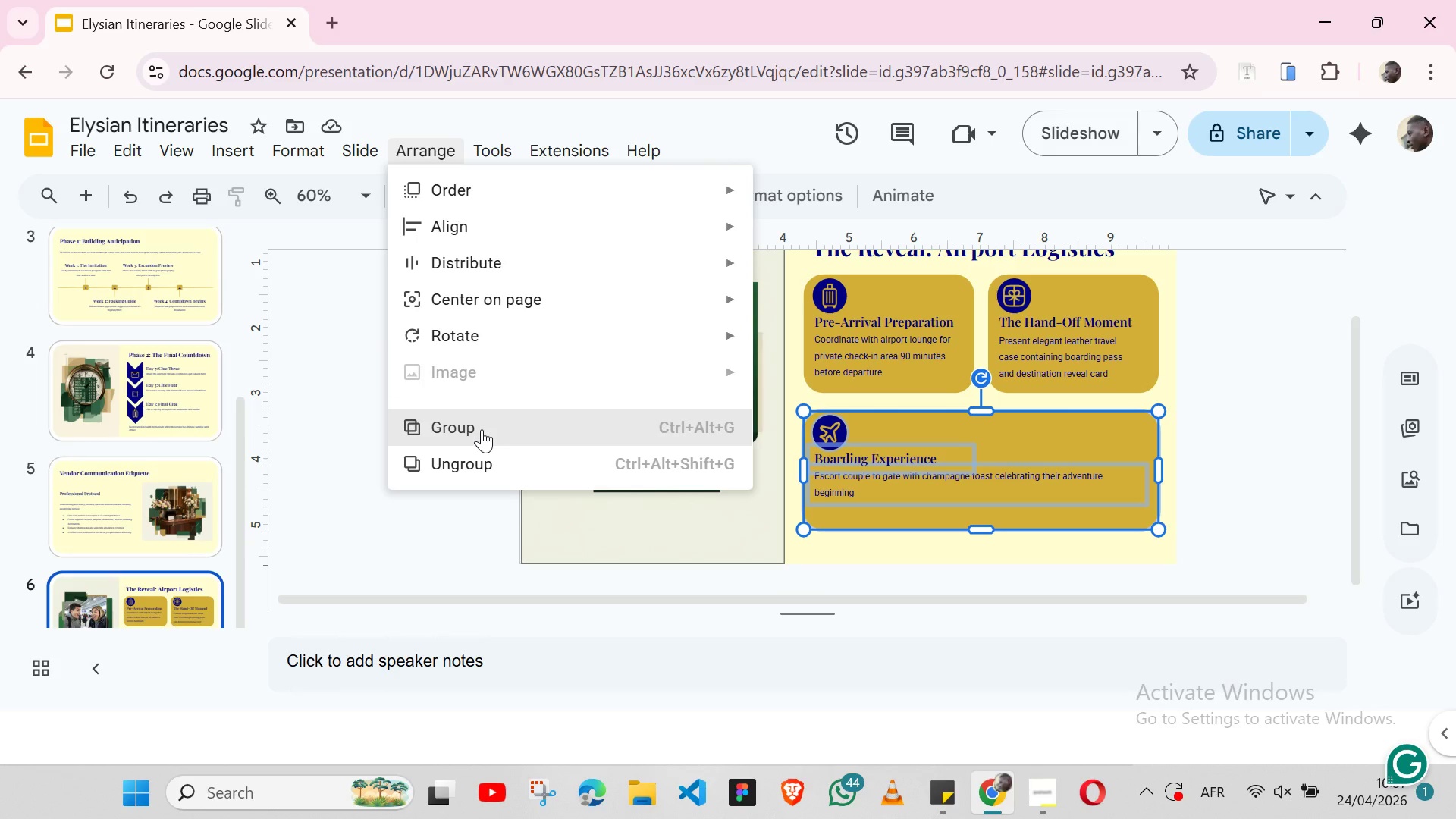 
left_click([482, 429])
 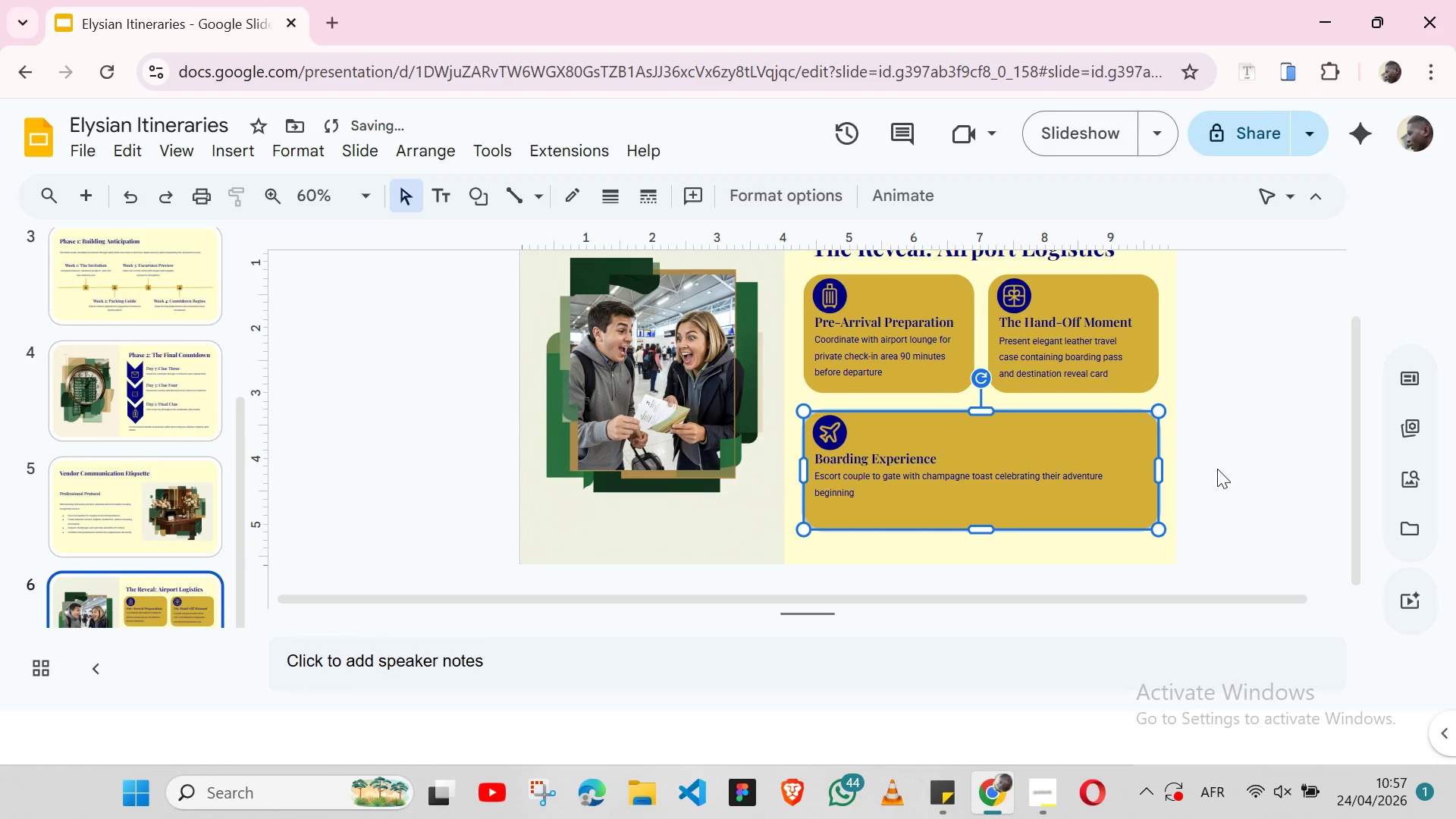 
left_click([1217, 469])
 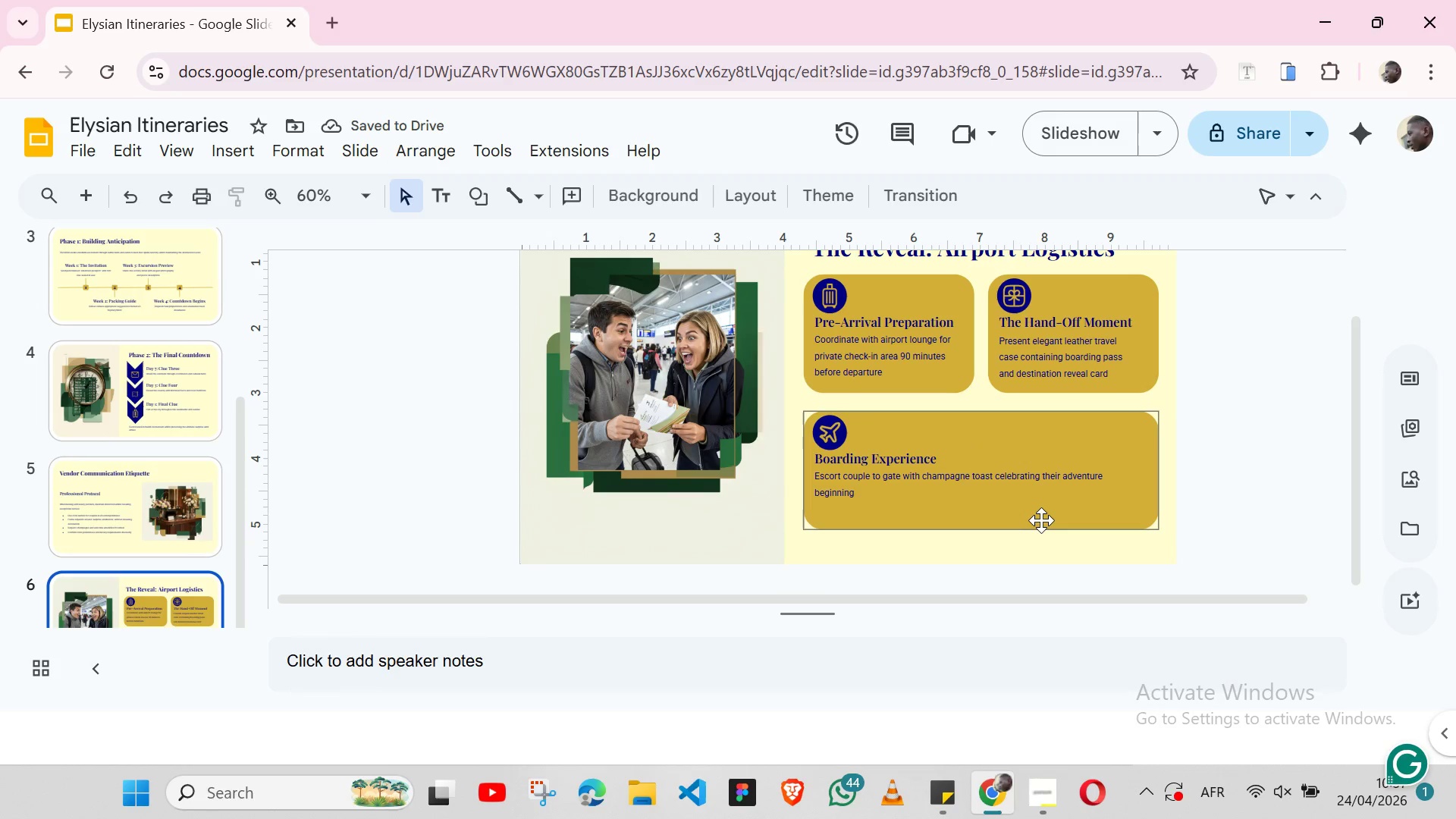 
left_click([1041, 520])
 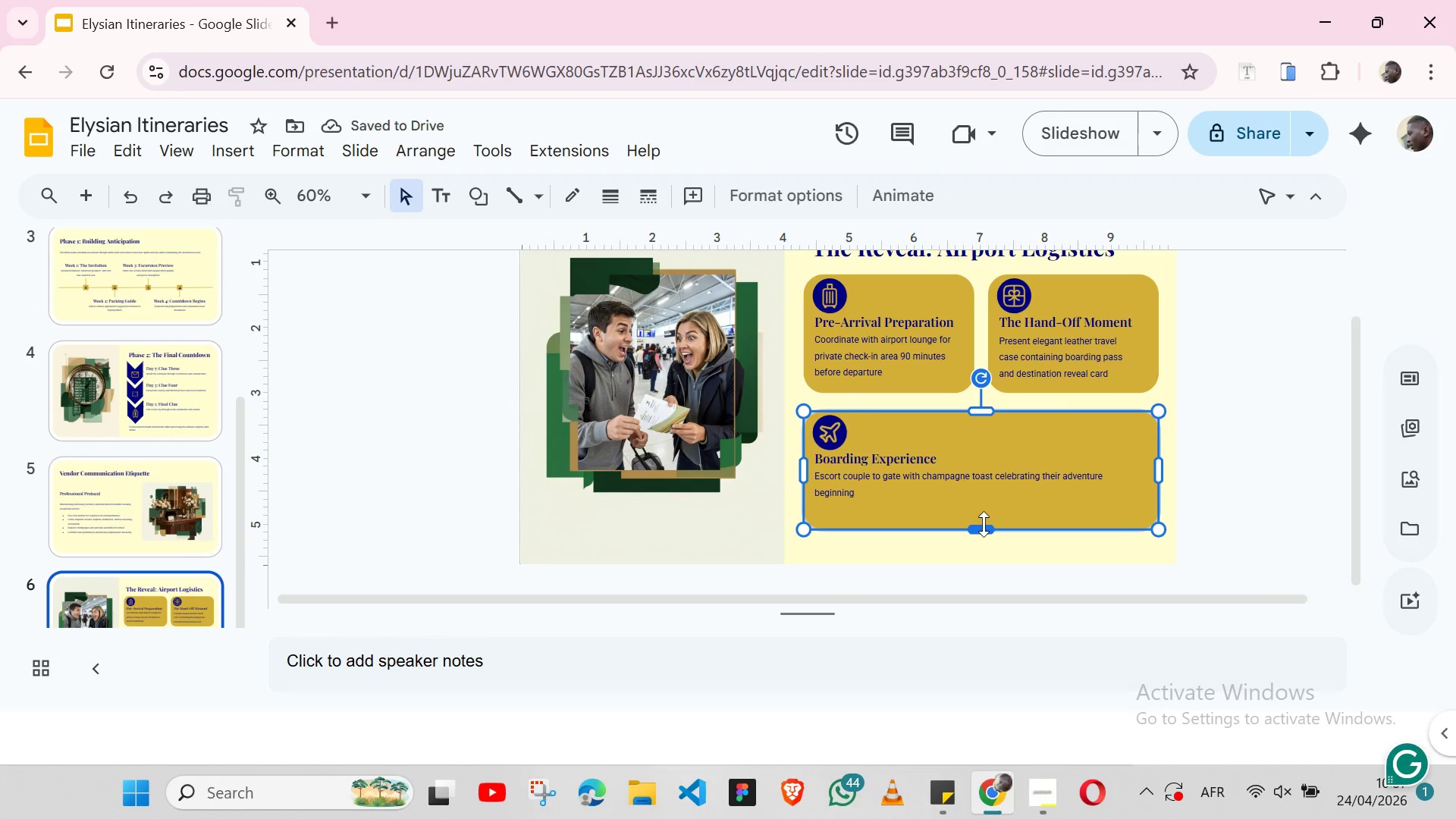 
left_click_drag(start_coordinate=[981, 524], to_coordinate=[983, 513])
 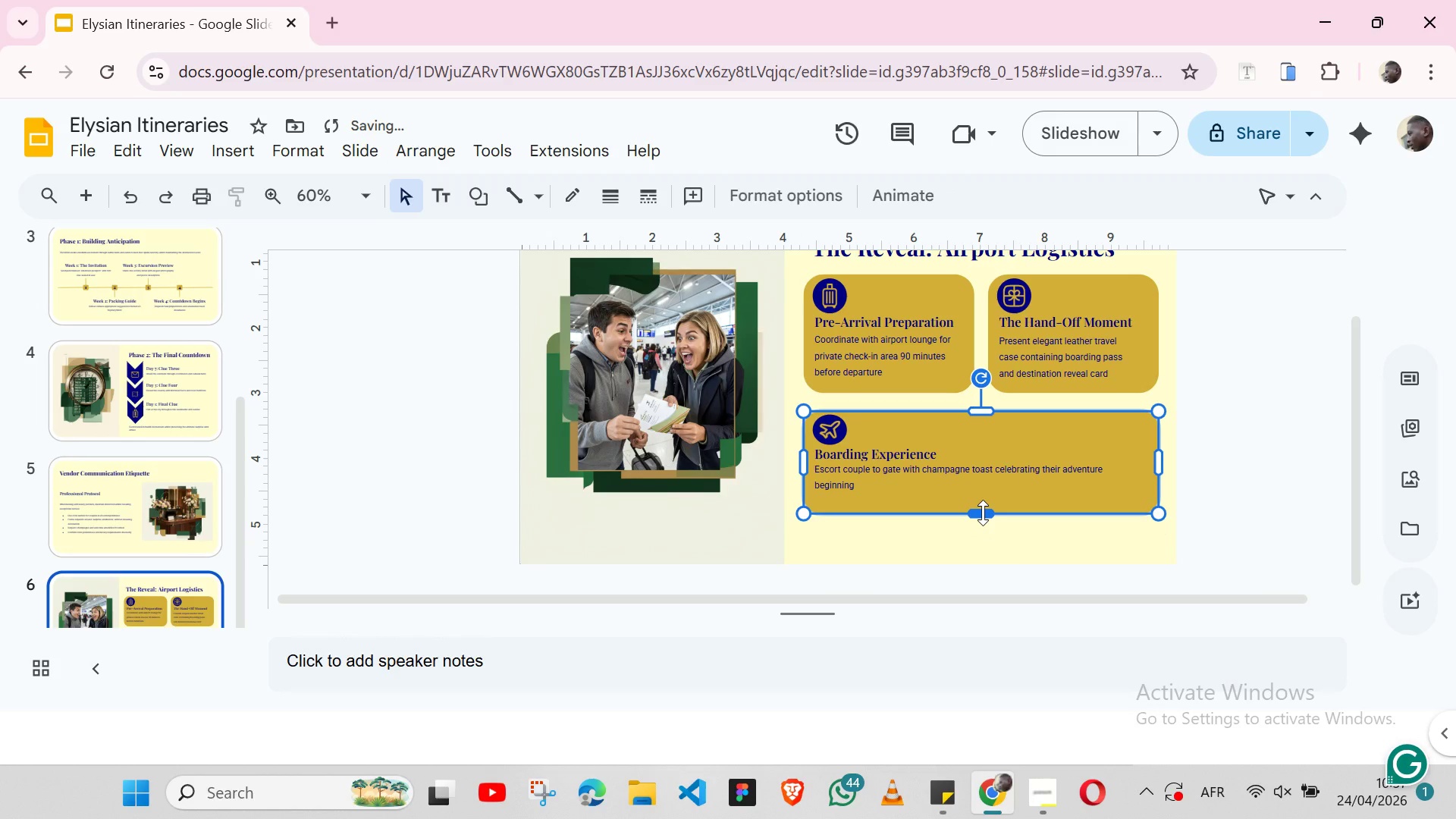 
key(Control+Z)
 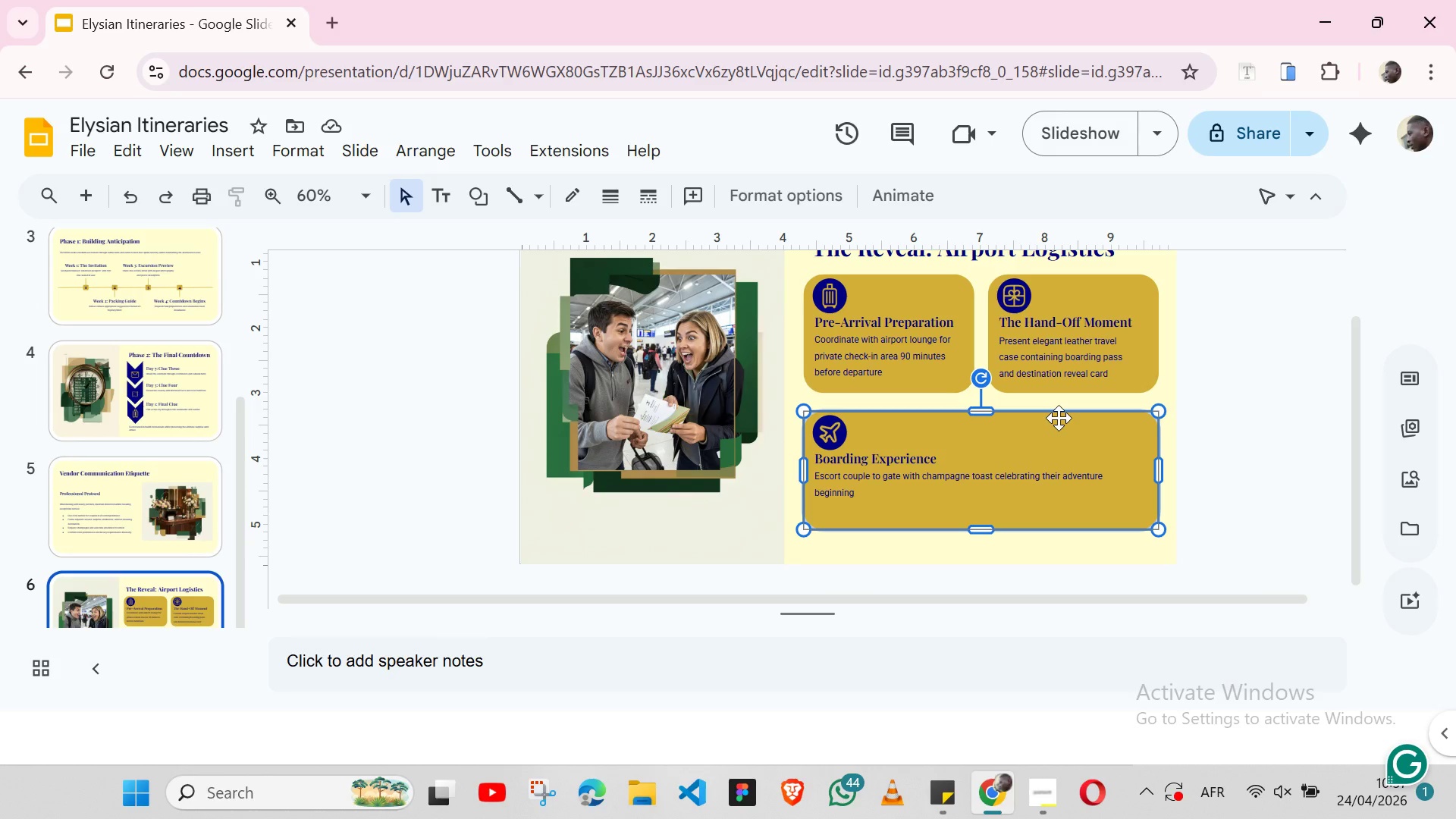 
wait(19.16)
 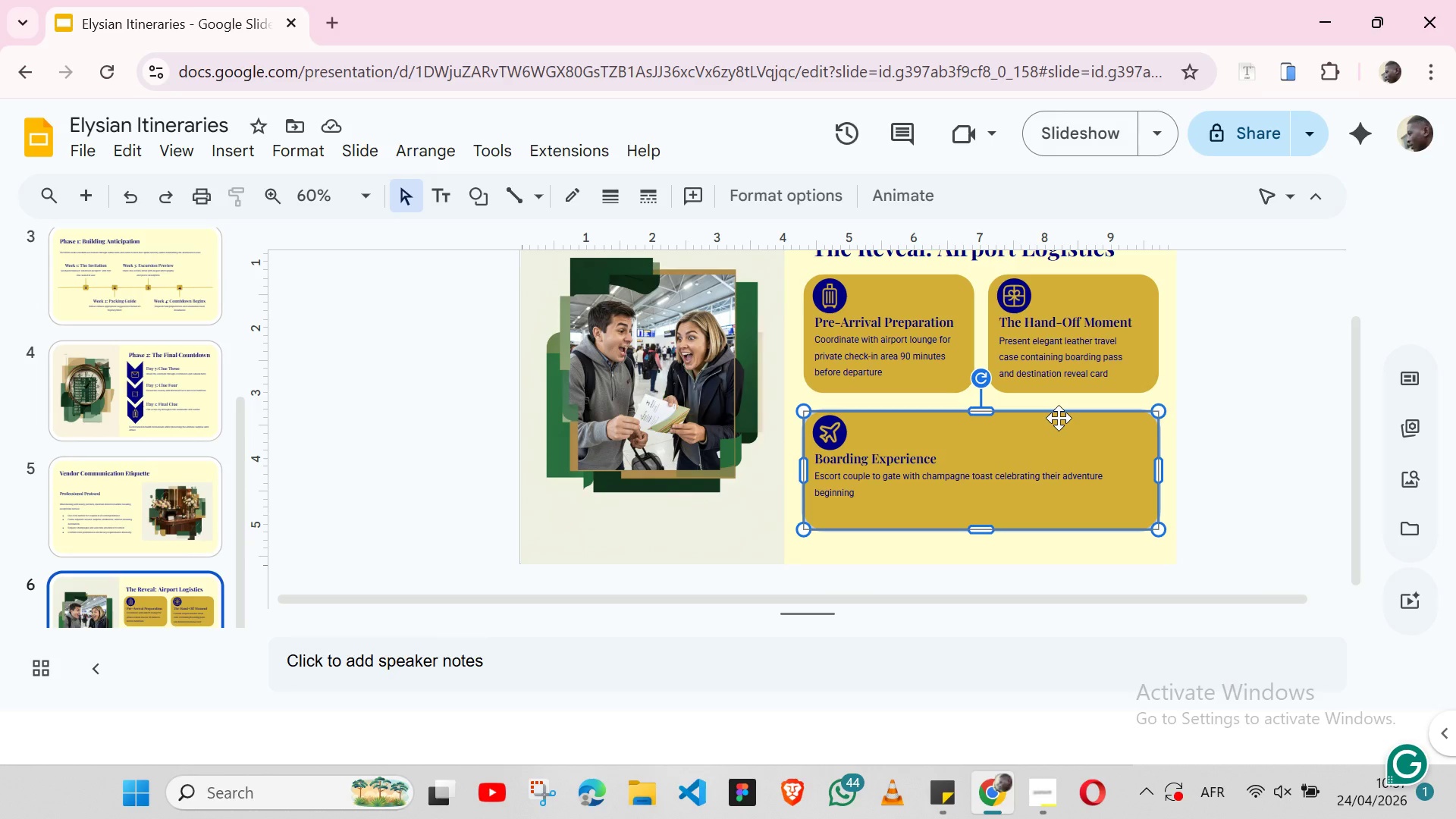 
left_click([1227, 466])
 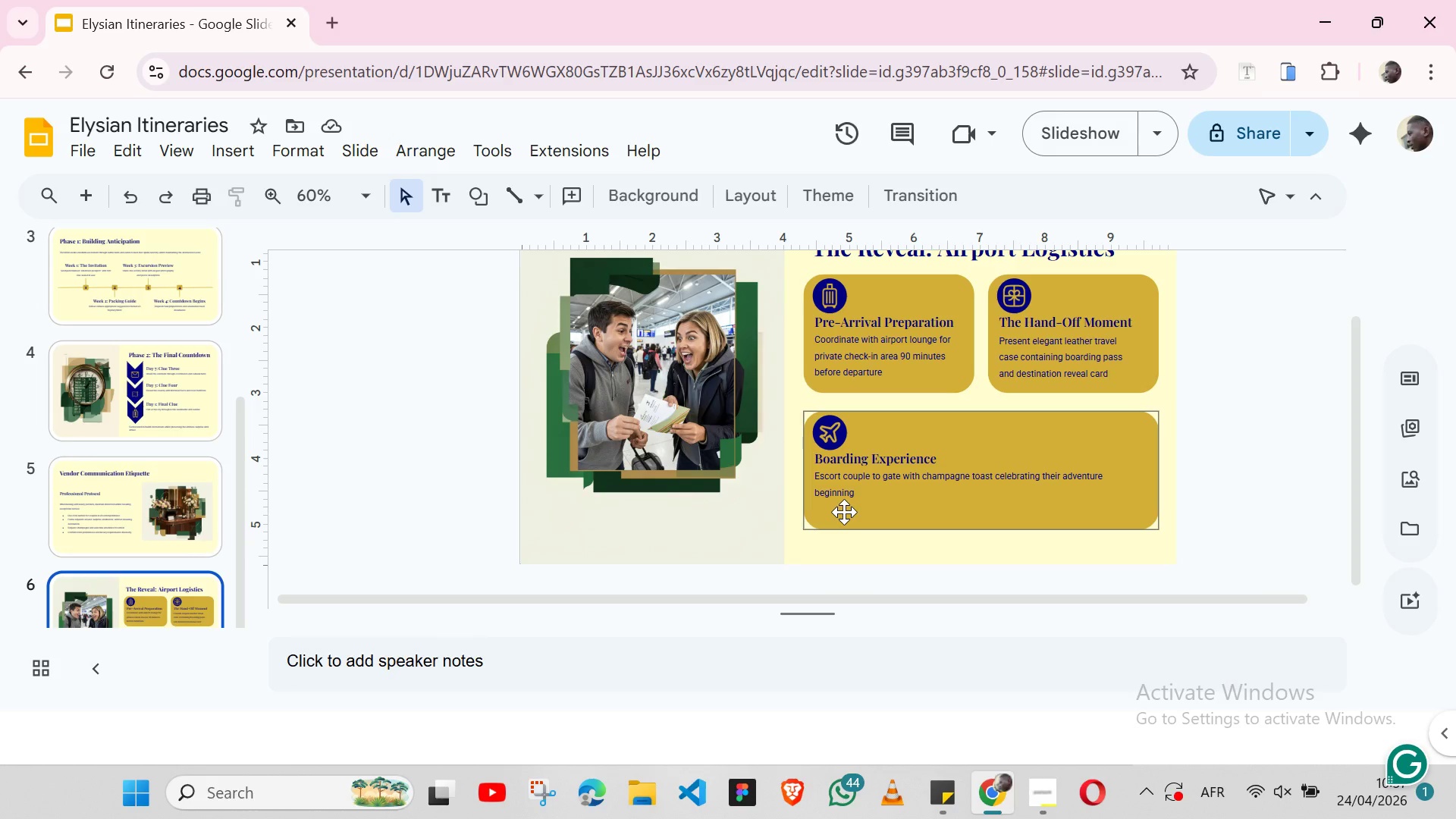 
wait(5.5)
 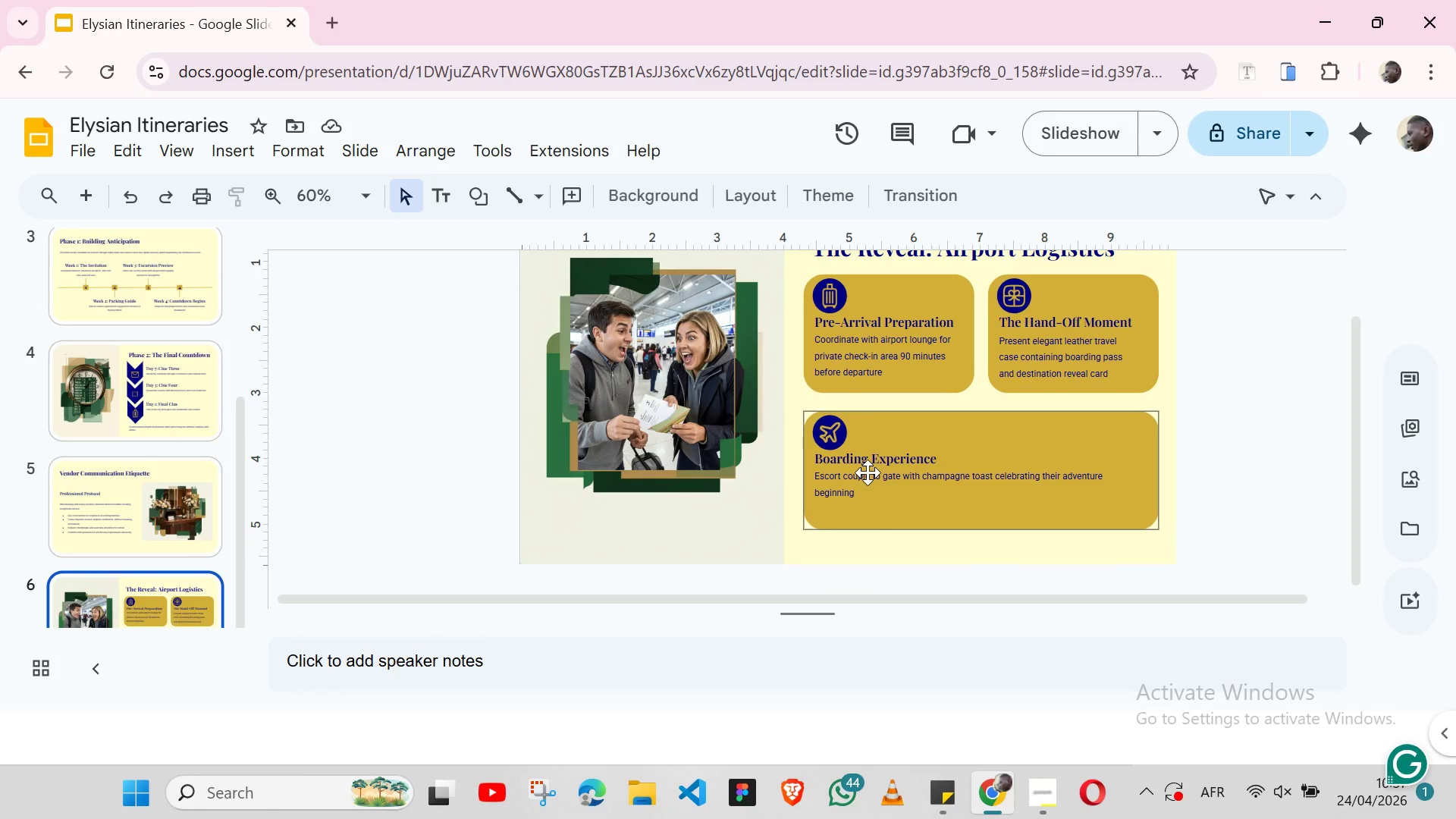 
left_click([835, 496])
 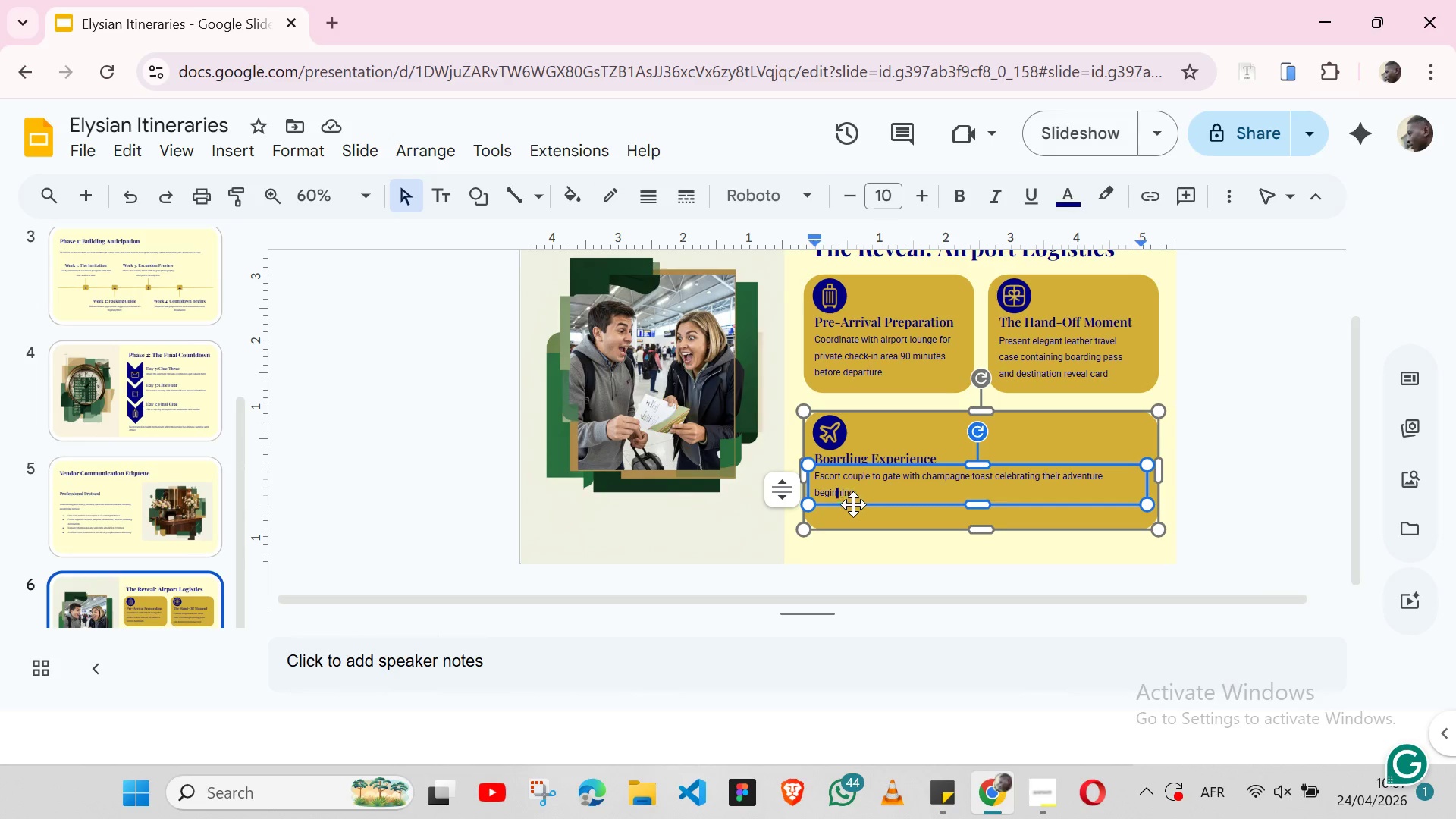 
left_click([853, 504])
 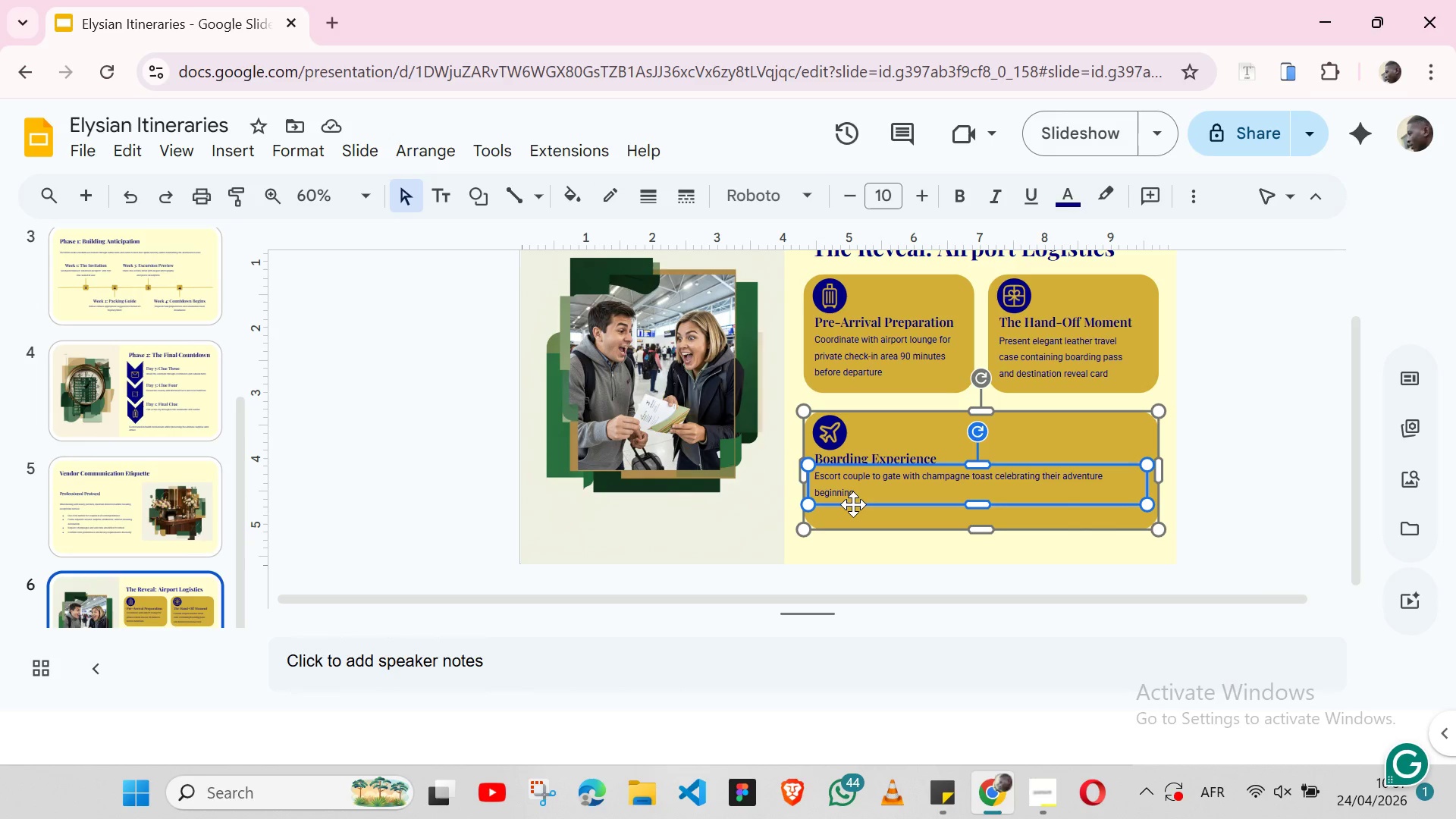 
hold_key(key=ShiftLeft, duration=1.52)
 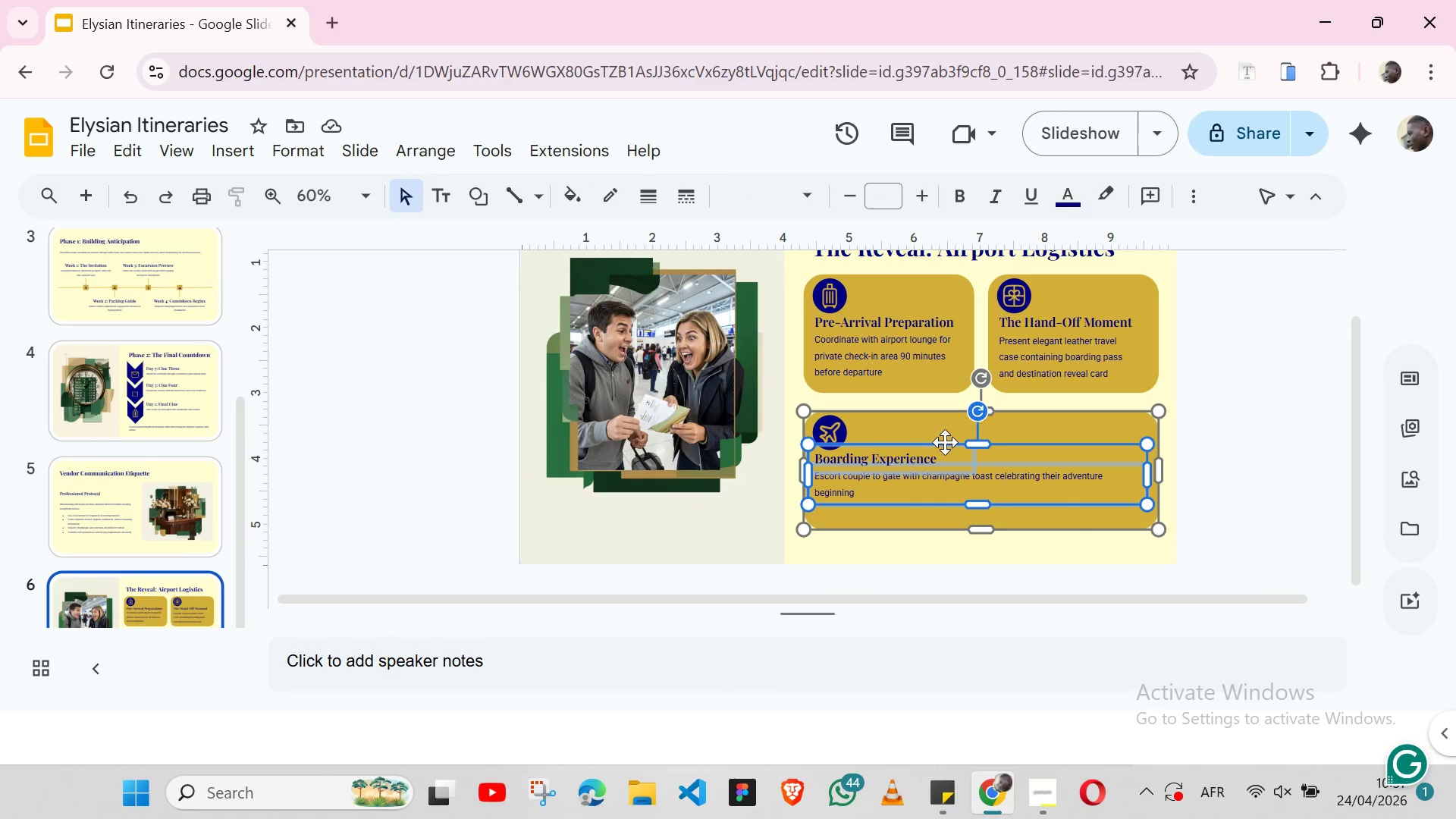 
hold_key(key=ShiftLeft, duration=1.5)
left_click([945, 442])
 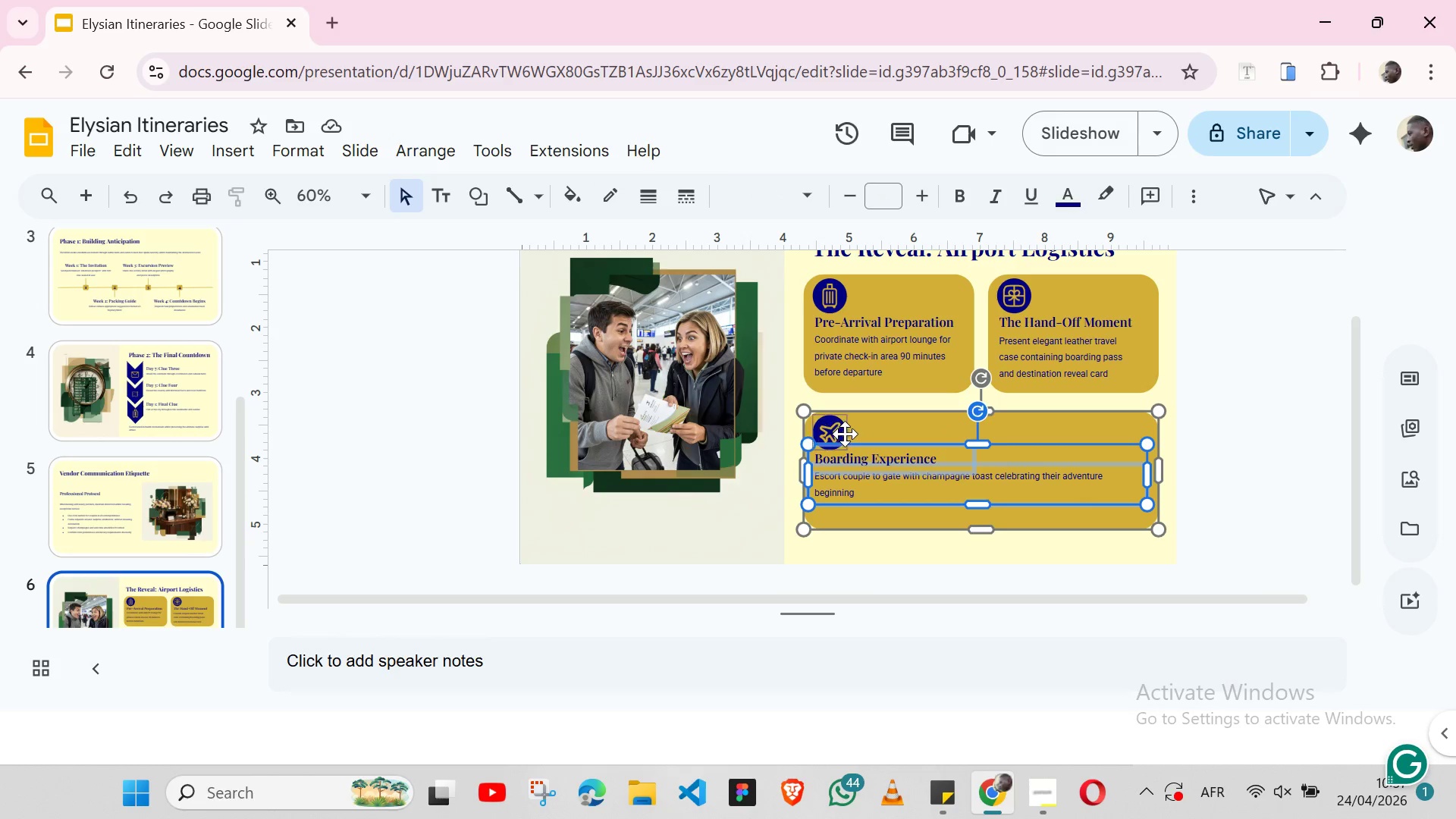 
hold_key(key=ShiftLeft, duration=1.5)
left_click([844, 434])
 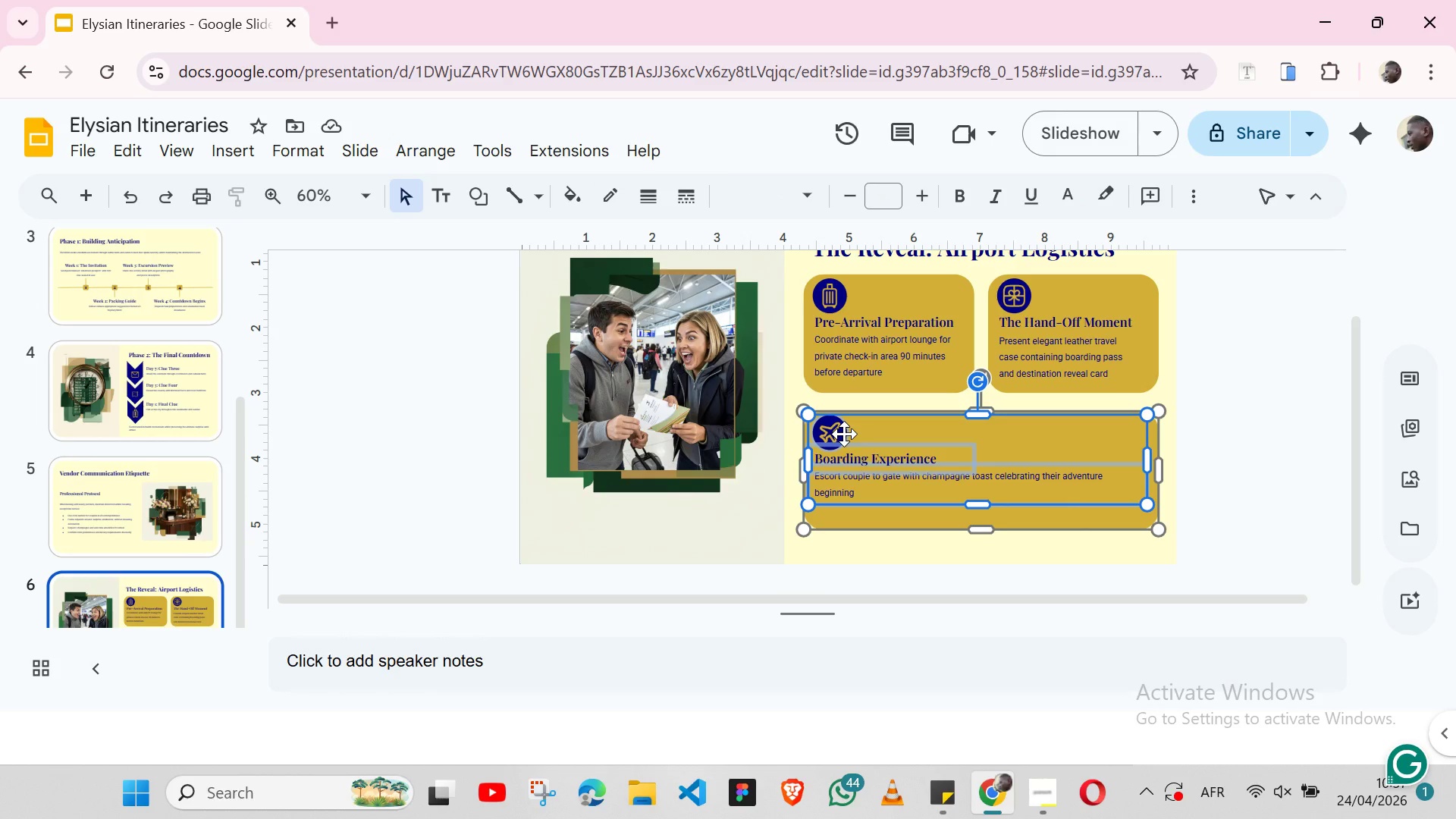 
key(Shift+ArrowDown)
 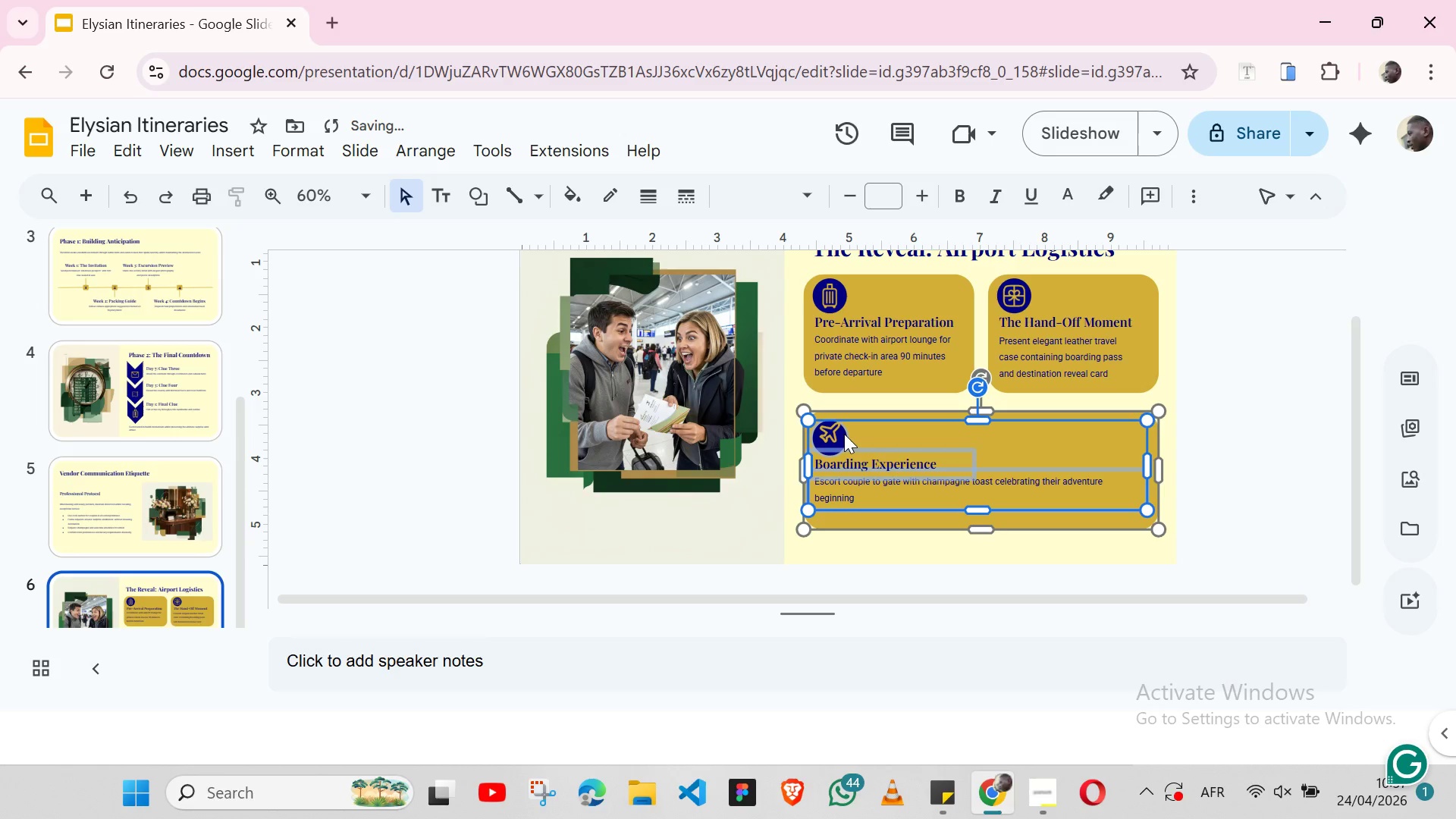 
key(Control+Z)
 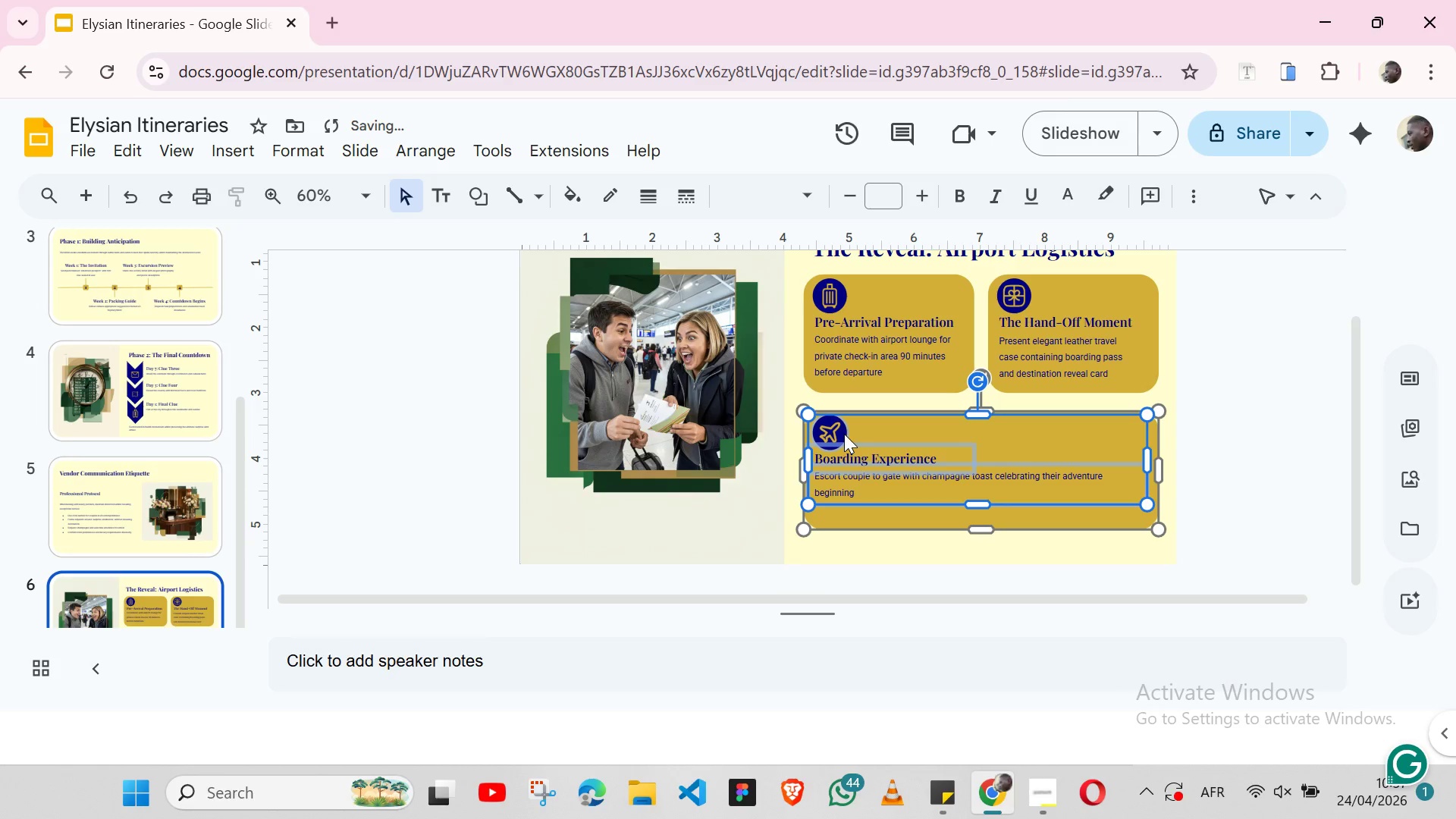 
hold_key(key=ShiftLeft, duration=1.51)
left_click([824, 433])
 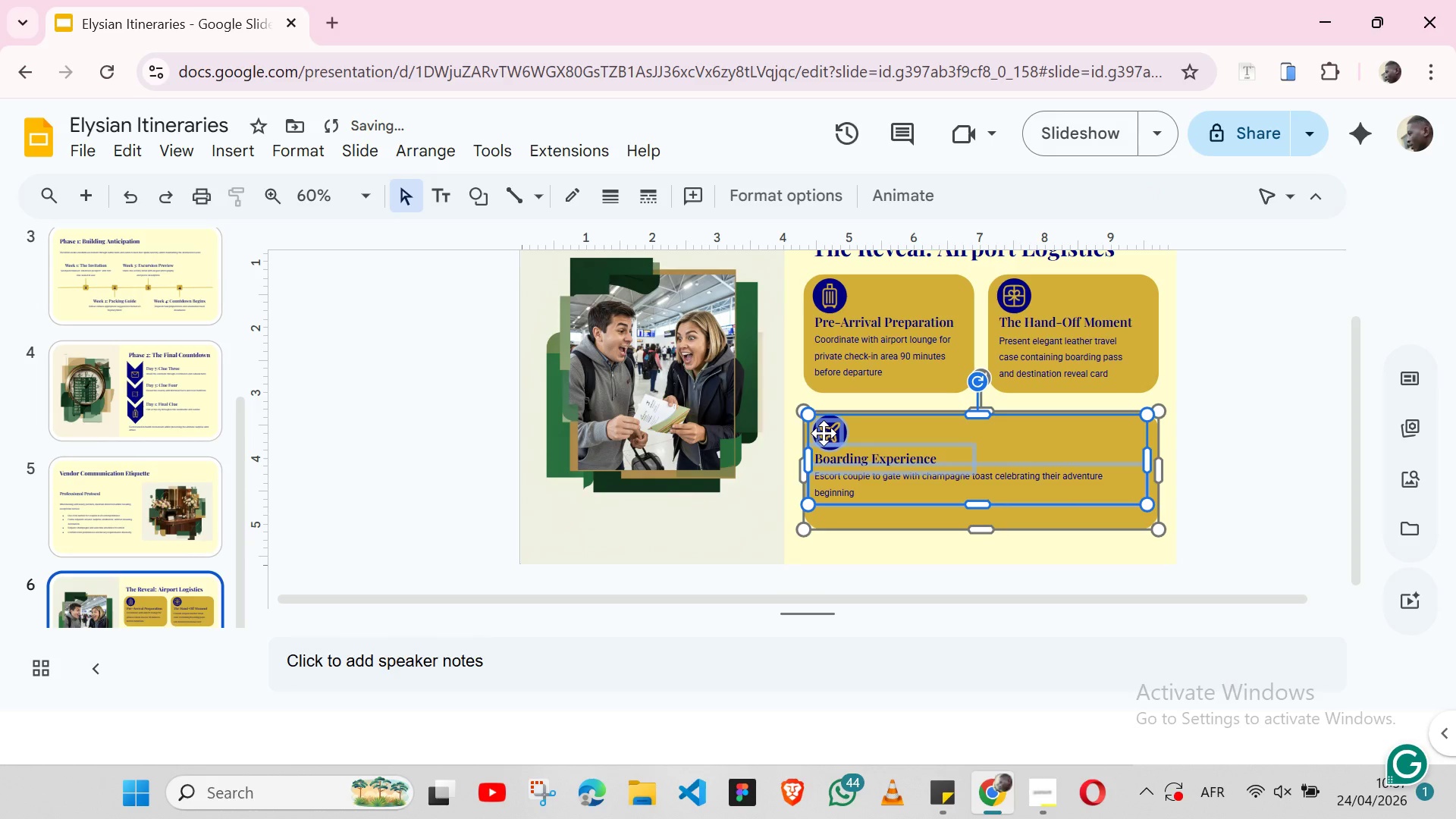 
key(Shift+ArrowDown)
 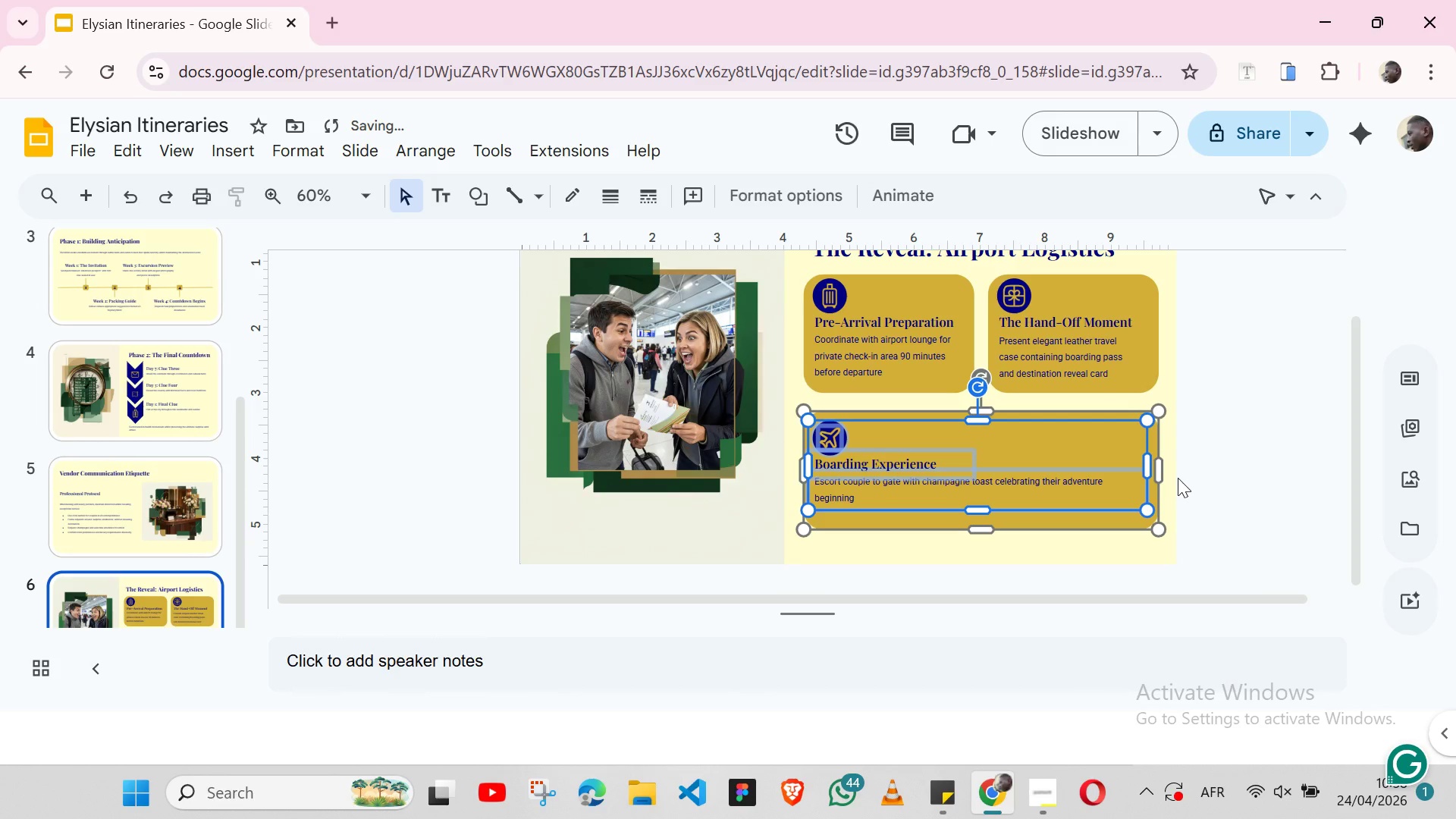 
left_click([1223, 470])
 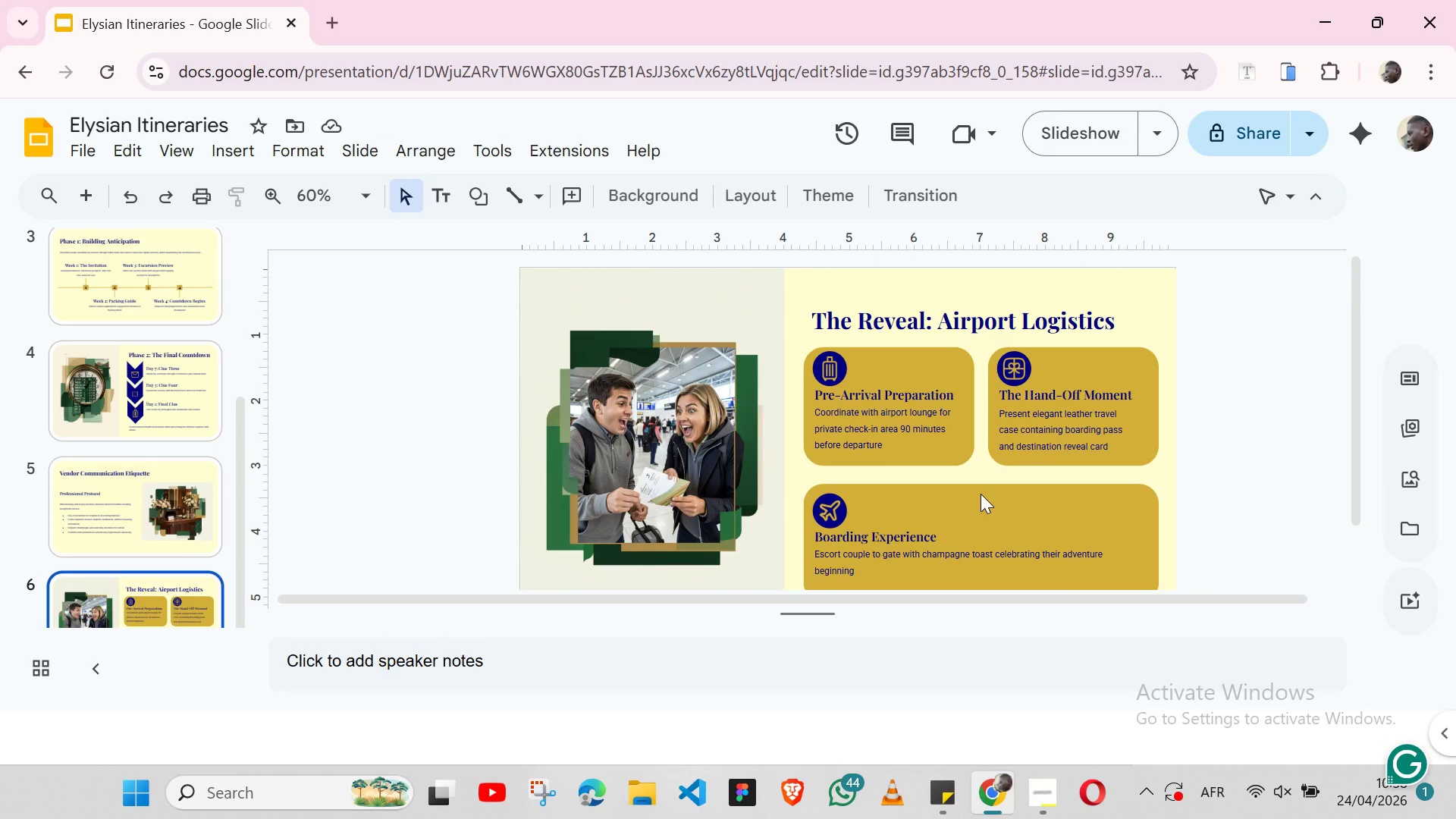 
left_click([981, 494])
 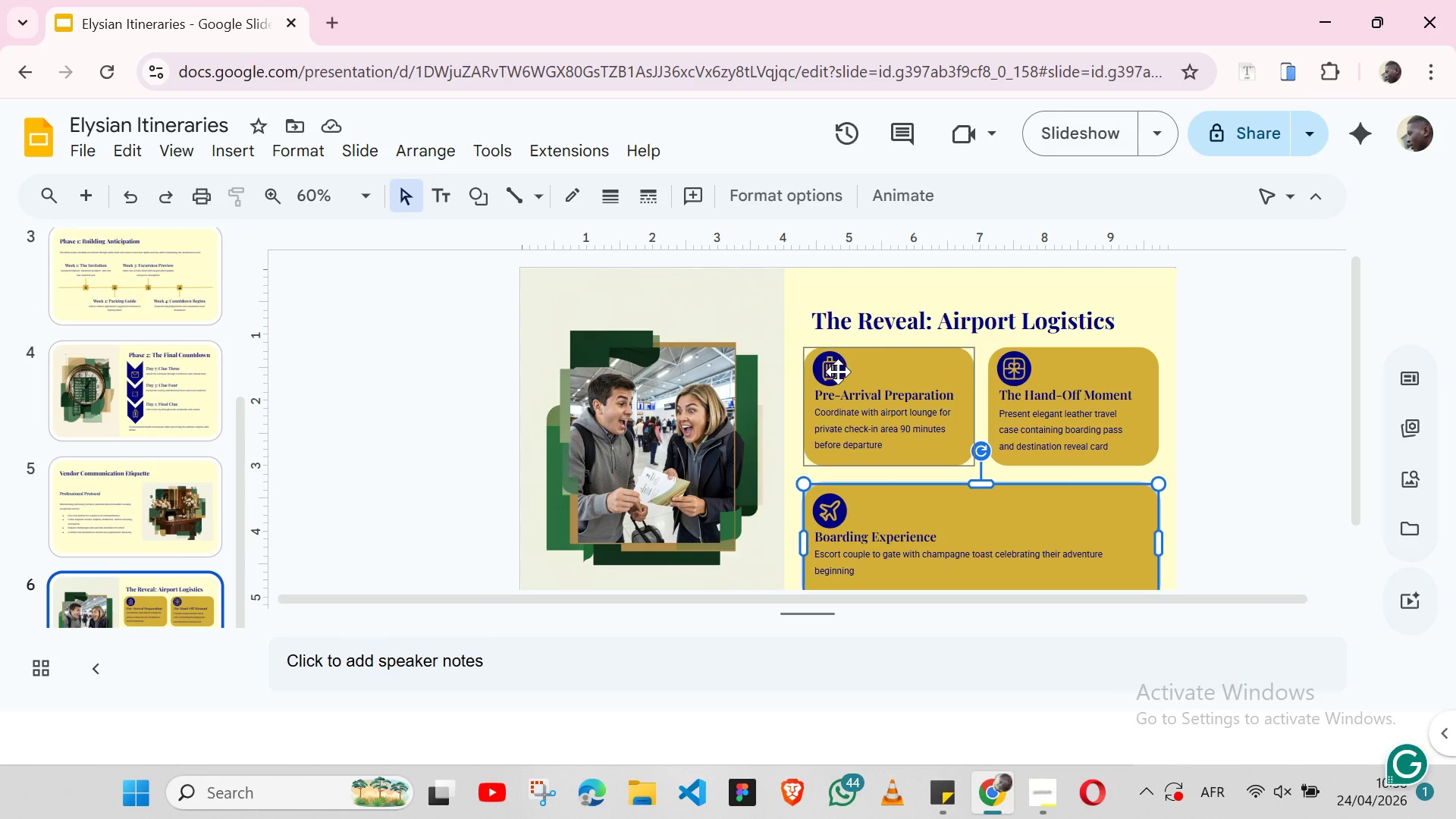 
left_click([834, 371])
 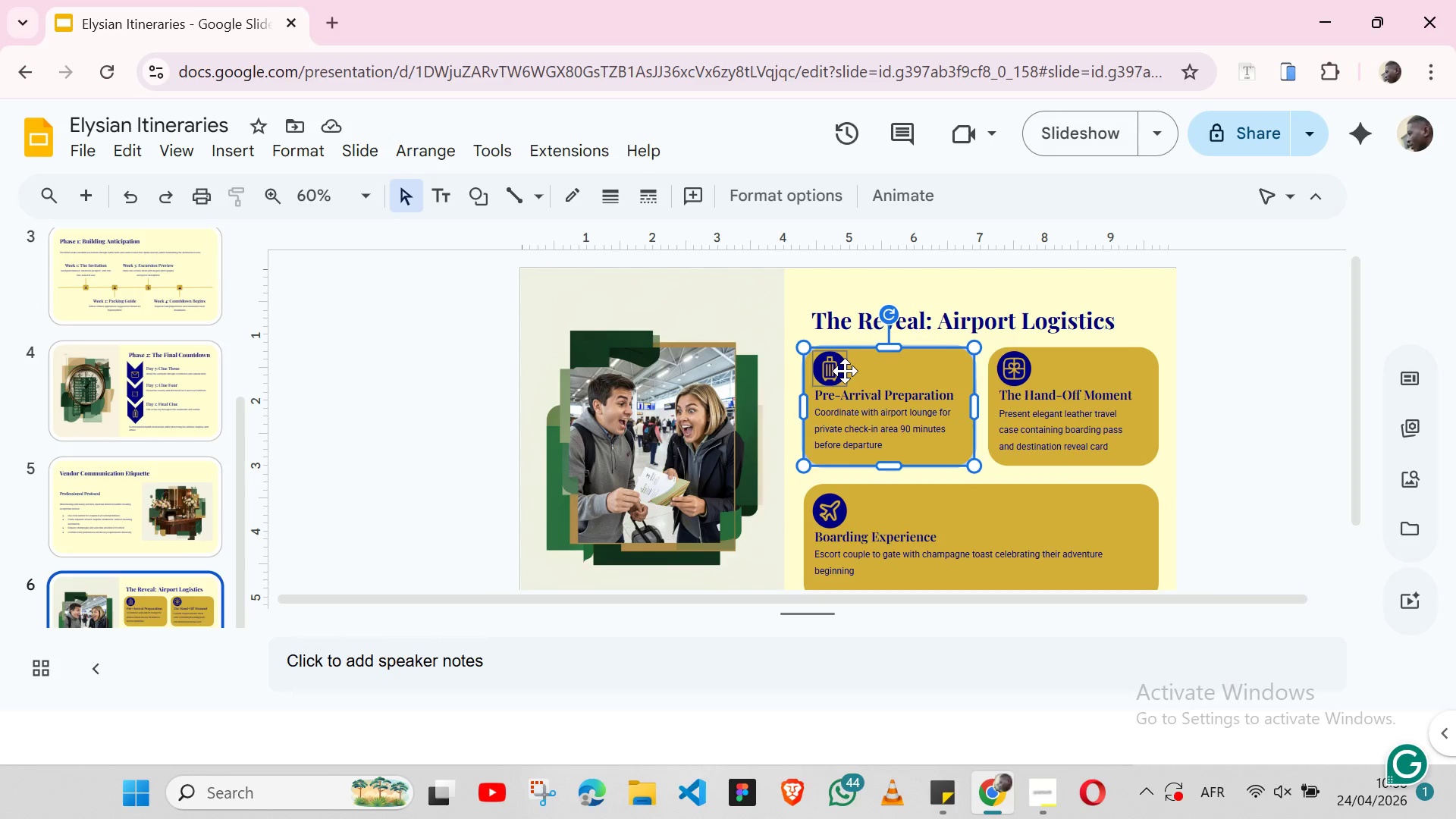 
left_click([845, 371])
 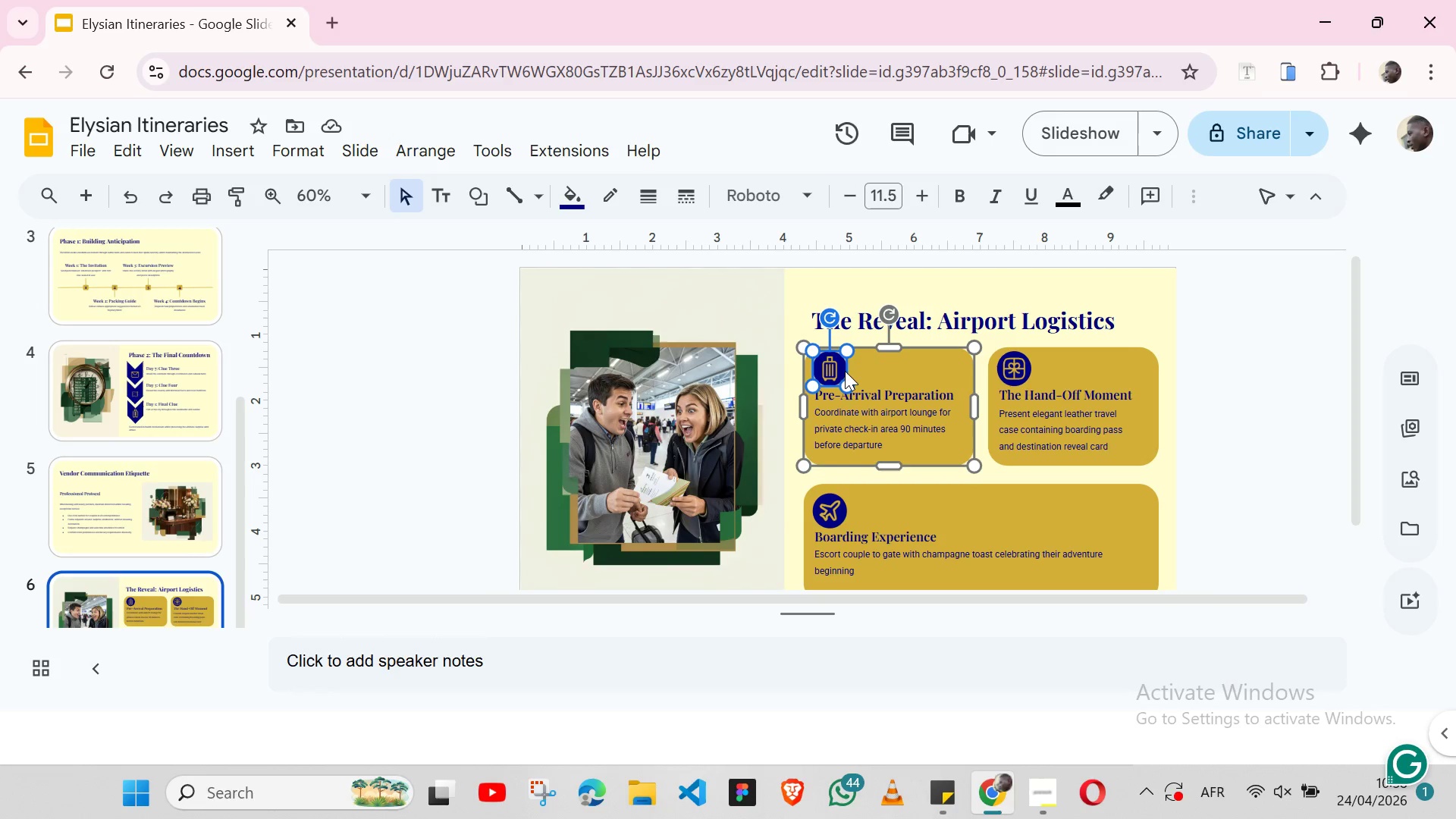 
hold_key(key=ShiftLeft, duration=1.51)
left_click([874, 387])
 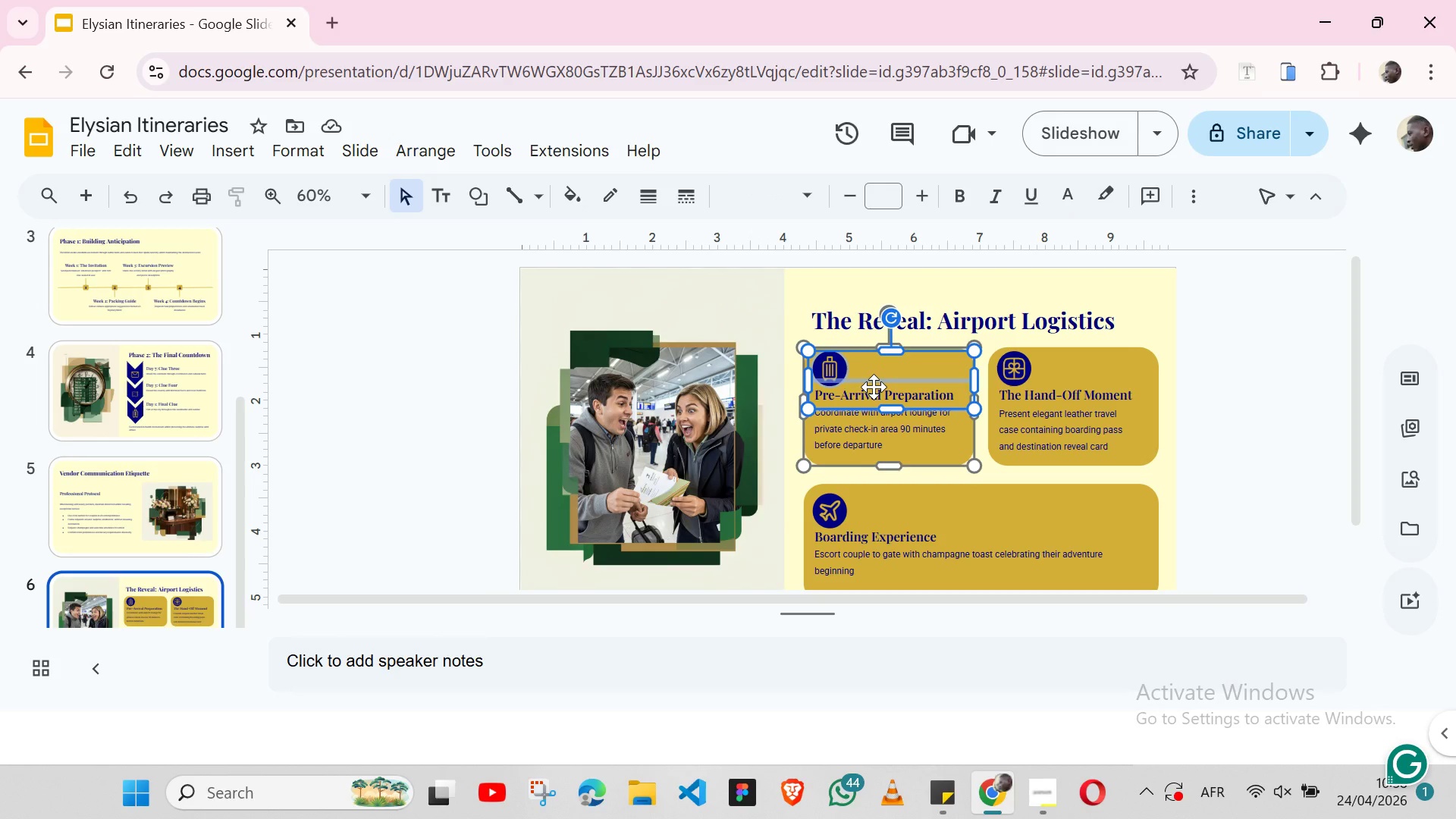 
hold_key(key=ShiftLeft, duration=1.5)
 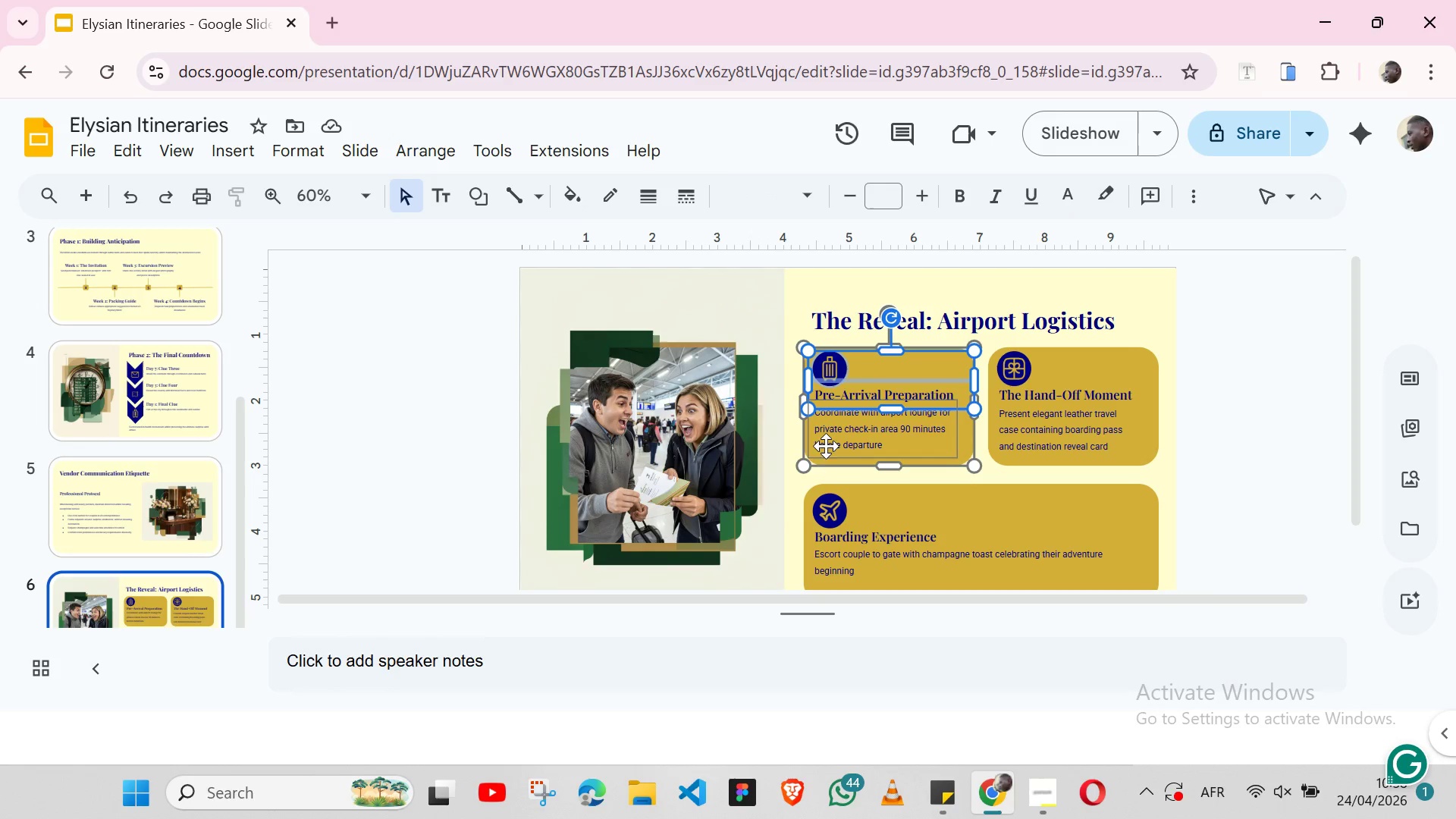 
hold_key(key=ShiftLeft, duration=1.5)
left_click([815, 456])
 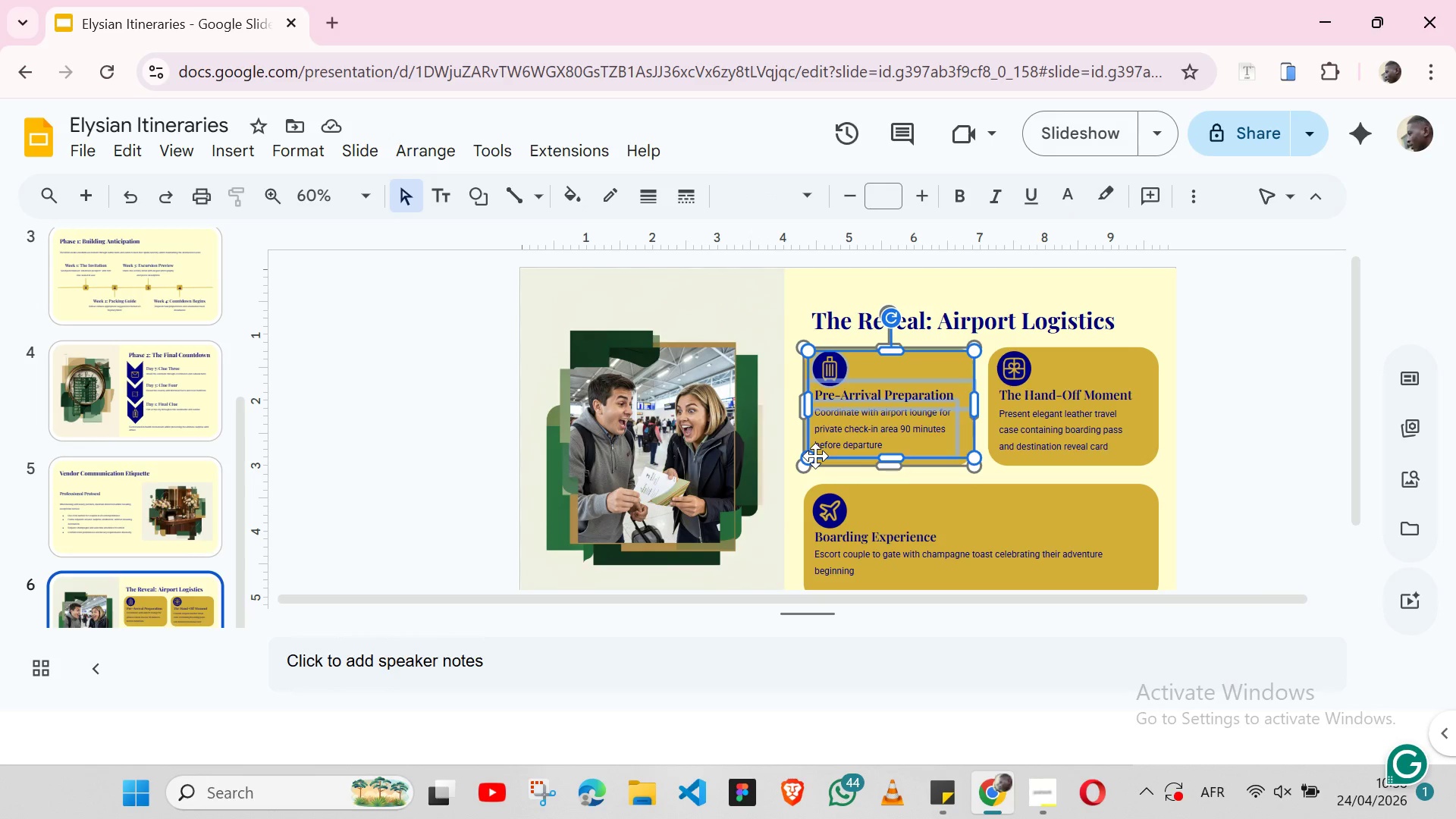 
hold_key(key=ShiftLeft, duration=0.44)
 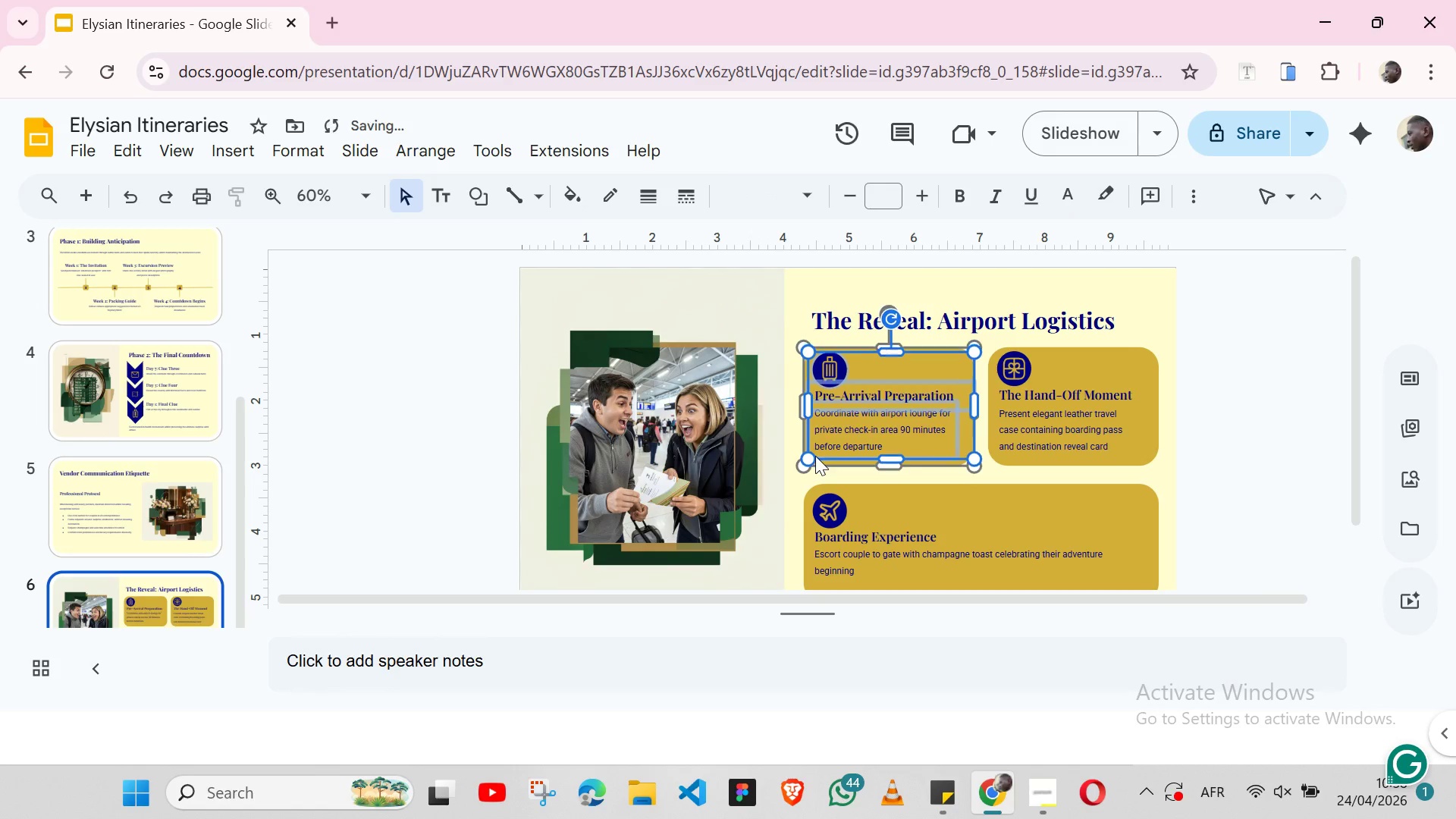 
key(ArrowDown)
 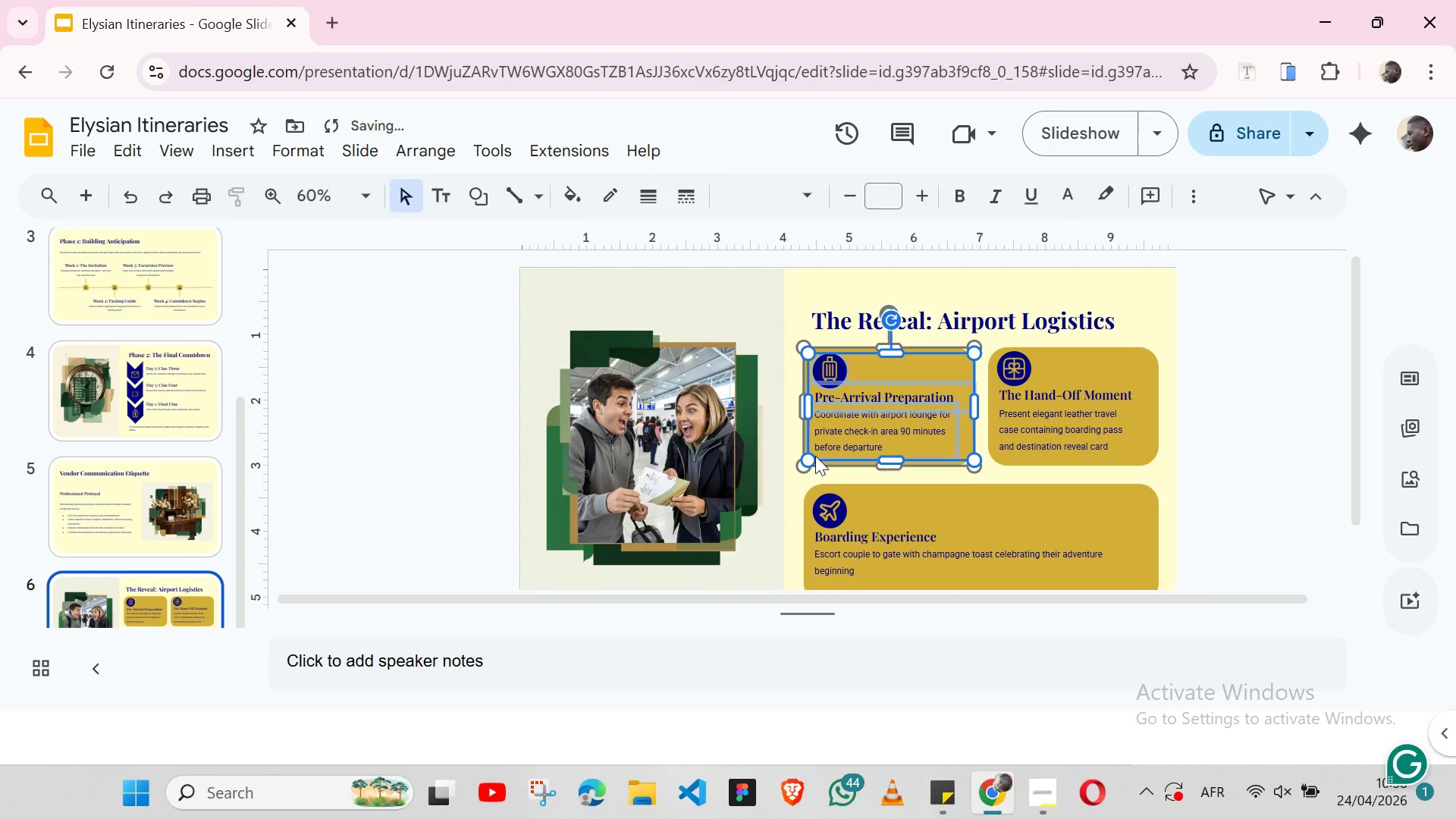 
key(ArrowDown)
 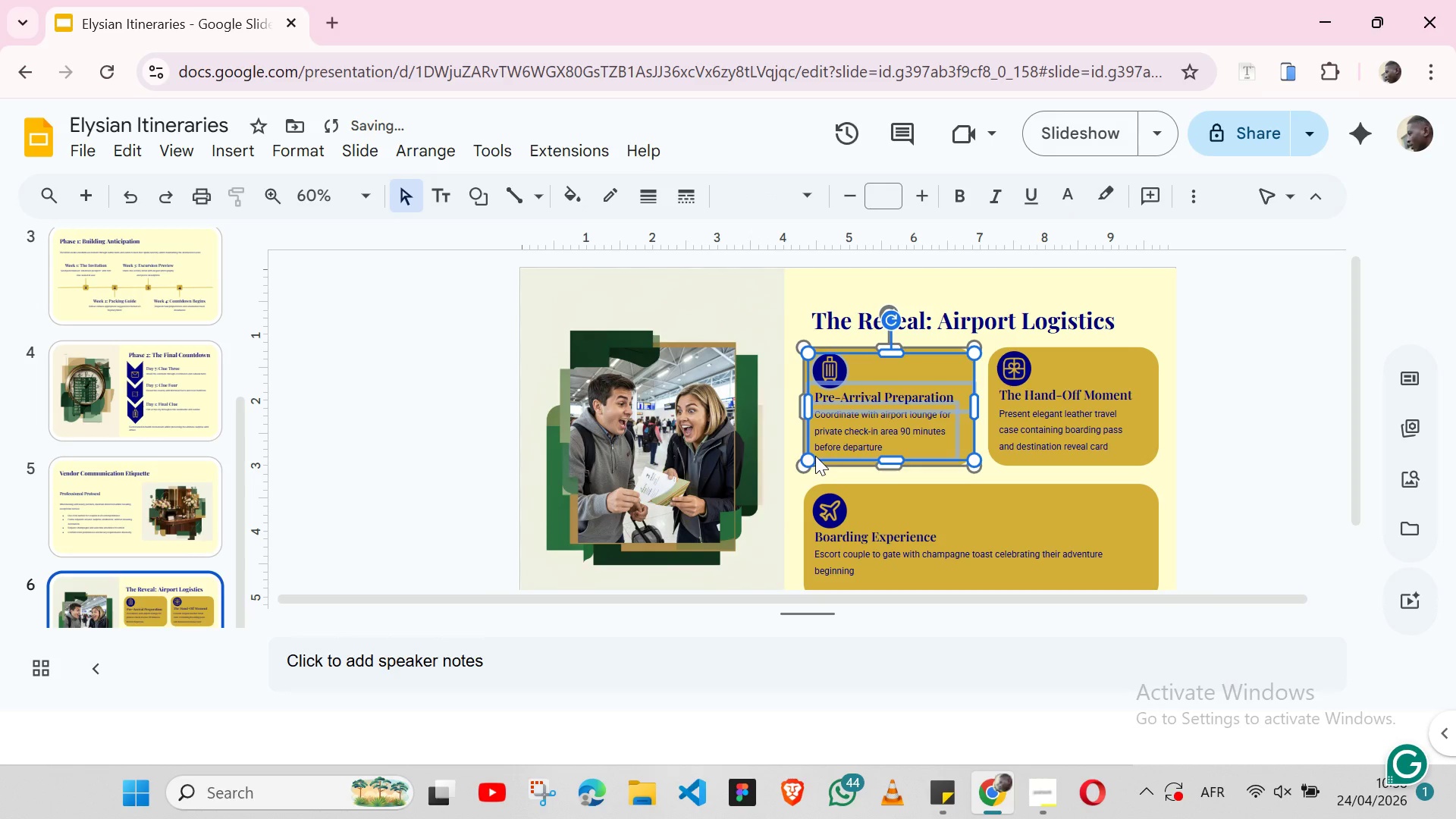 
key(Control+Z)
 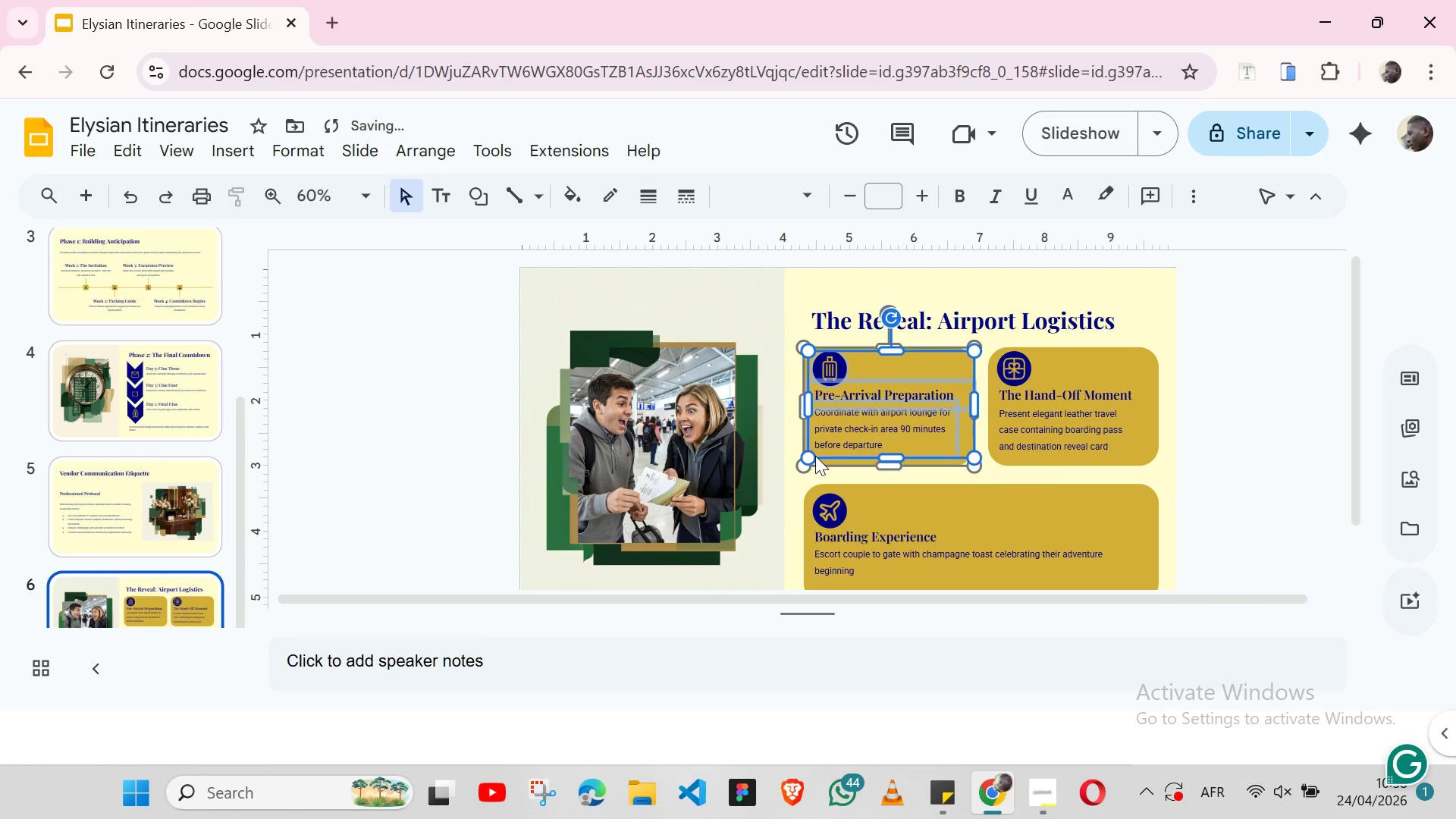 
key(Control+Z)
 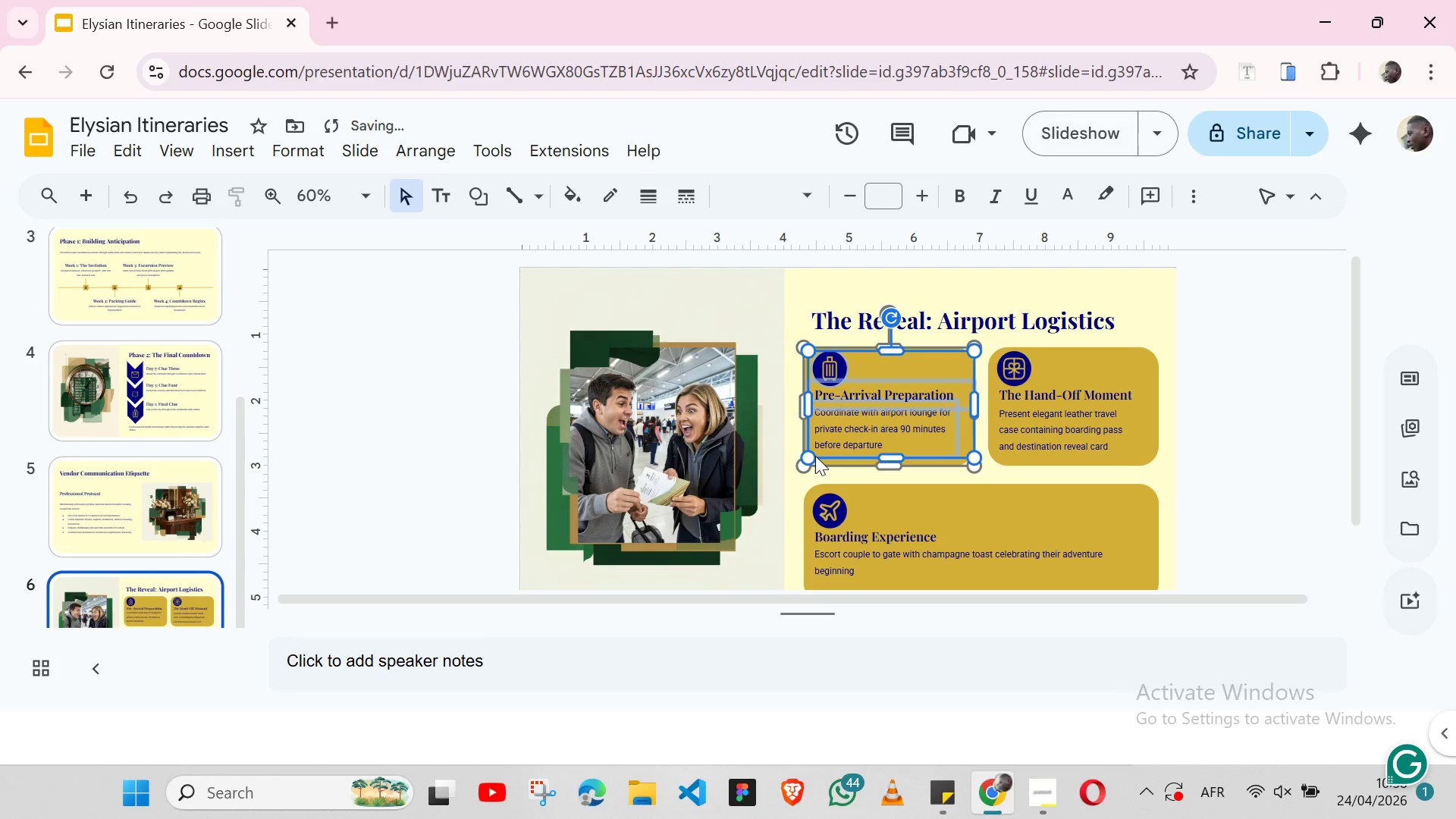 
hold_key(key=ShiftLeft, duration=1.53)
left_click([828, 367])
 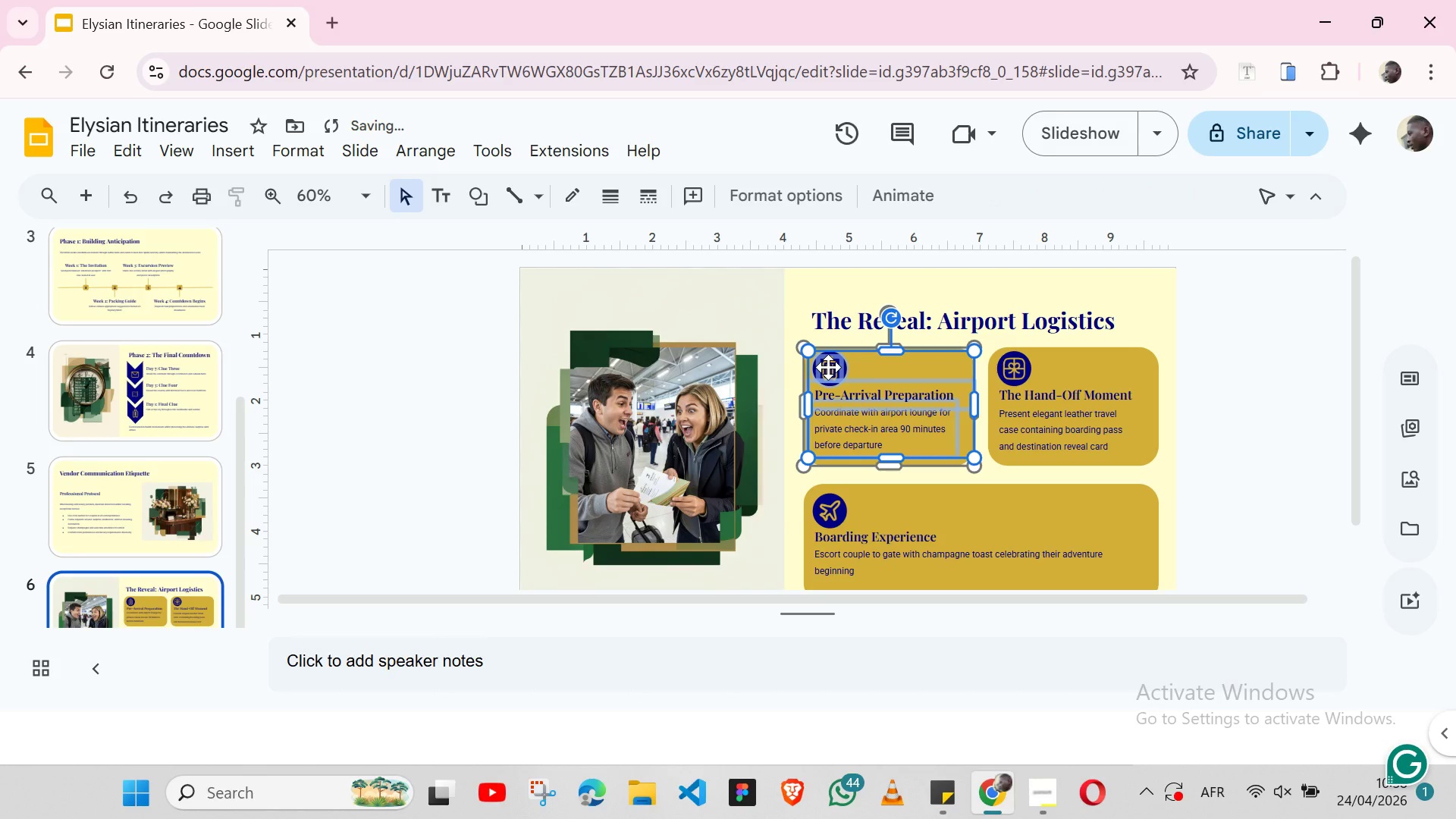 
hold_key(key=ShiftLeft, duration=0.7)
 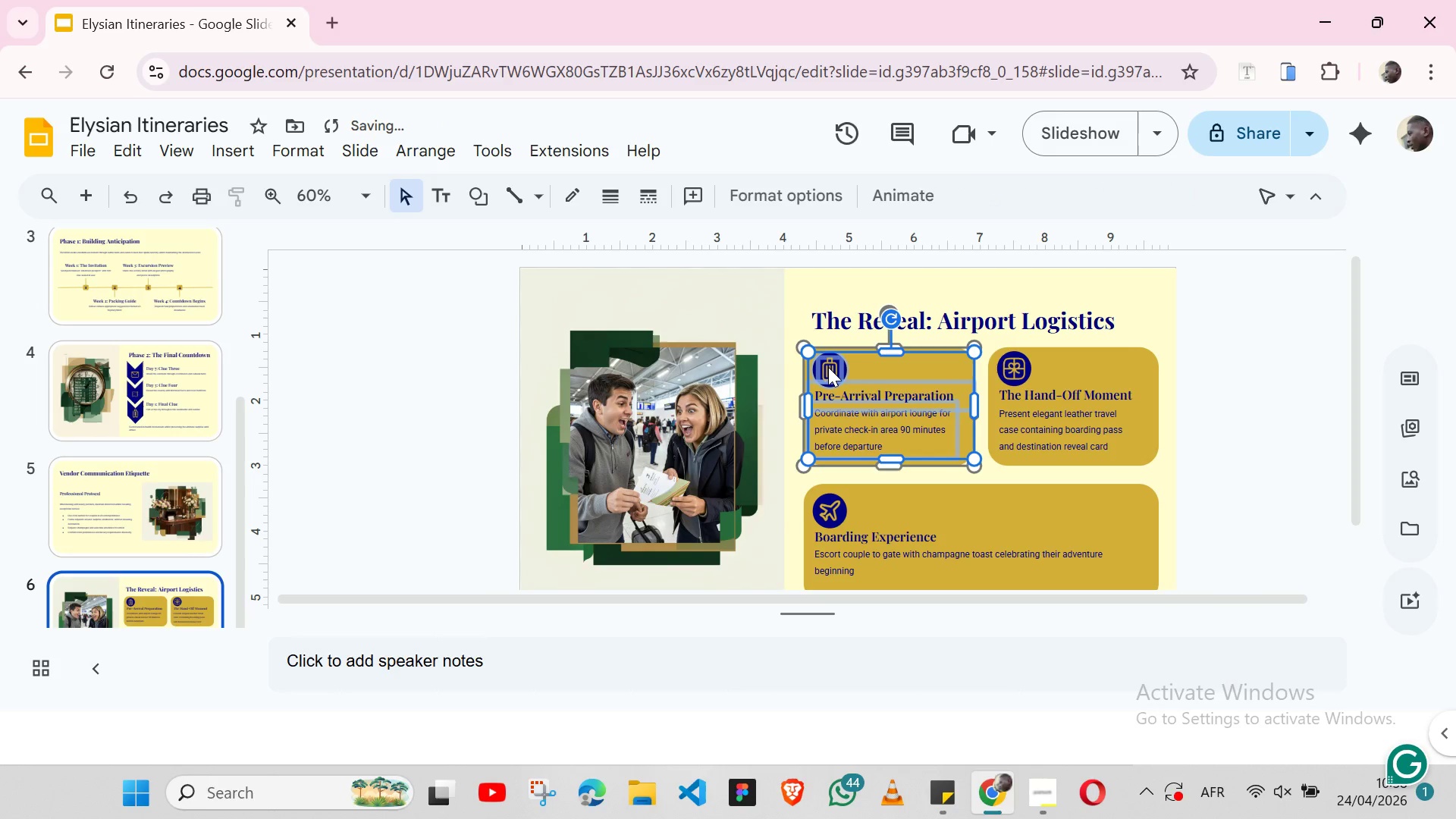 
key(ArrowDown)
 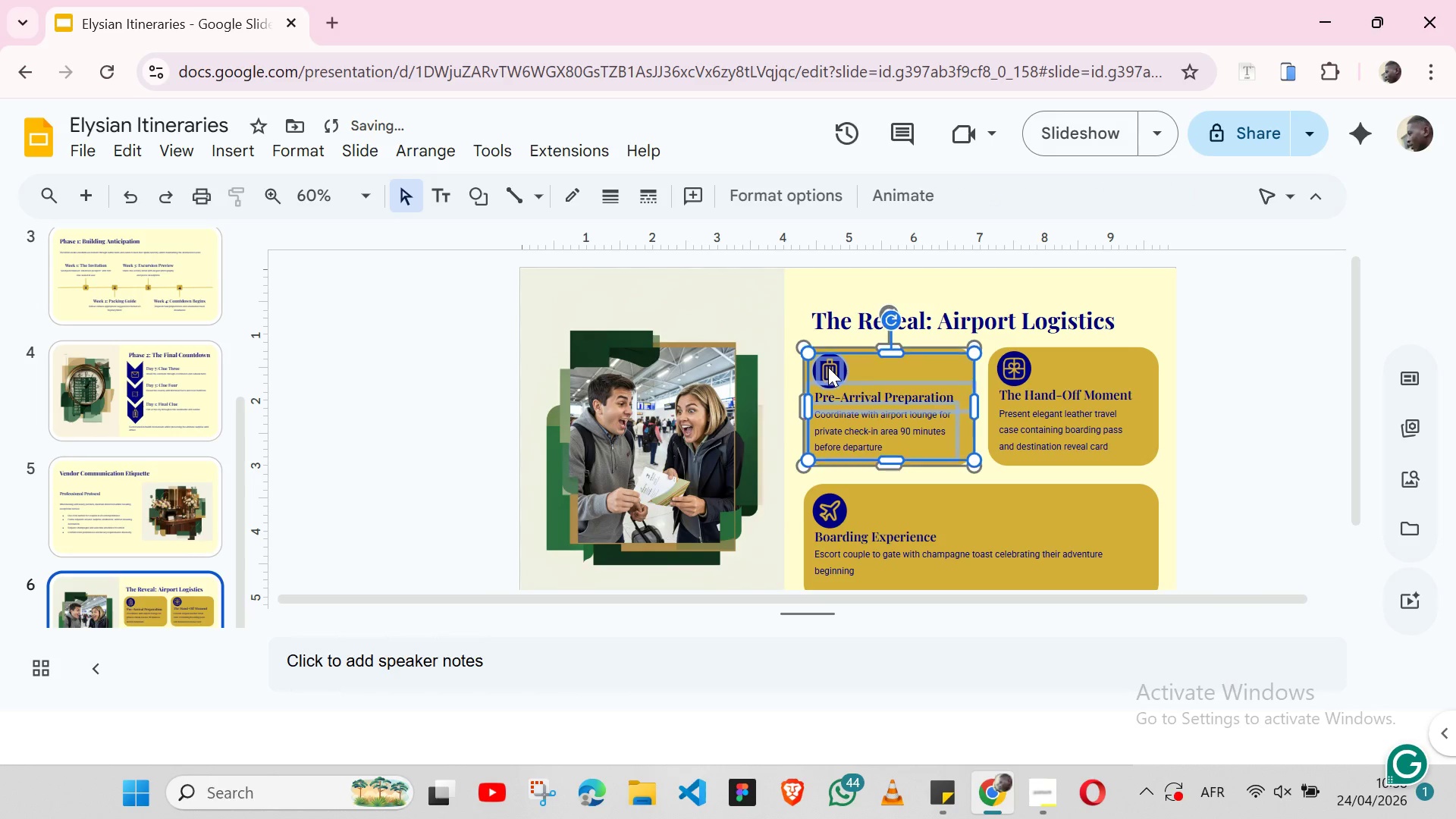 
key(ArrowDown)
 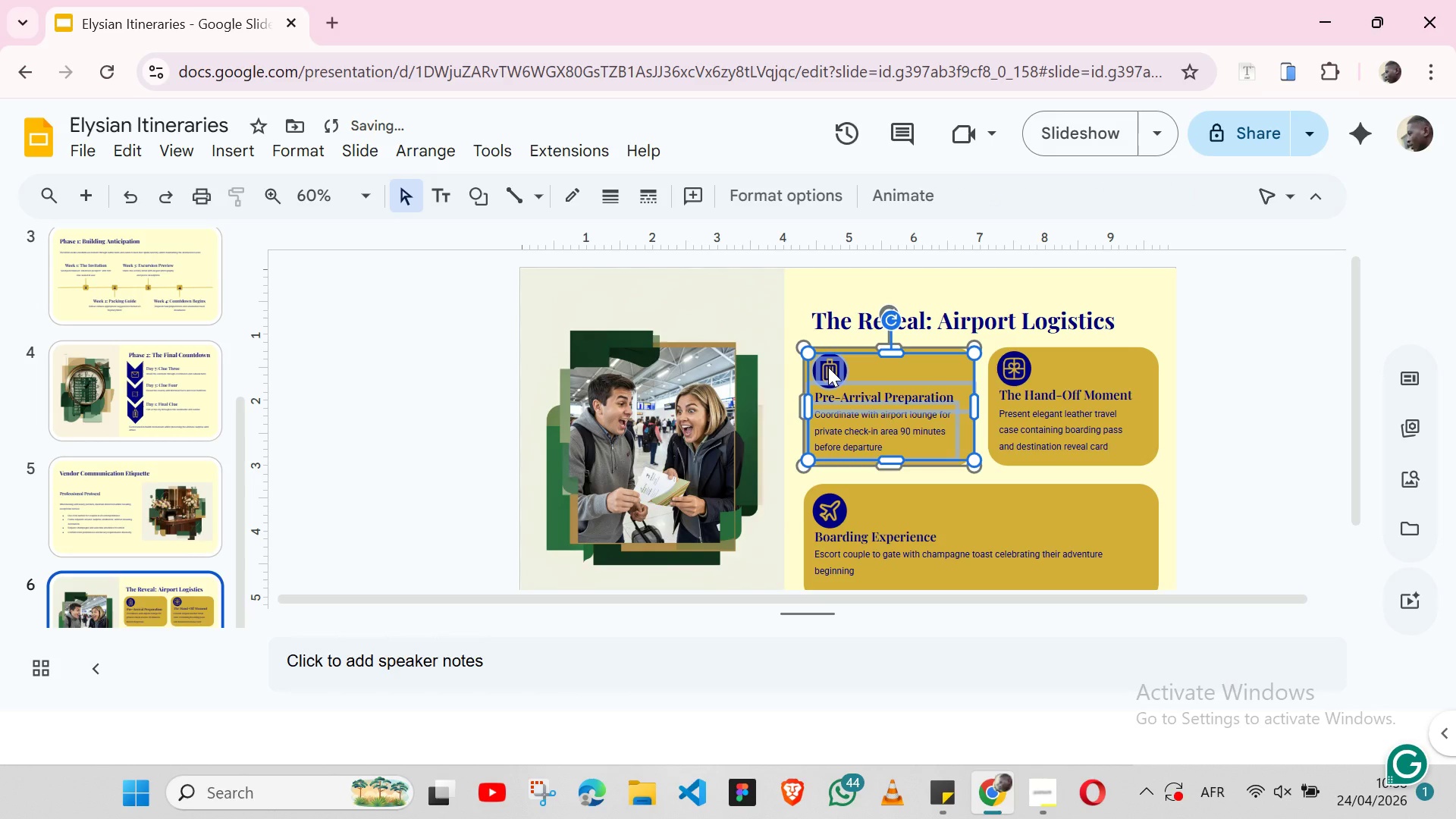 
key(ArrowUp)
 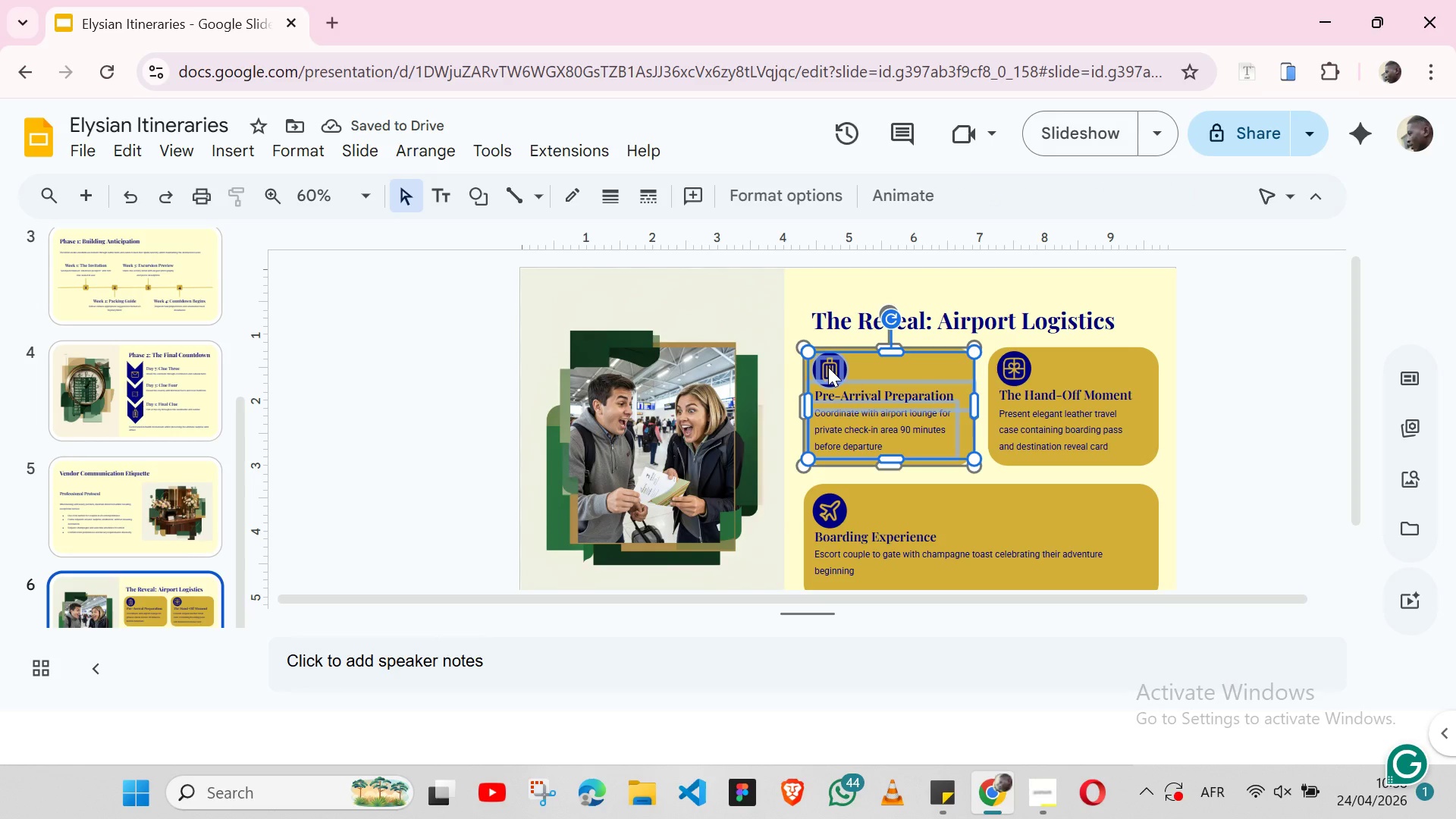 
key(Control+Z)
 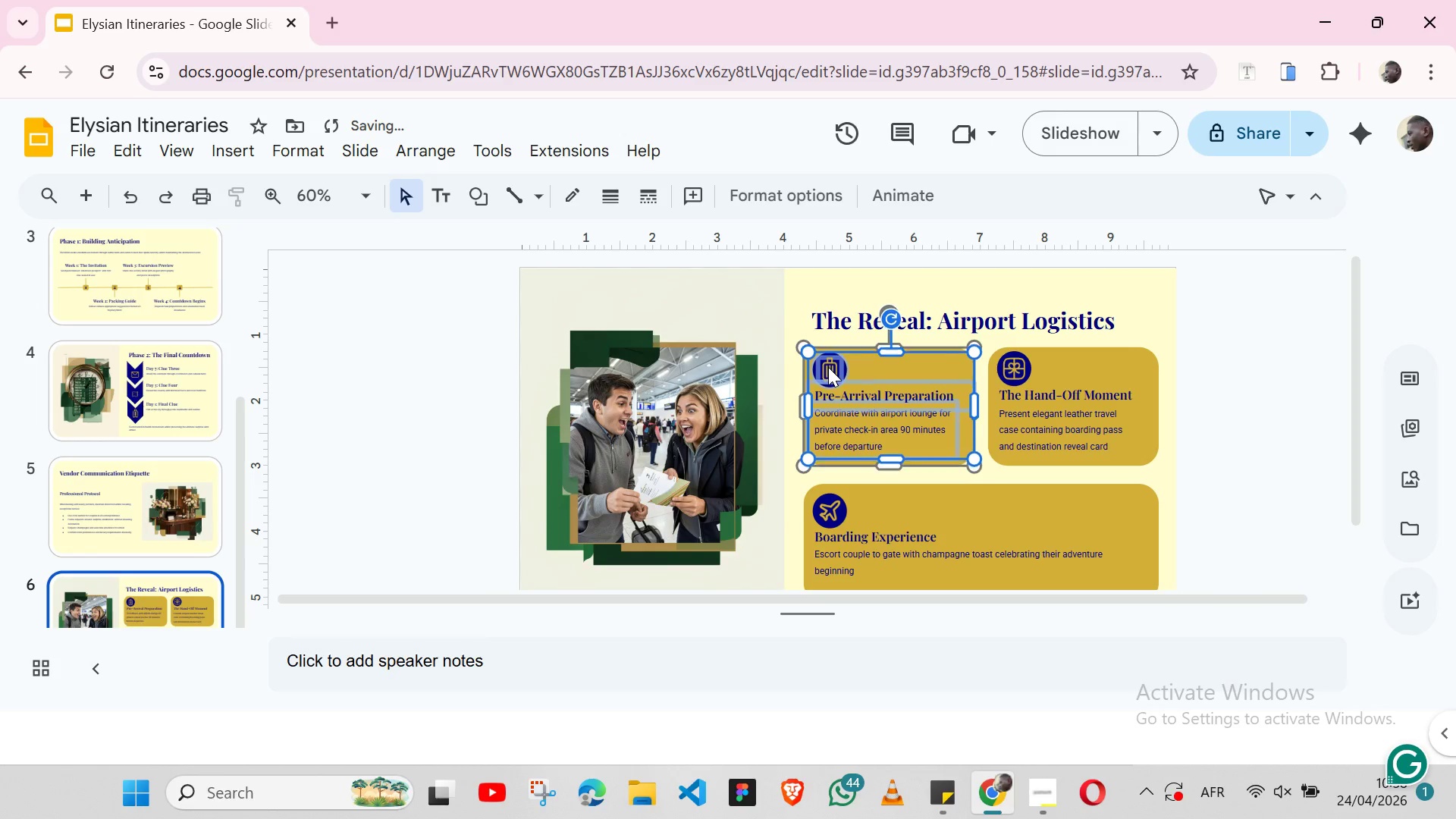 
key(Control+Z)
 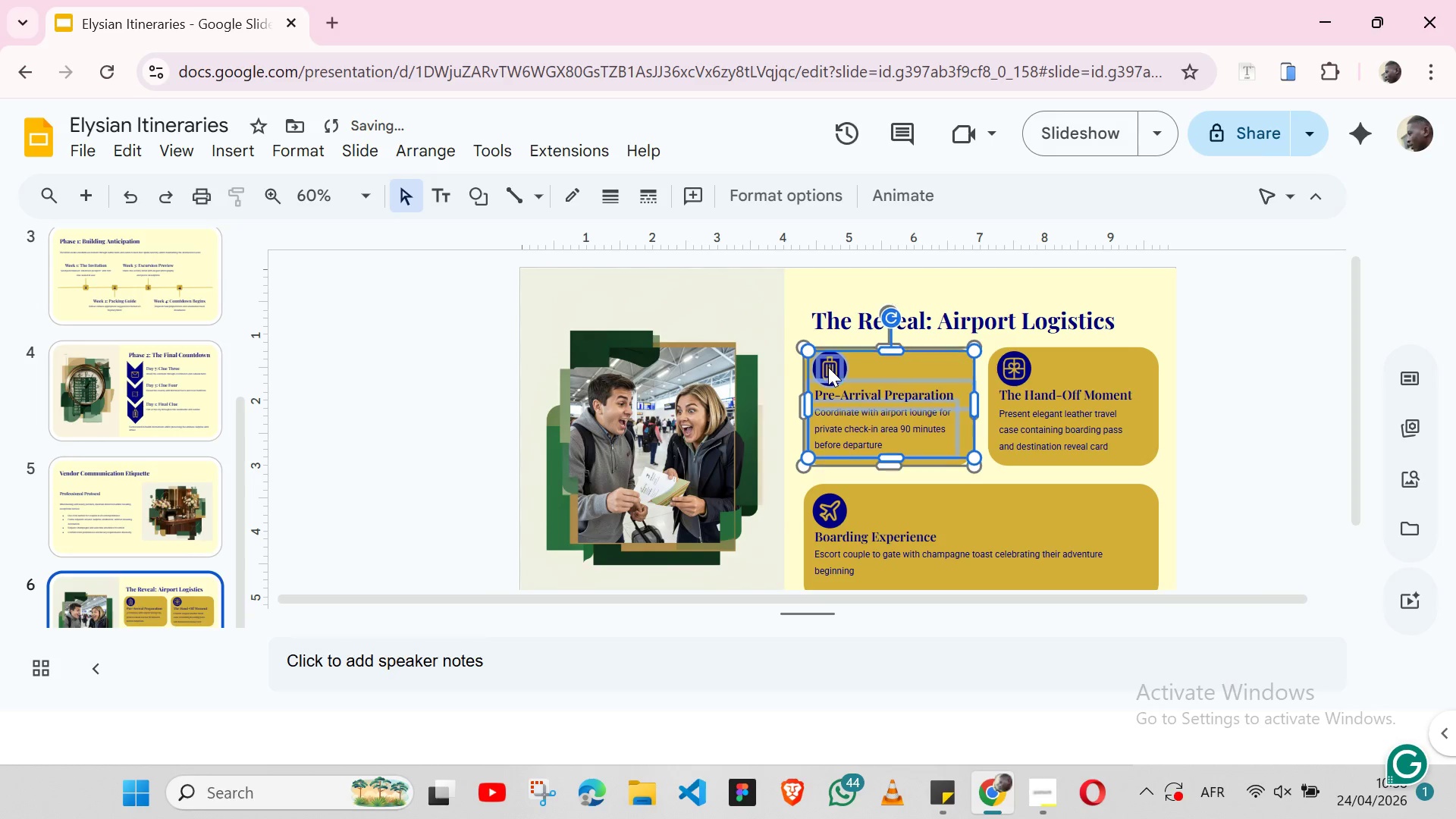 
key(Control+Z)
 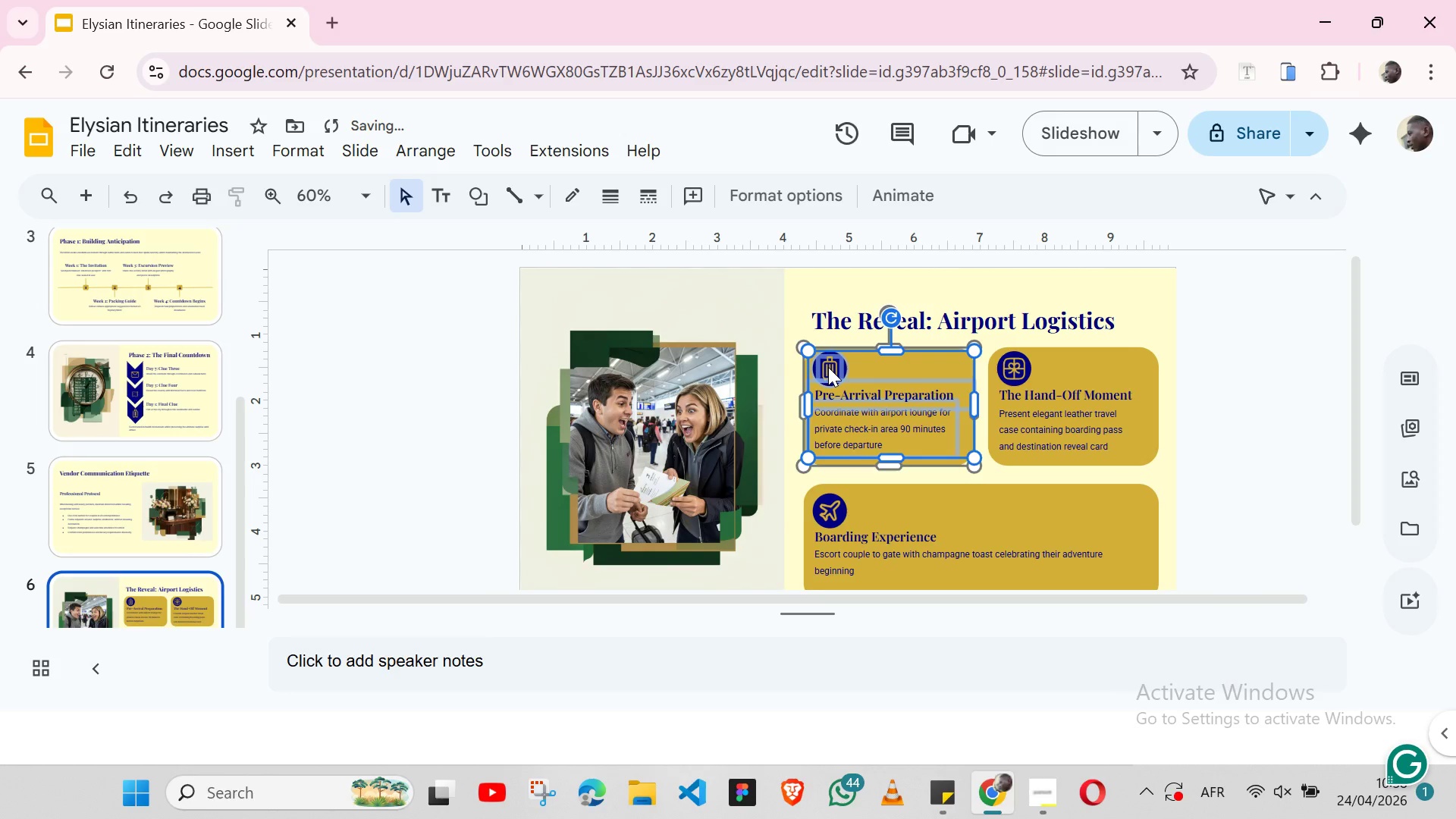 
key(Control+Z)
 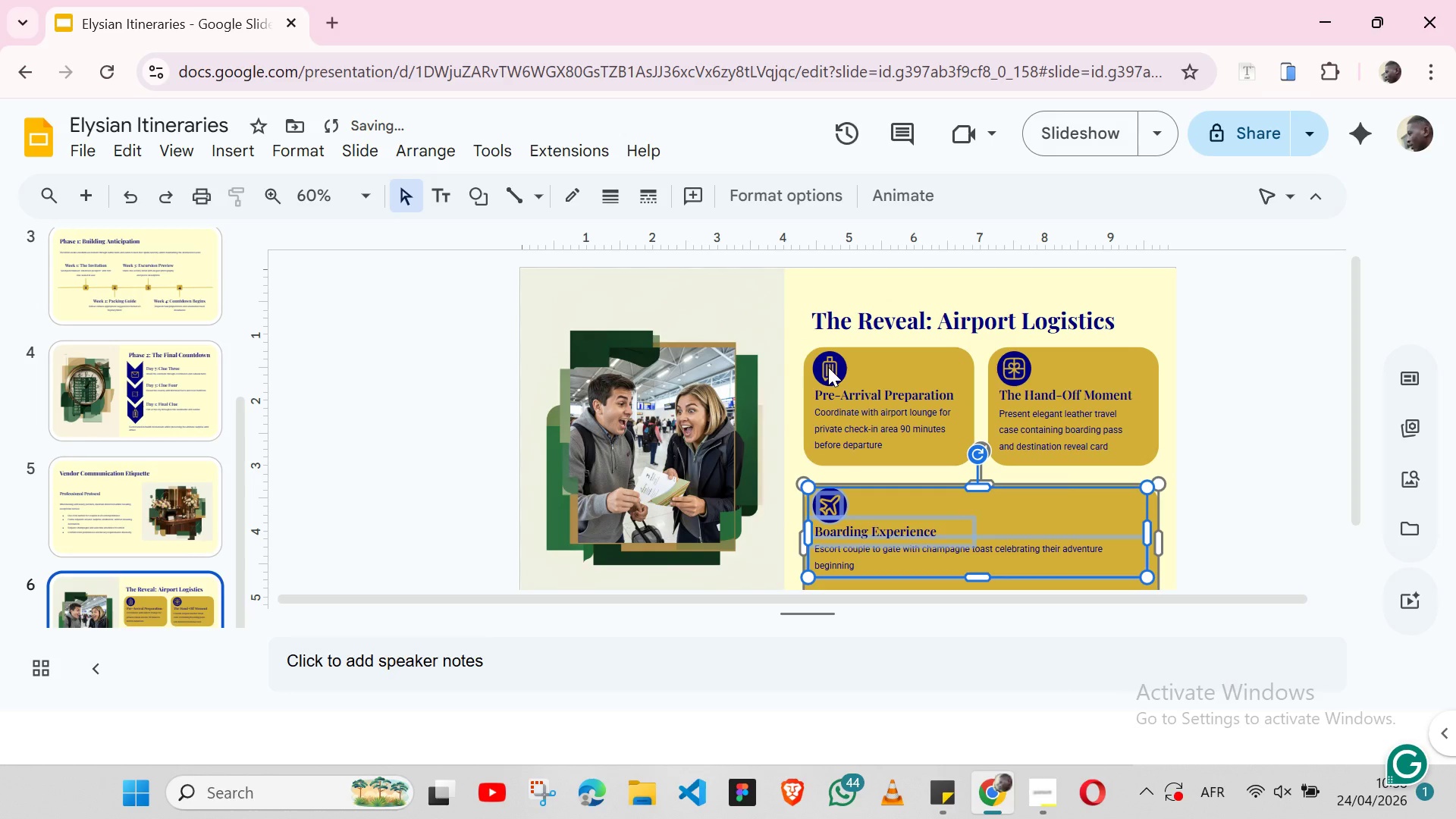 
key(Control+Y)
 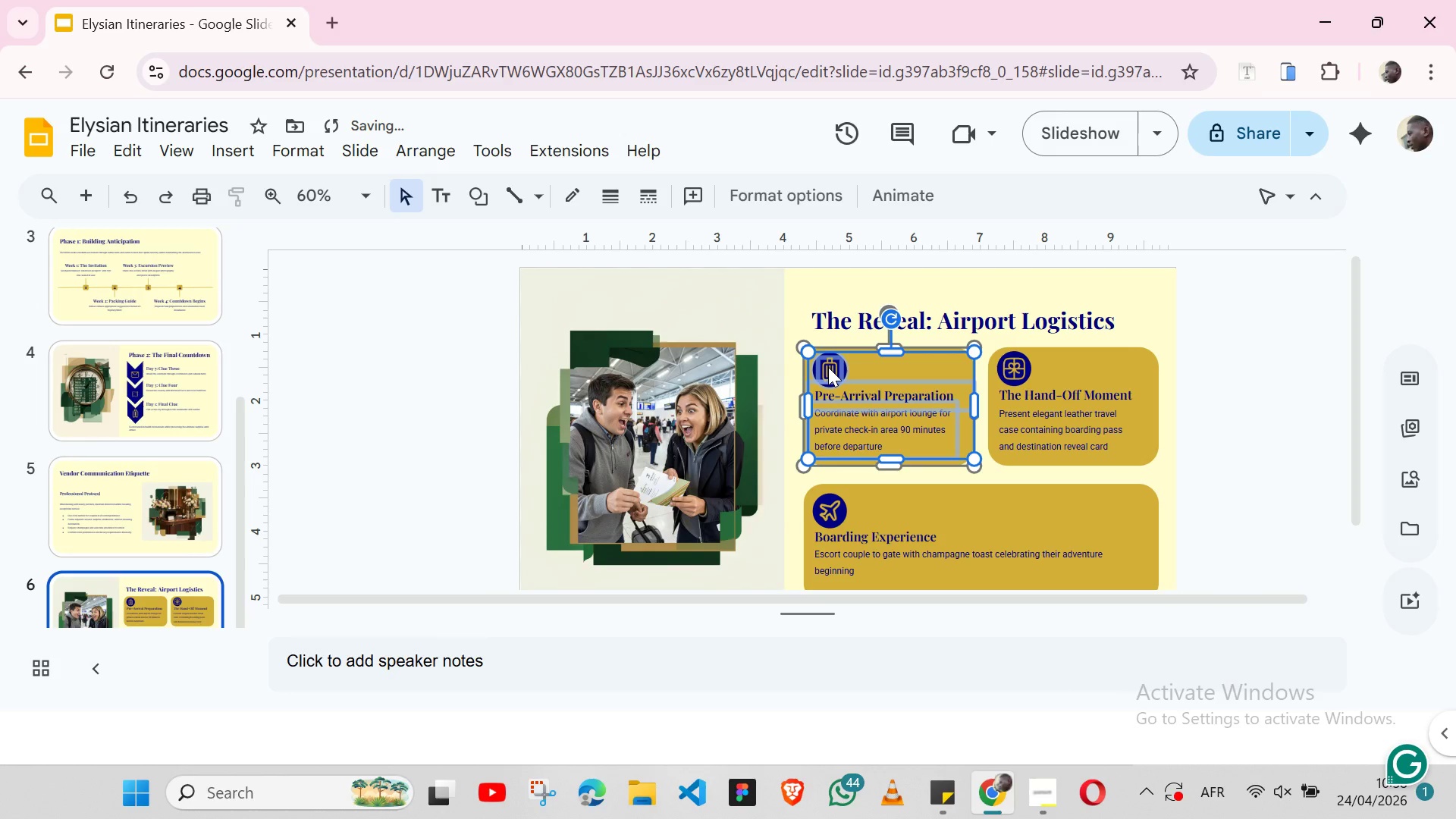 
key(Control+Y)
 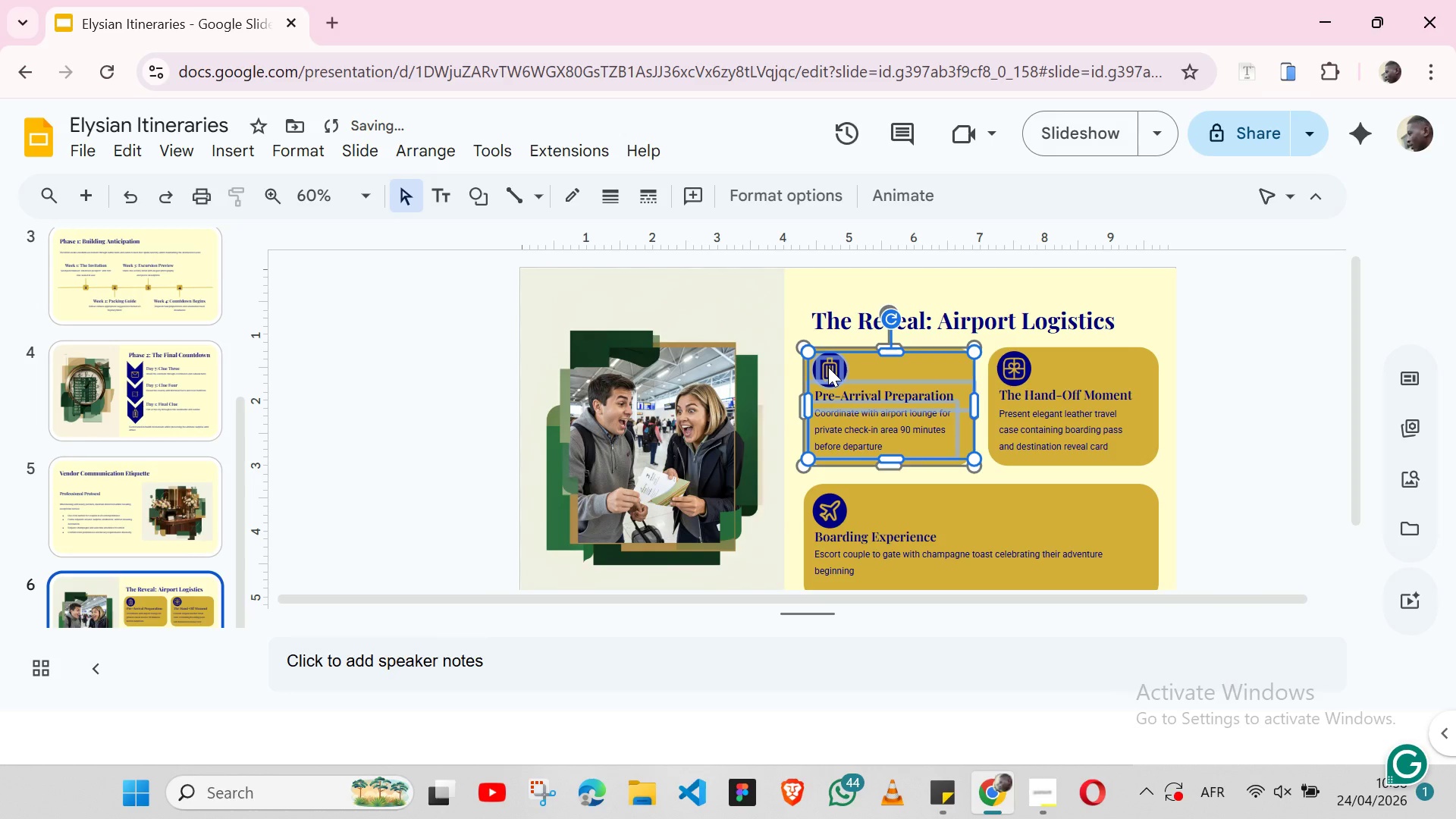 
key(Control+Z)
 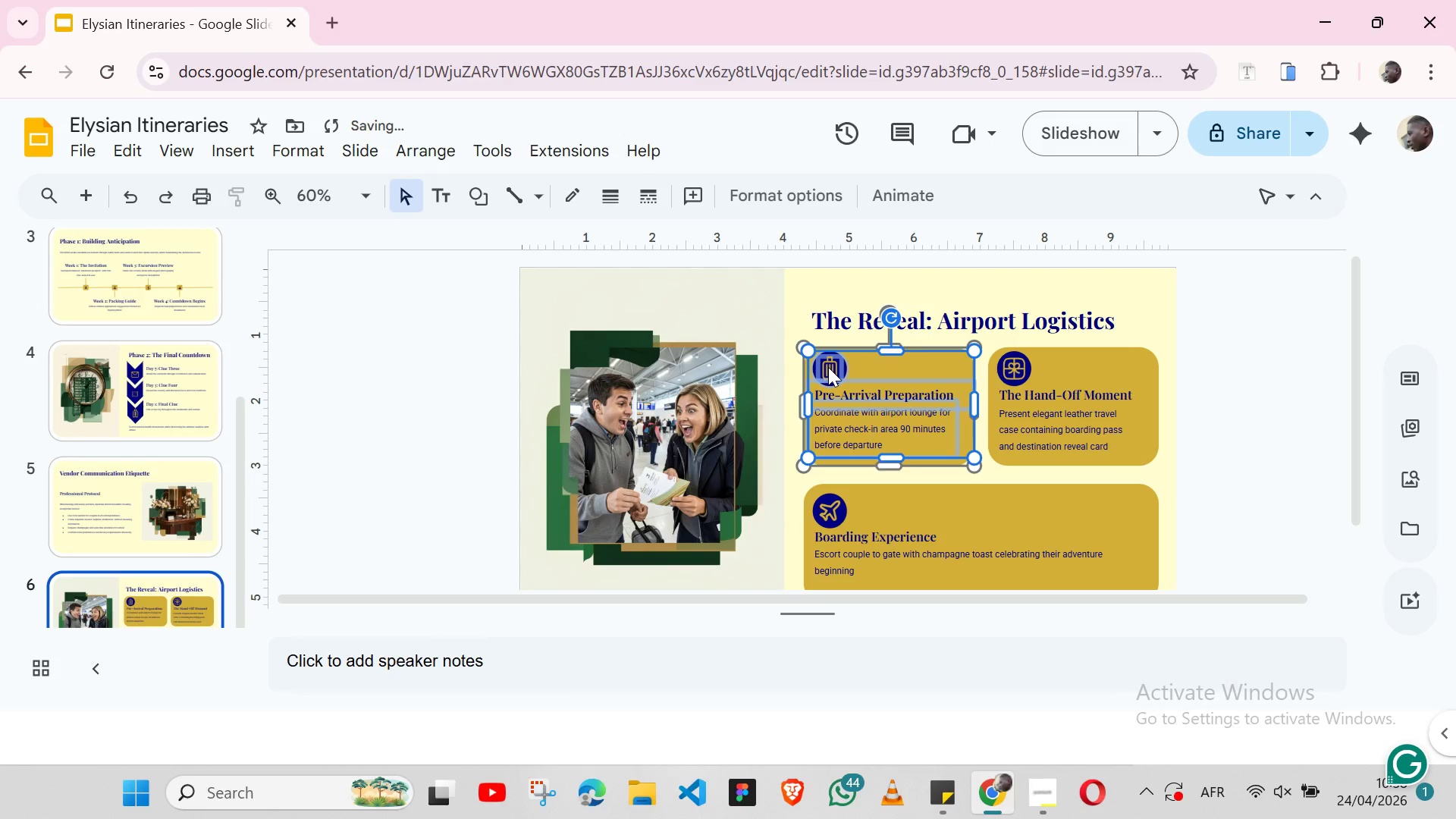 
key(ArrowDown)
 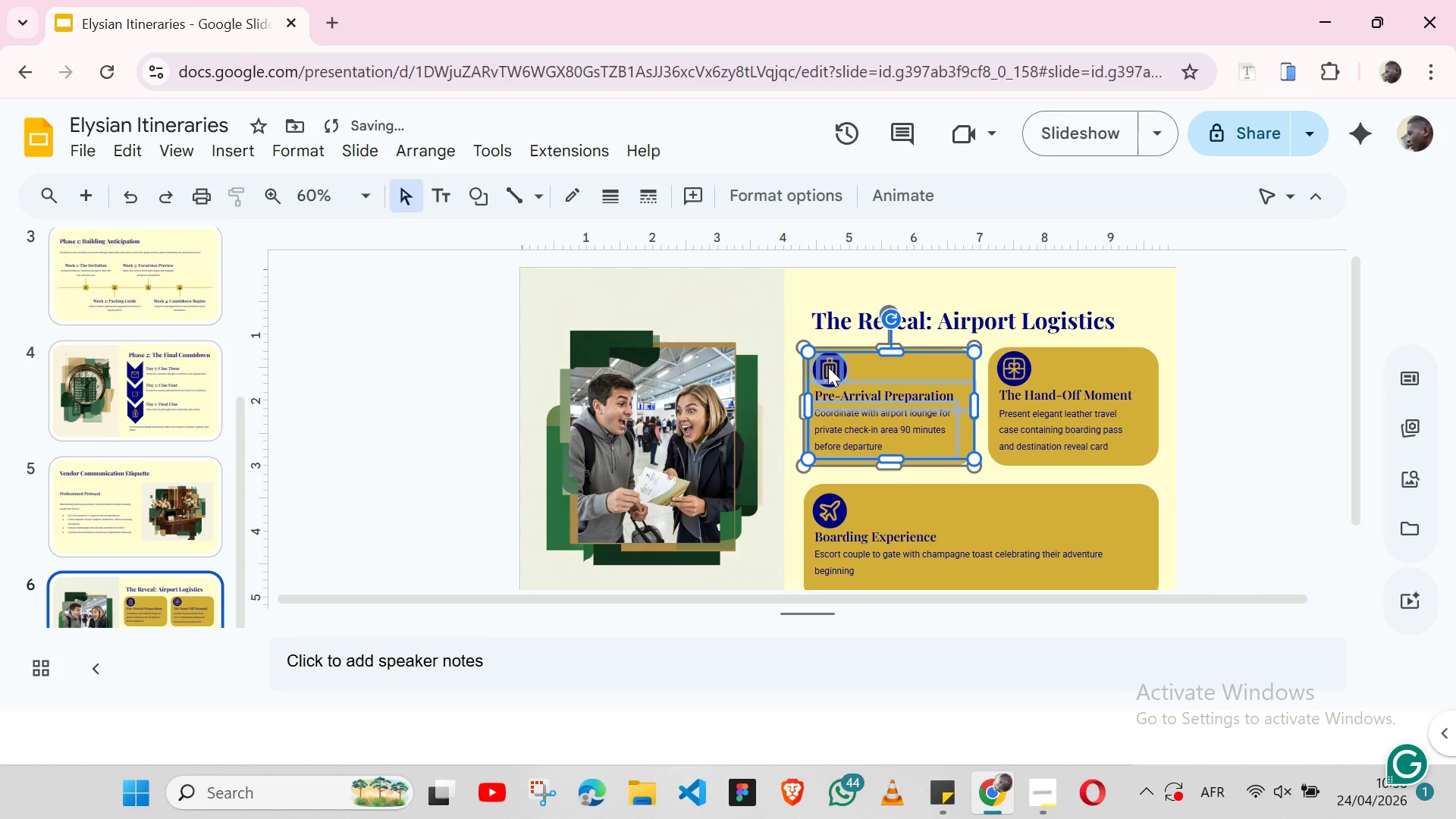 
key(ArrowDown)
 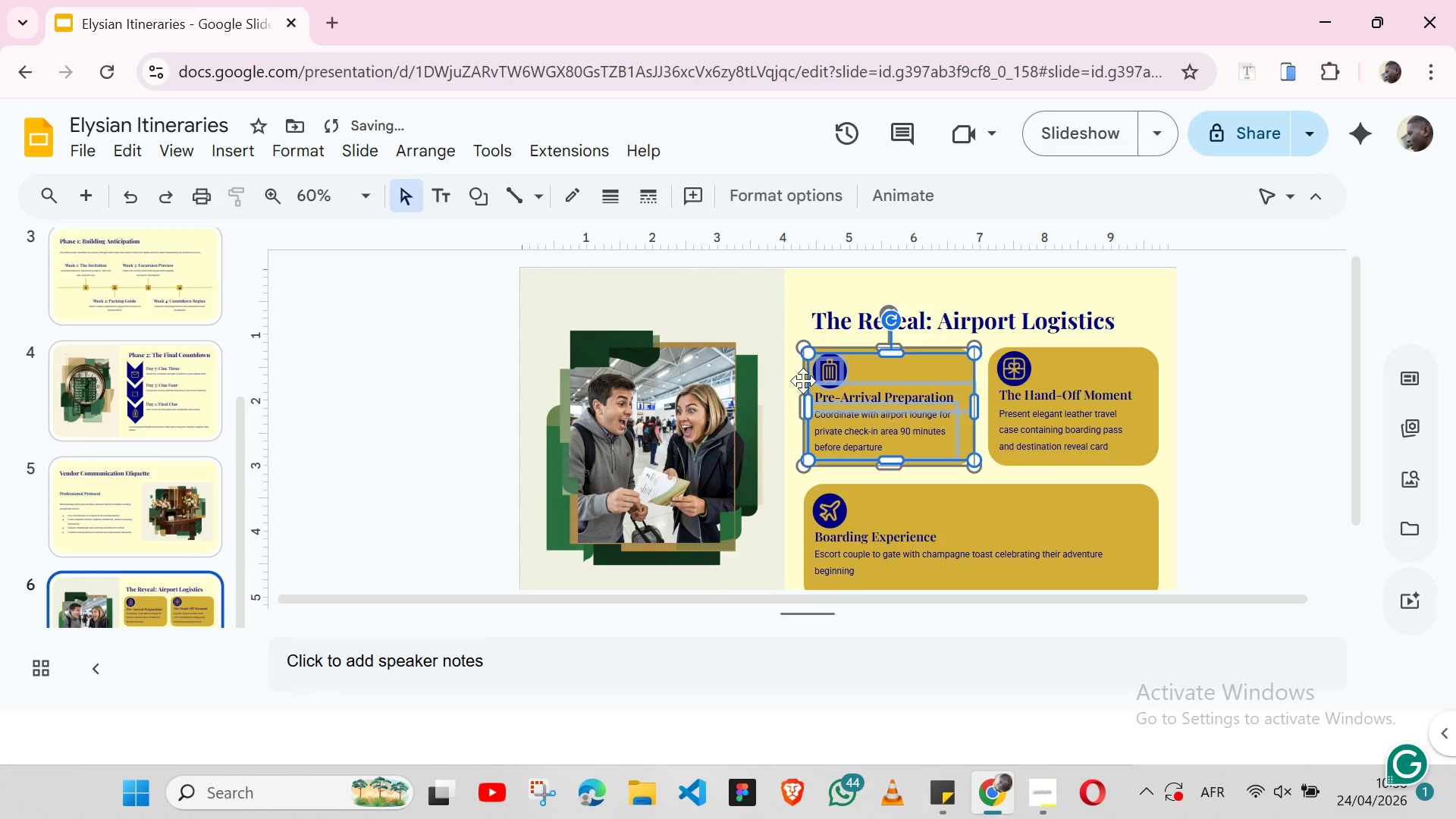 
hold_key(key=ShiftLeft, duration=1.5)
 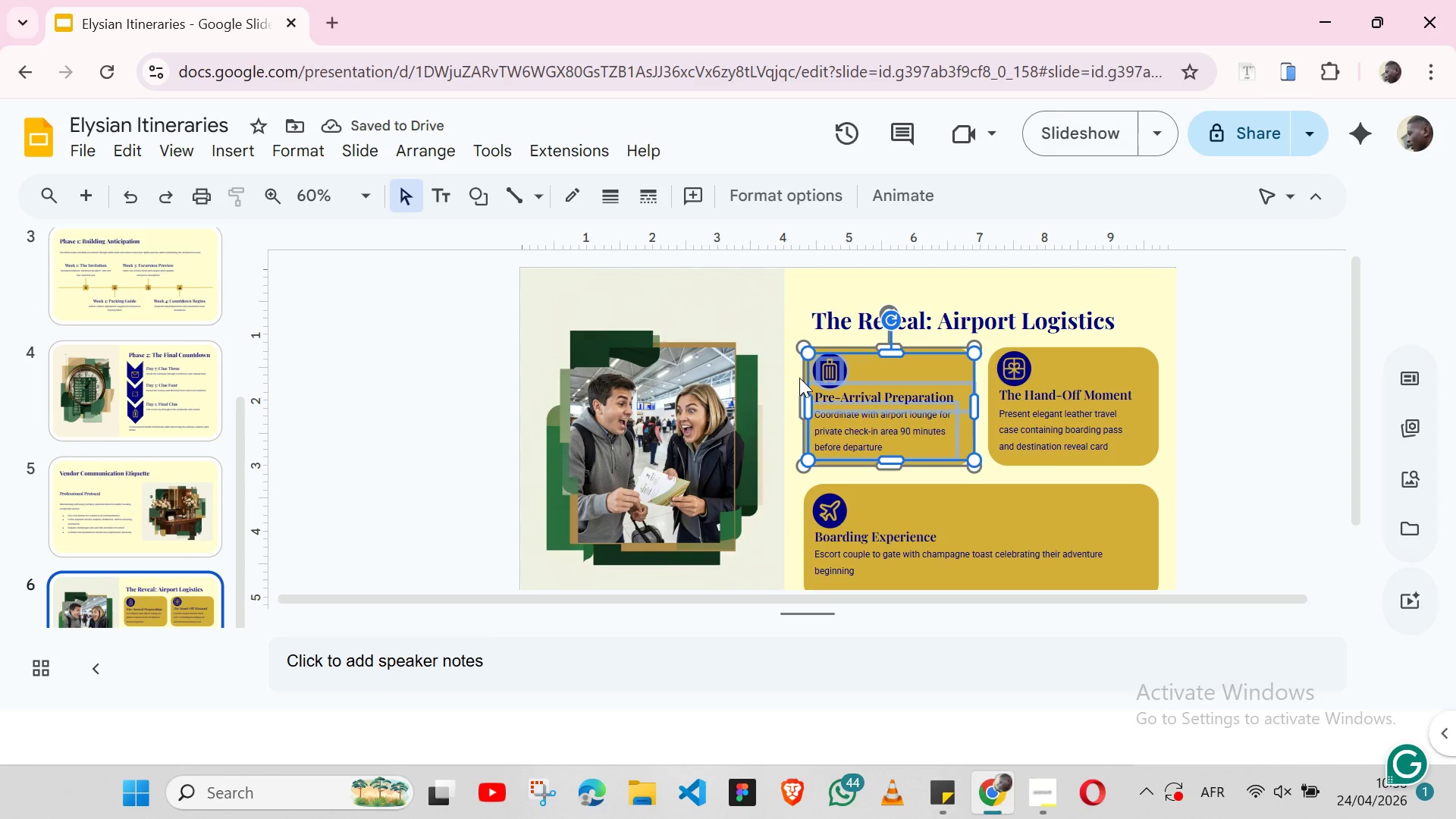 
hold_key(key=ShiftLeft, duration=1.53)
 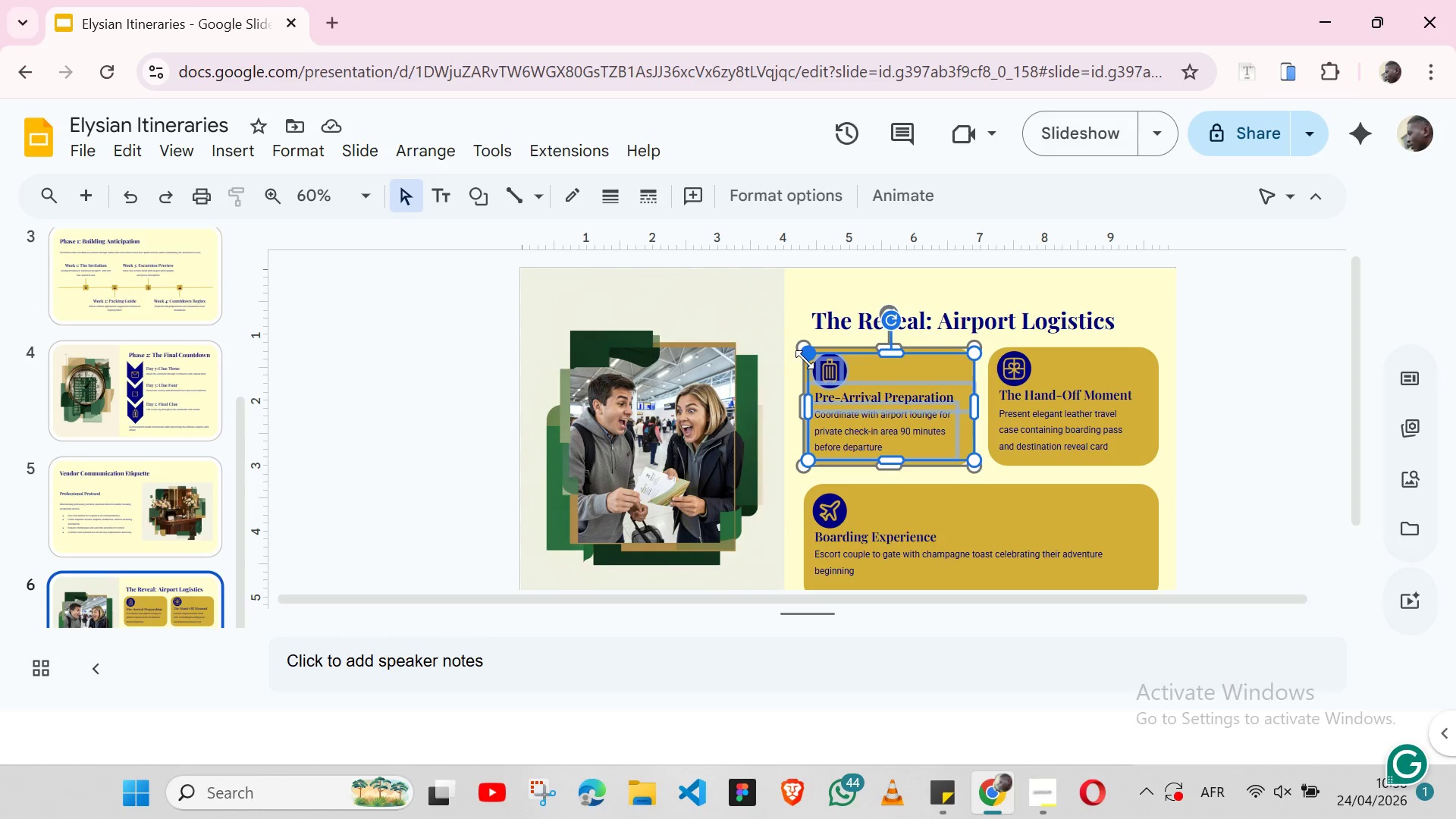 
hold_key(key=ShiftLeft, duration=1.52)
 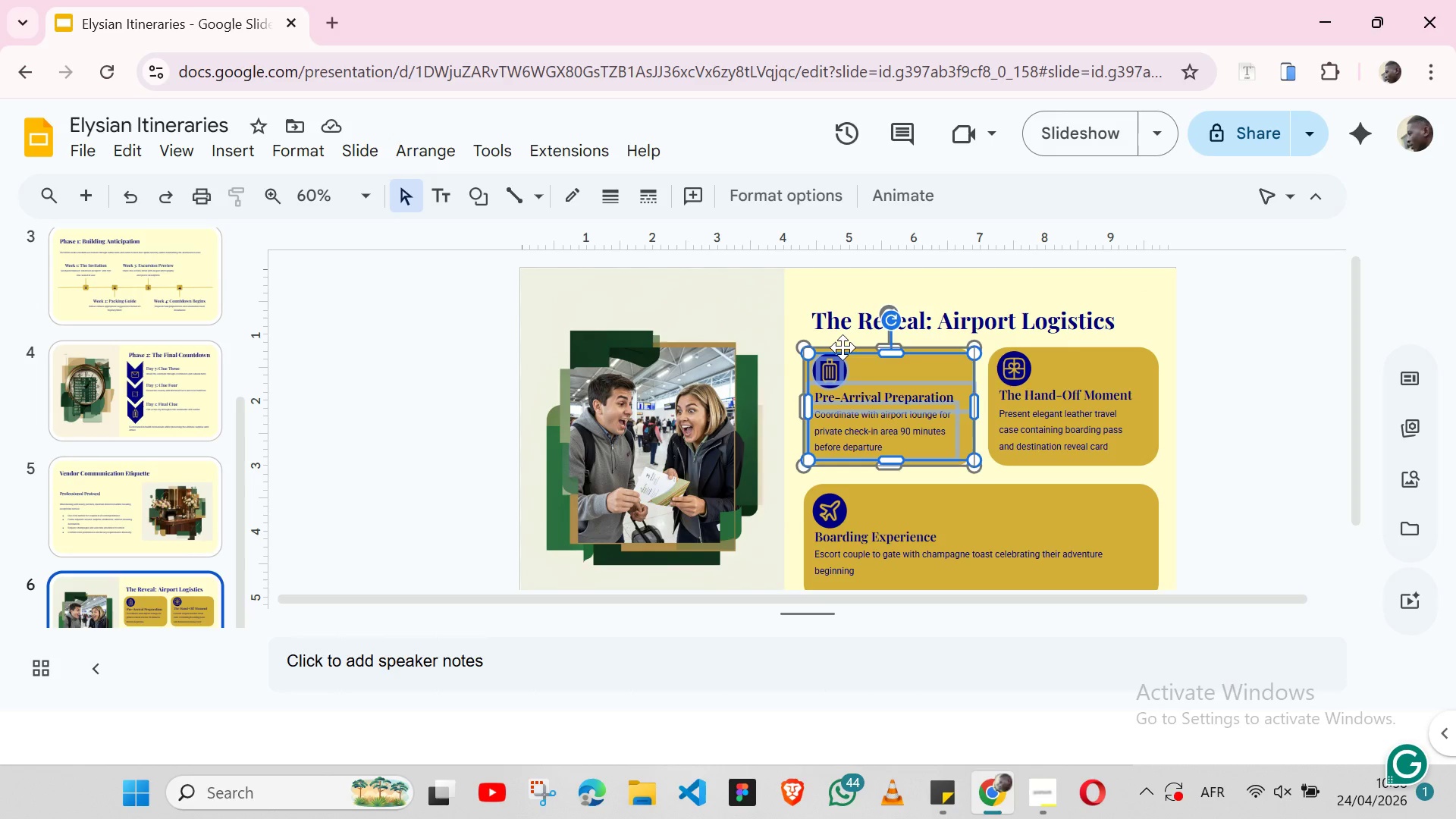 
hold_key(key=ShiftLeft, duration=1.5)
left_click([843, 347])
 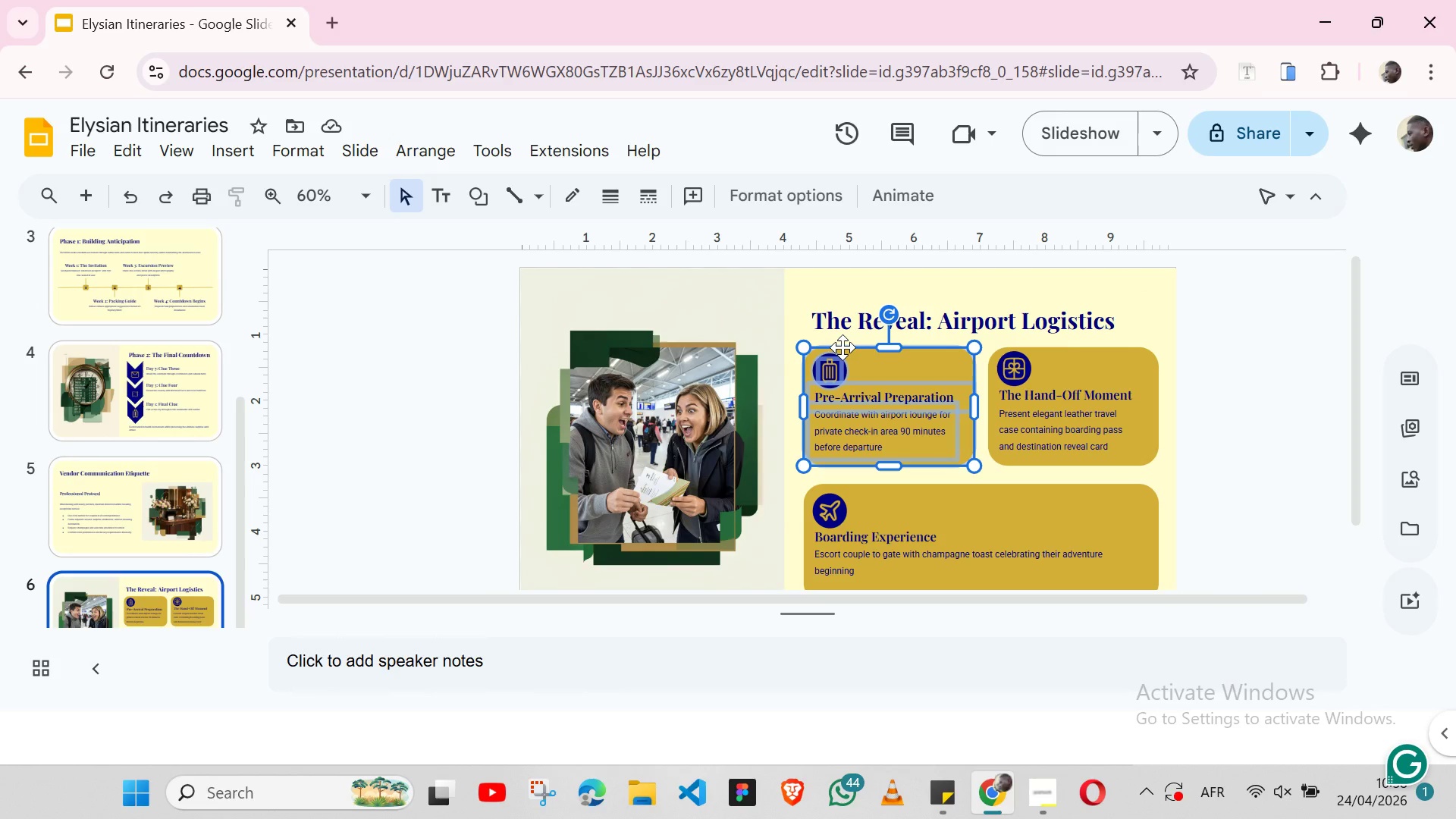 
hold_key(key=ShiftLeft, duration=0.38)
 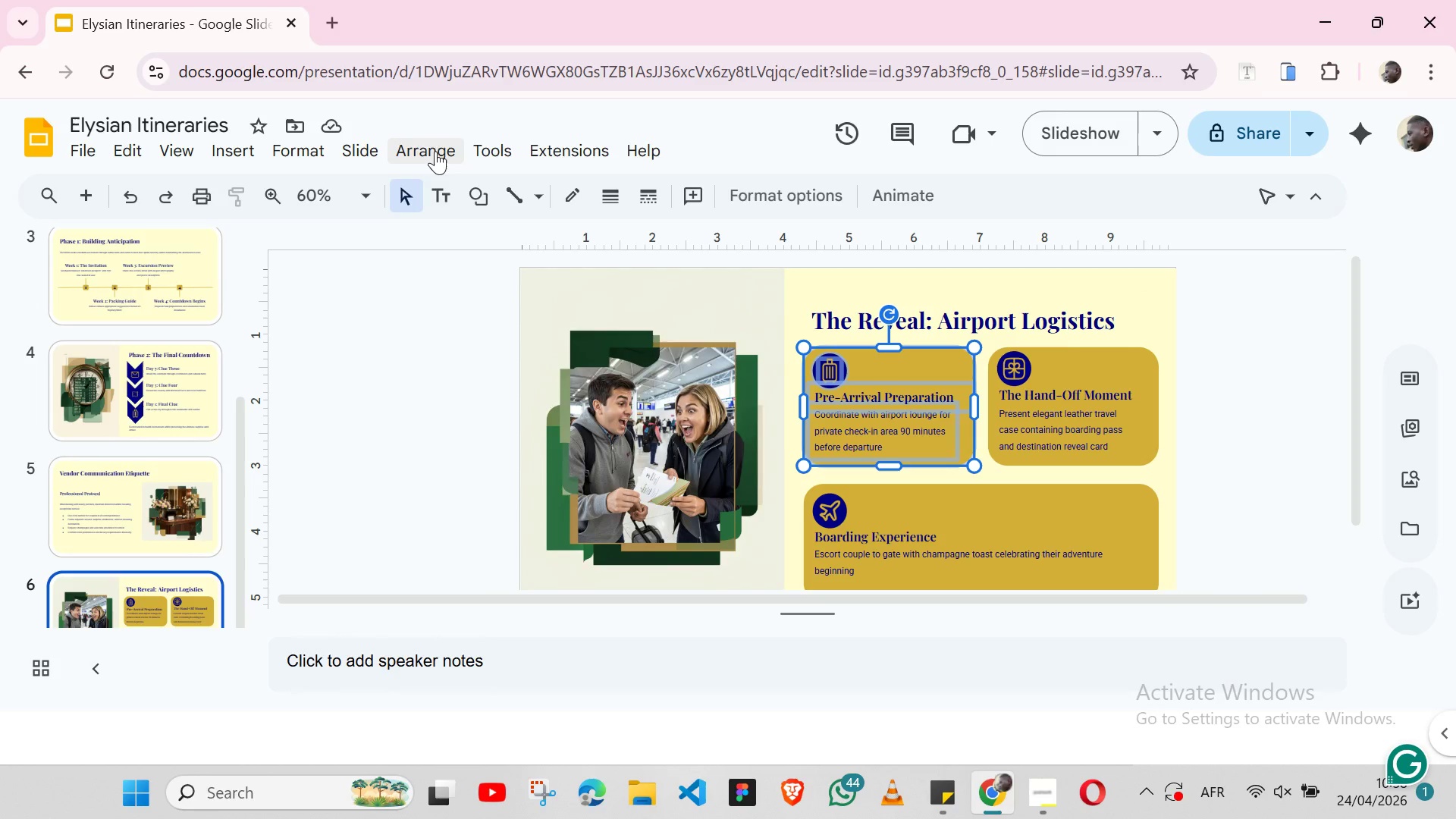 
left_click([435, 151])
 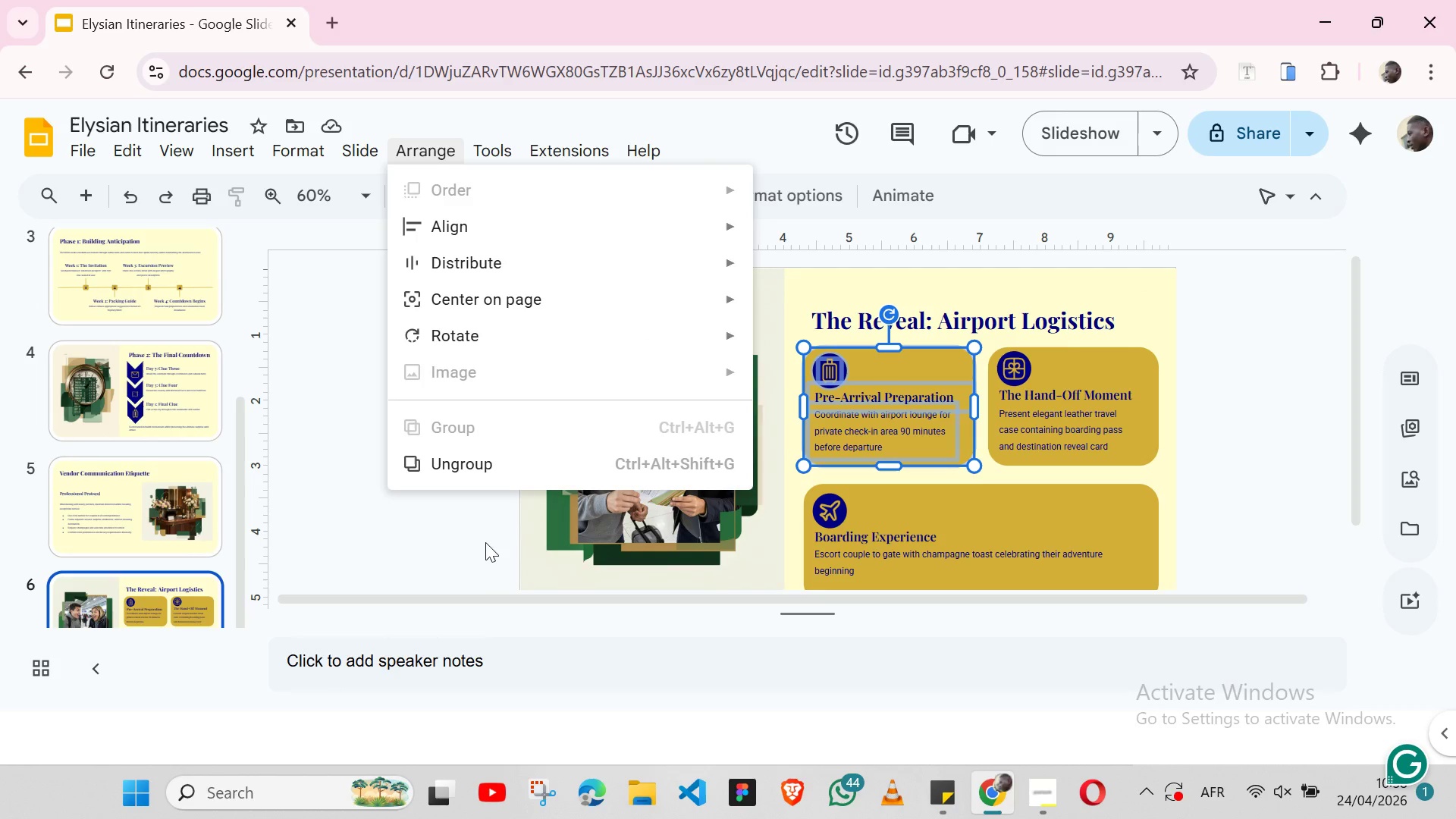 
left_click([485, 542])
 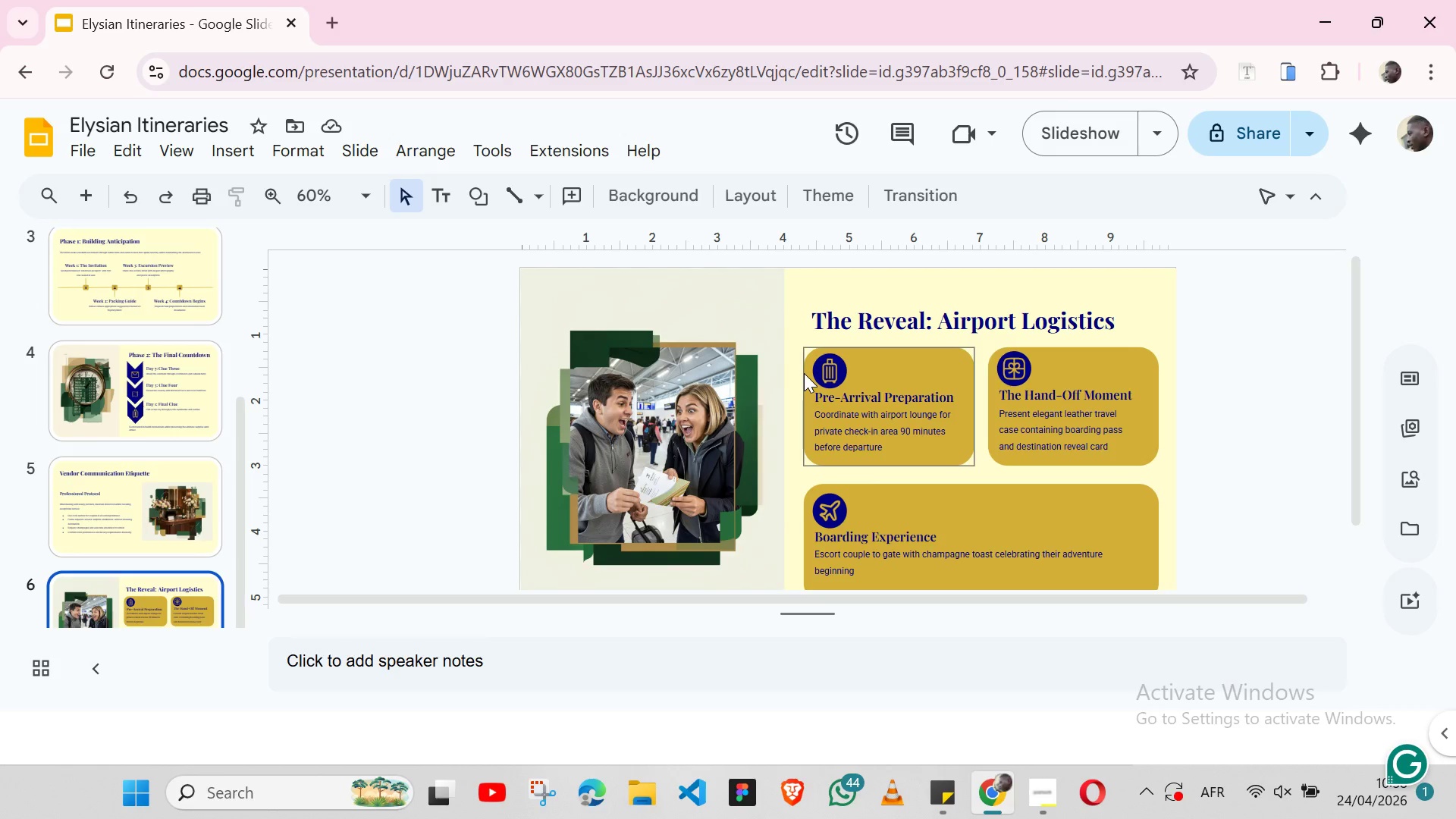 
left_click([804, 373])
 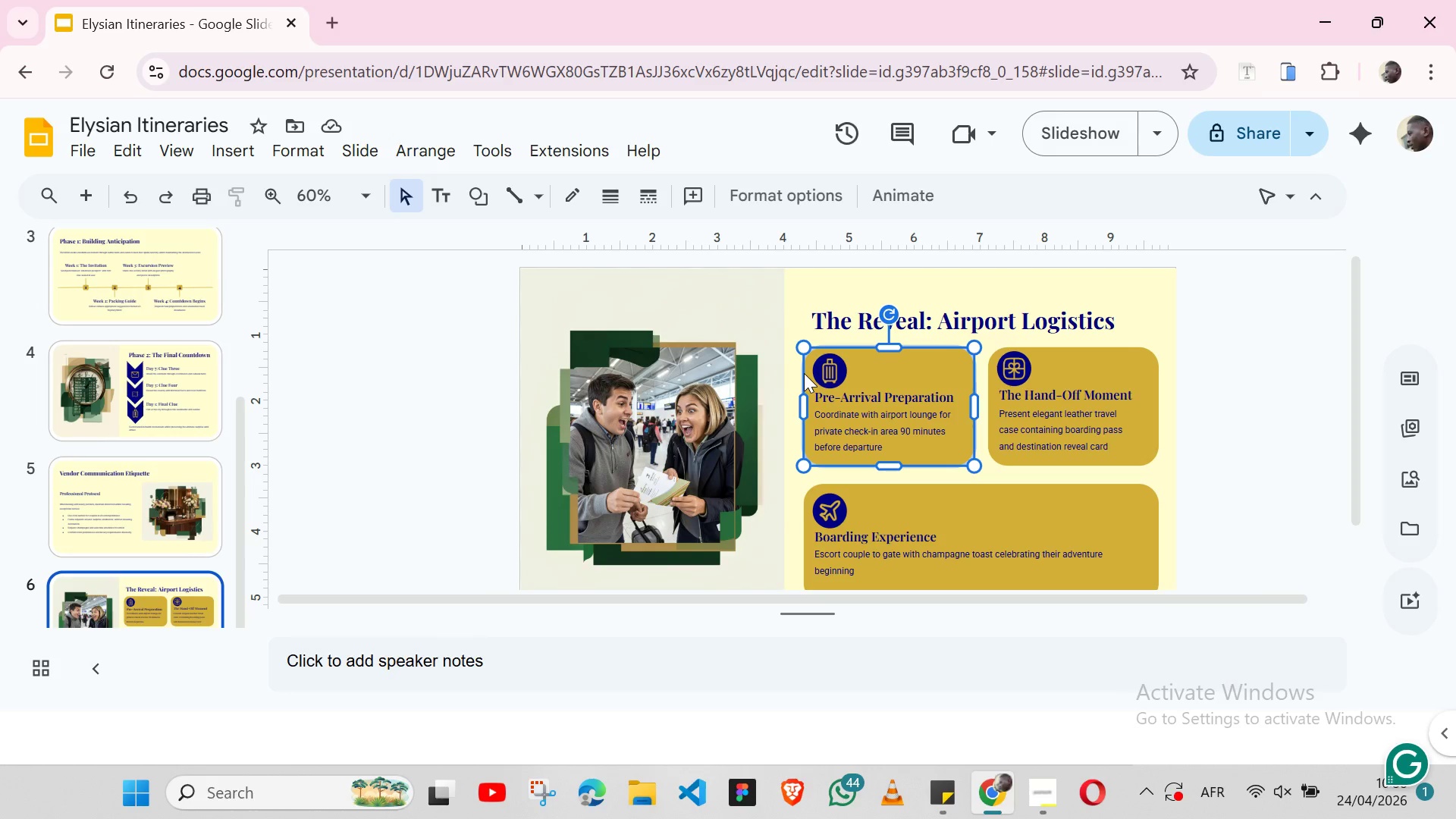 
key(Shift+ArrowDown)
 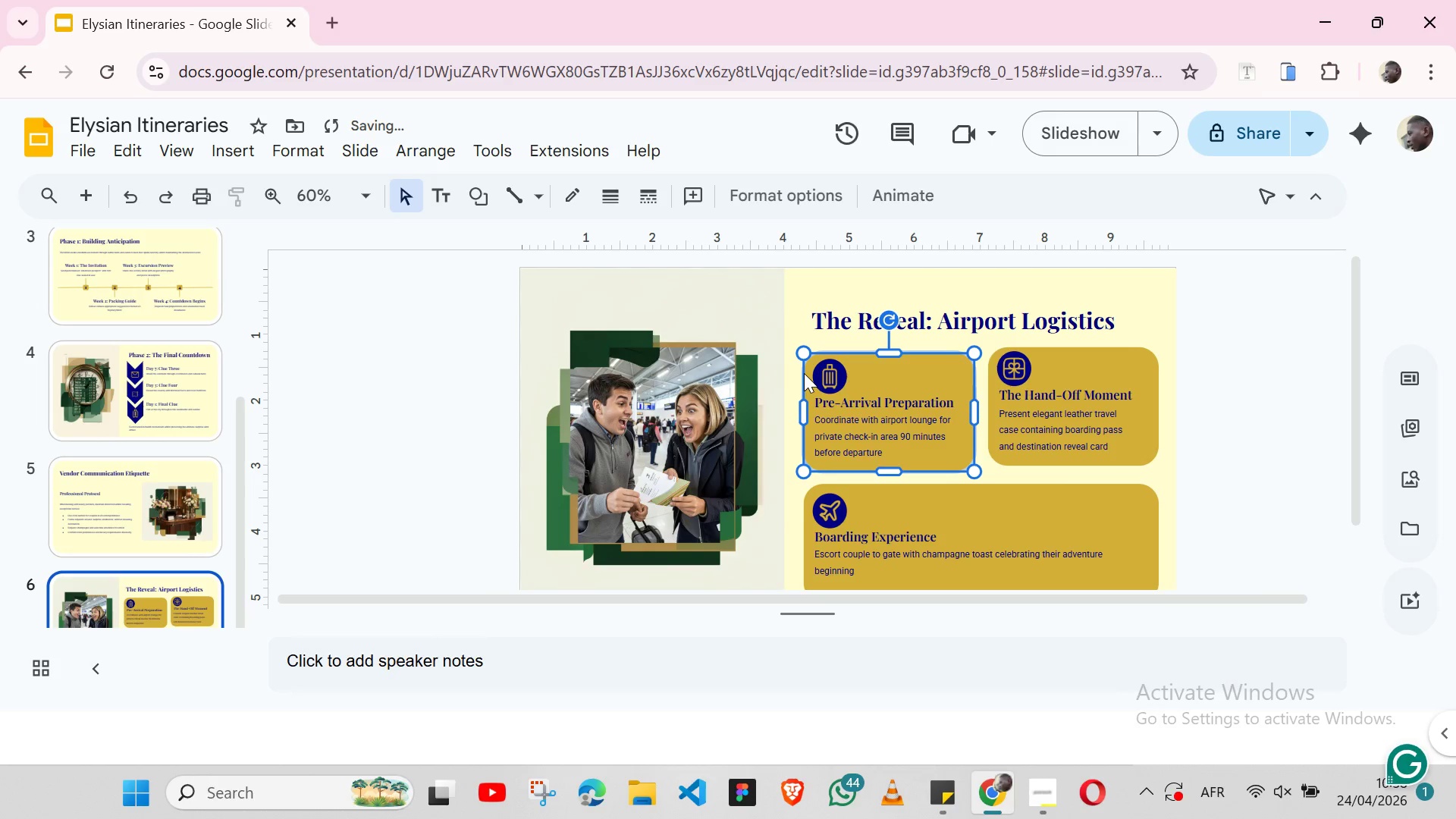 
key(Control+Z)
 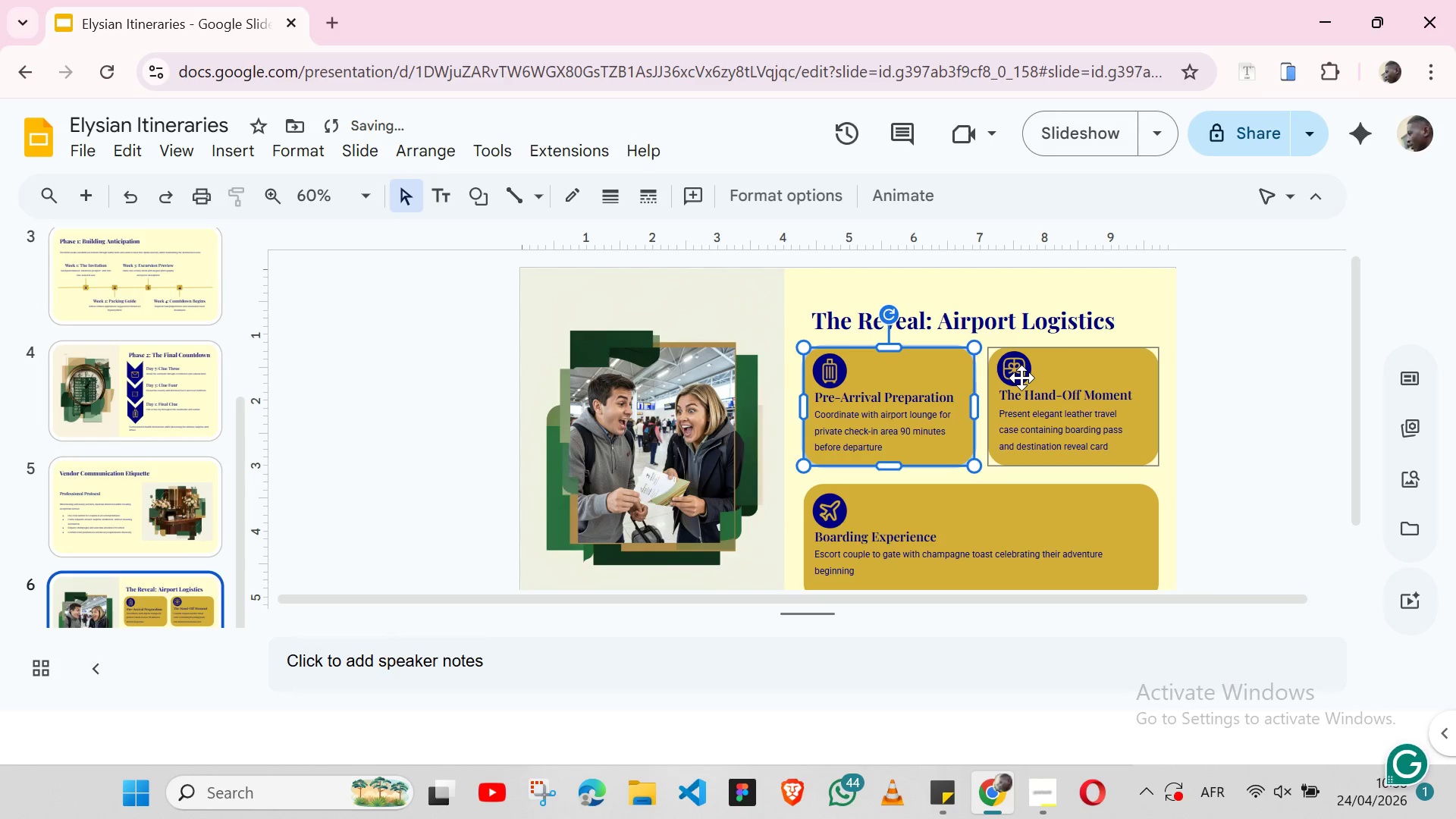 
left_click([1021, 378])
 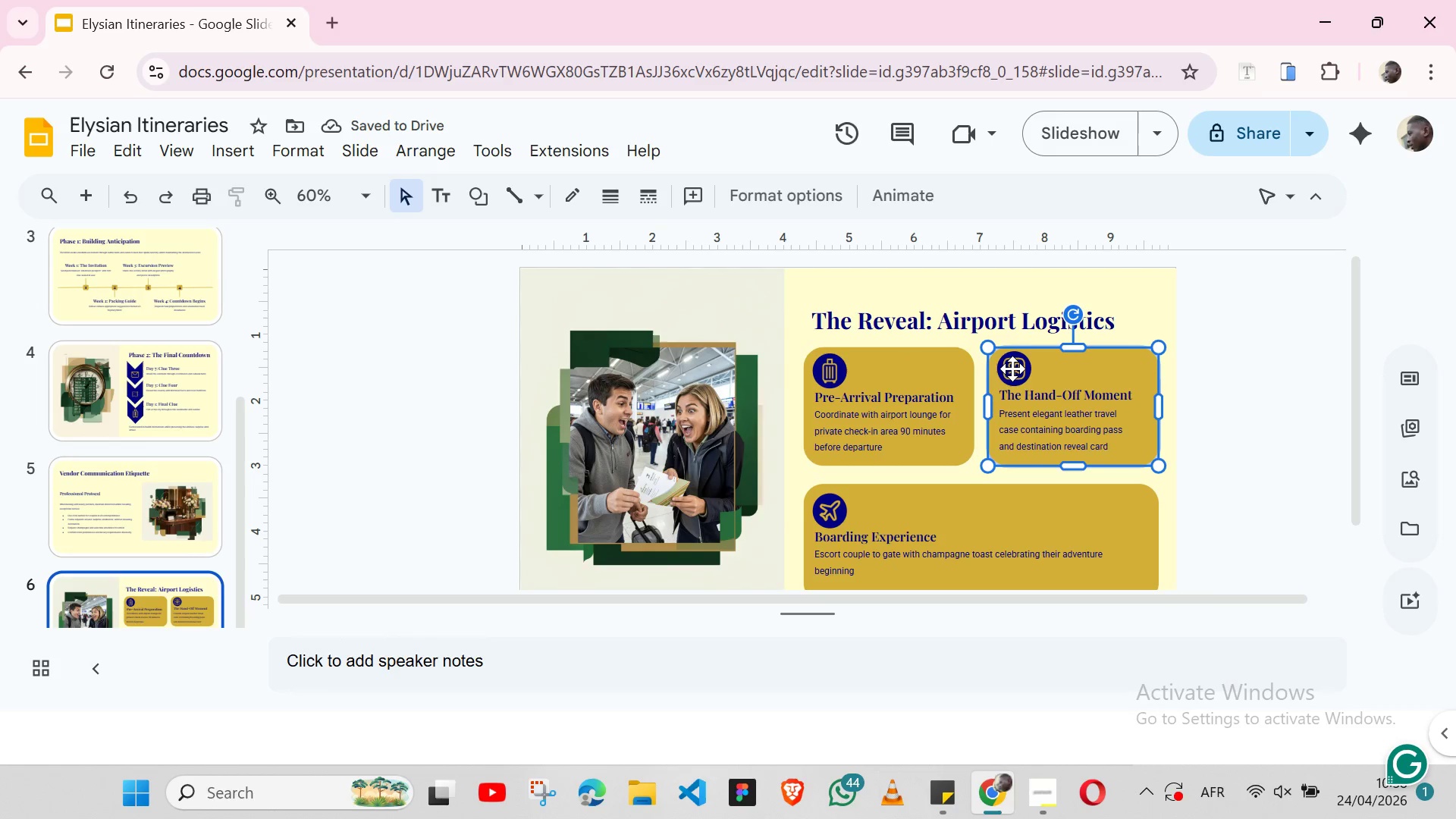 
double_click([1012, 369])
 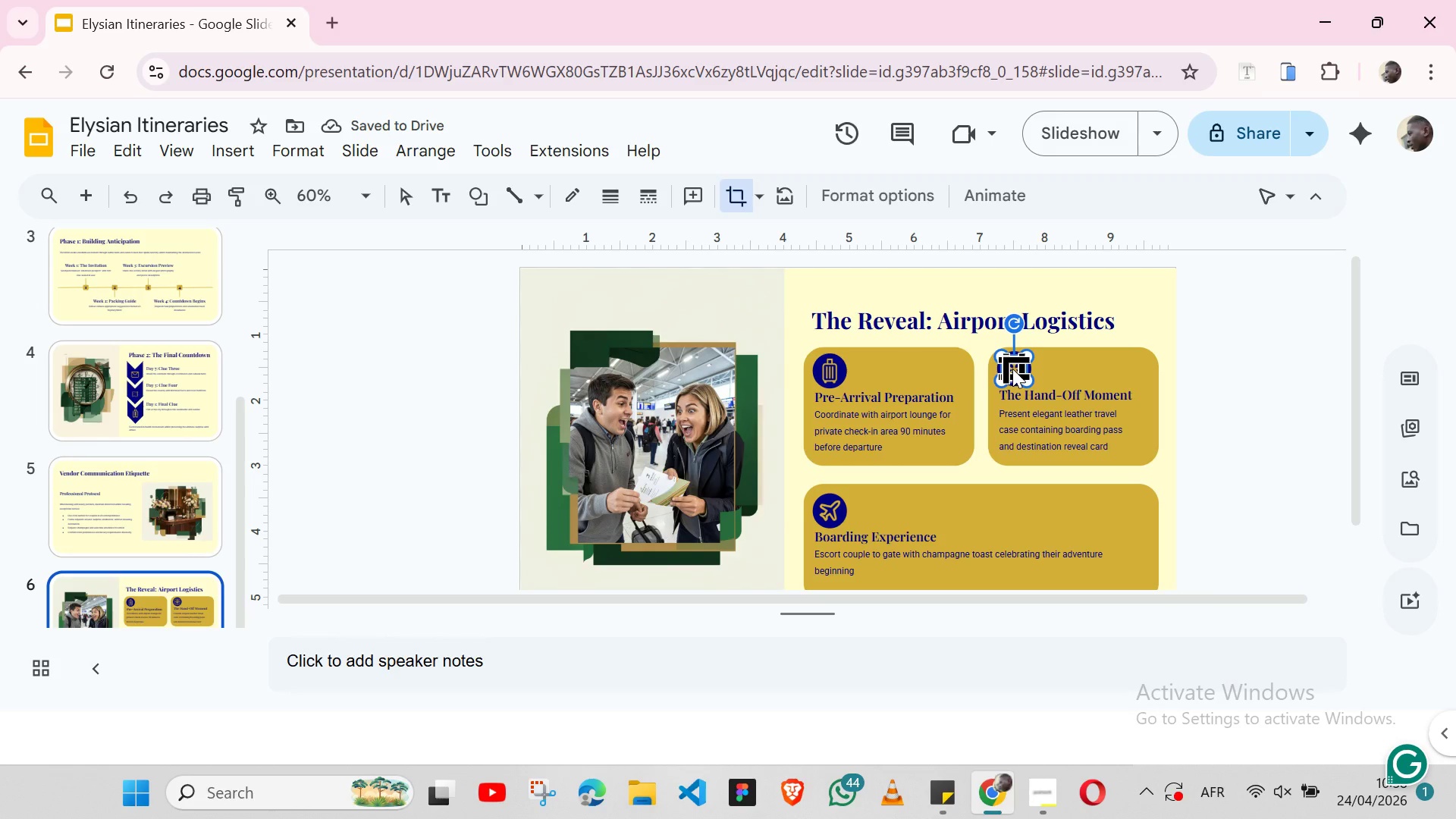 
key(Control+Z)
 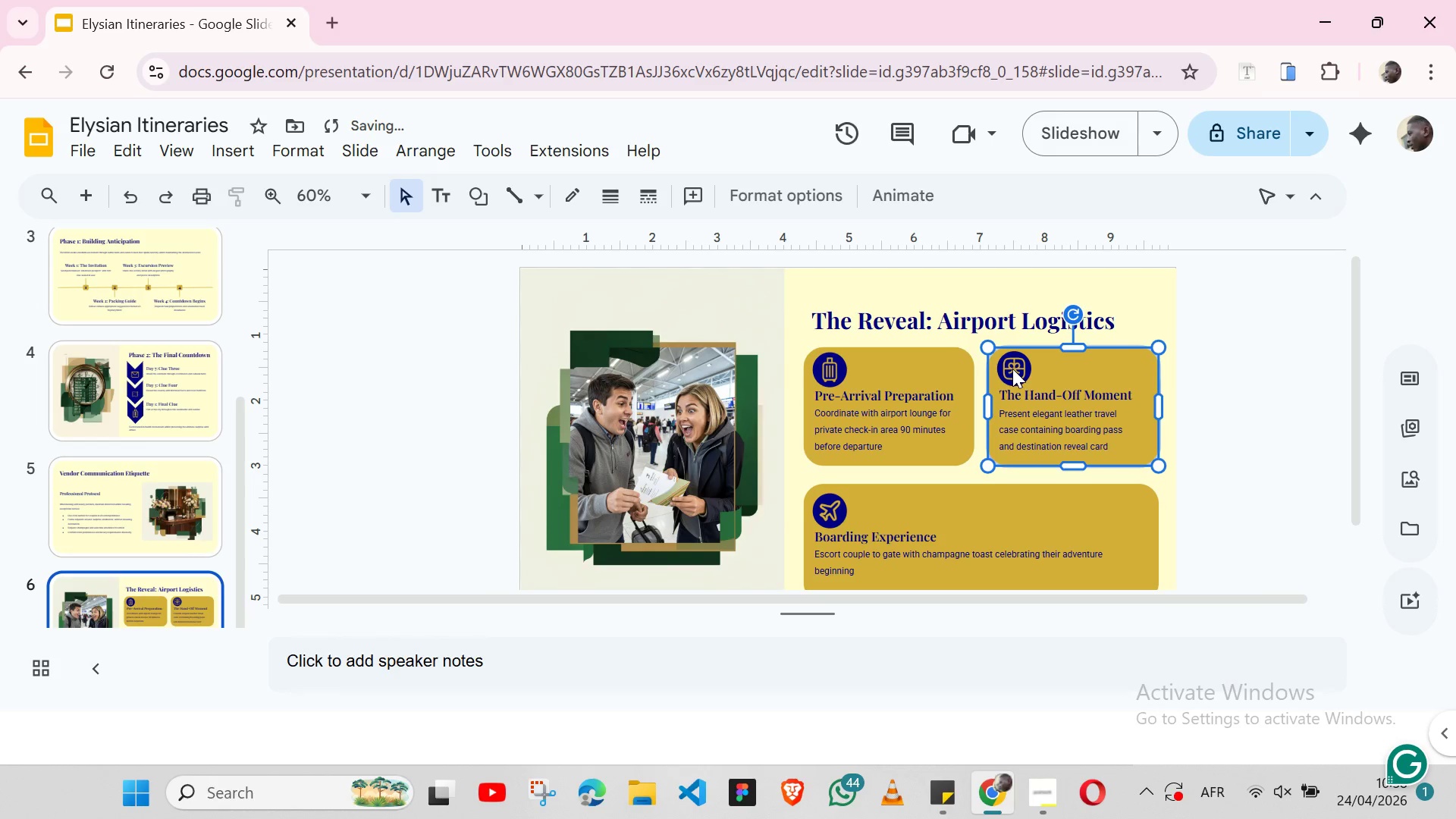 
double_click([1012, 369])
 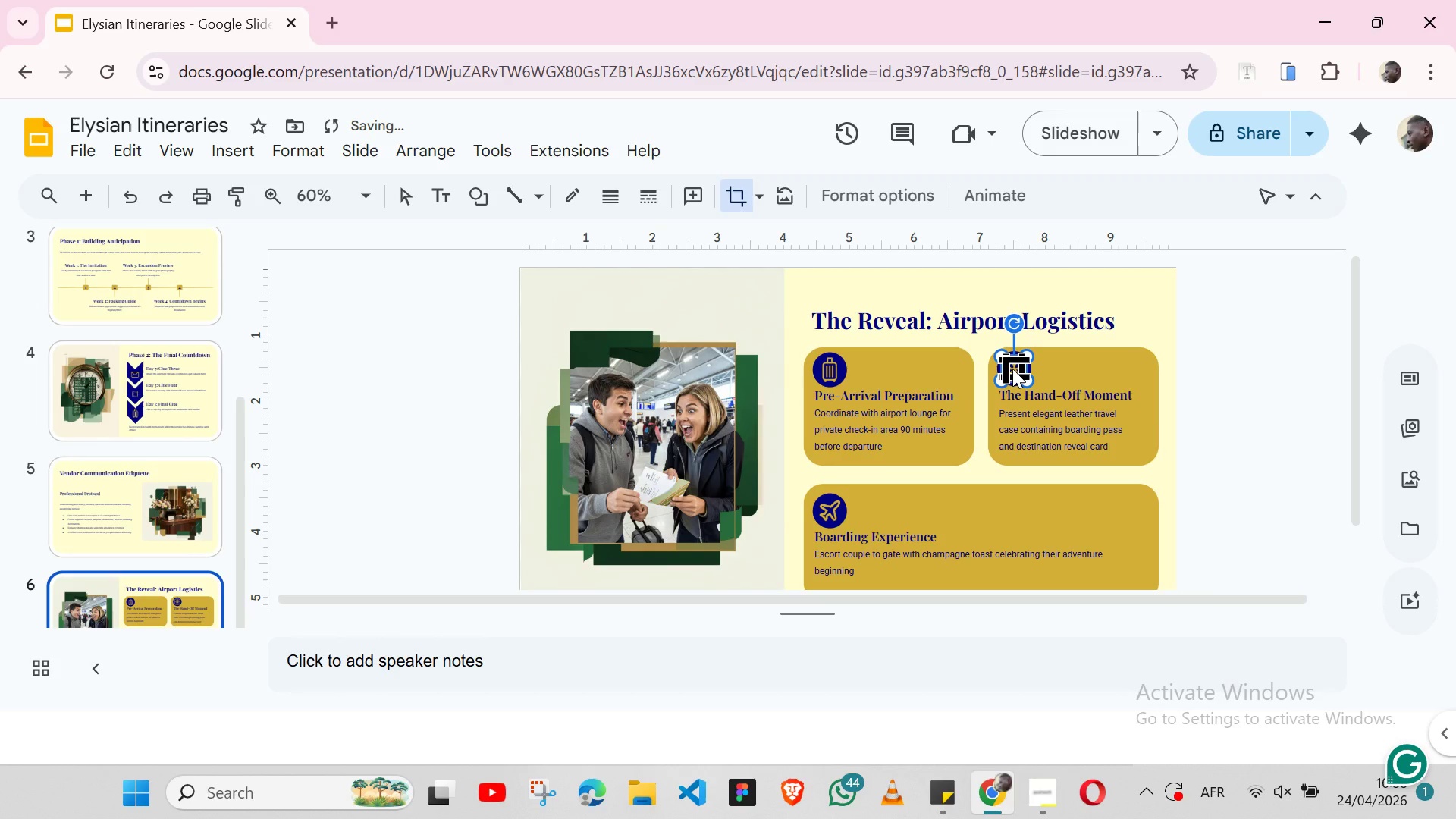 
hold_key(key=ShiftLeft, duration=1.26)
 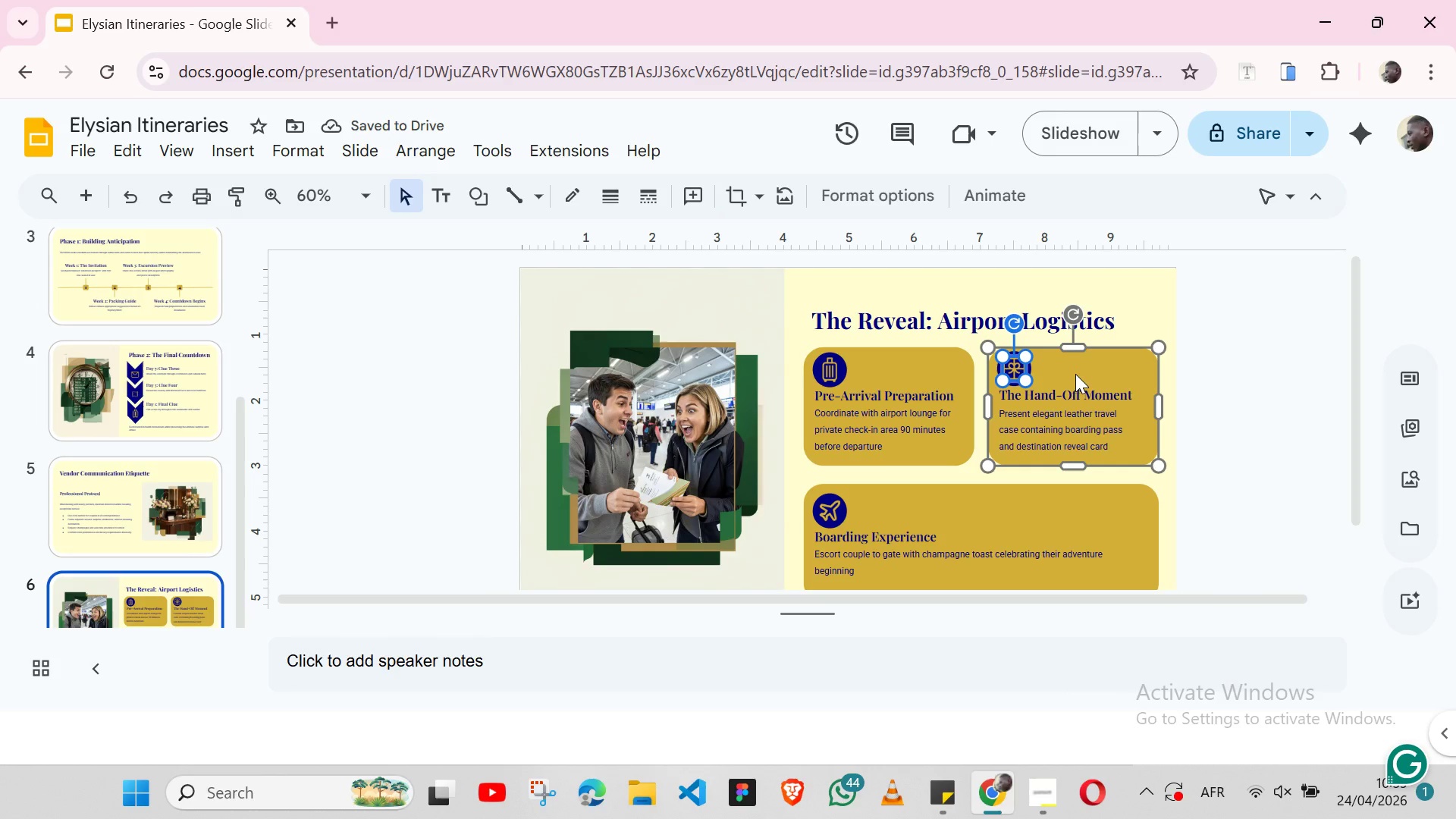 
left_click([1075, 374])
 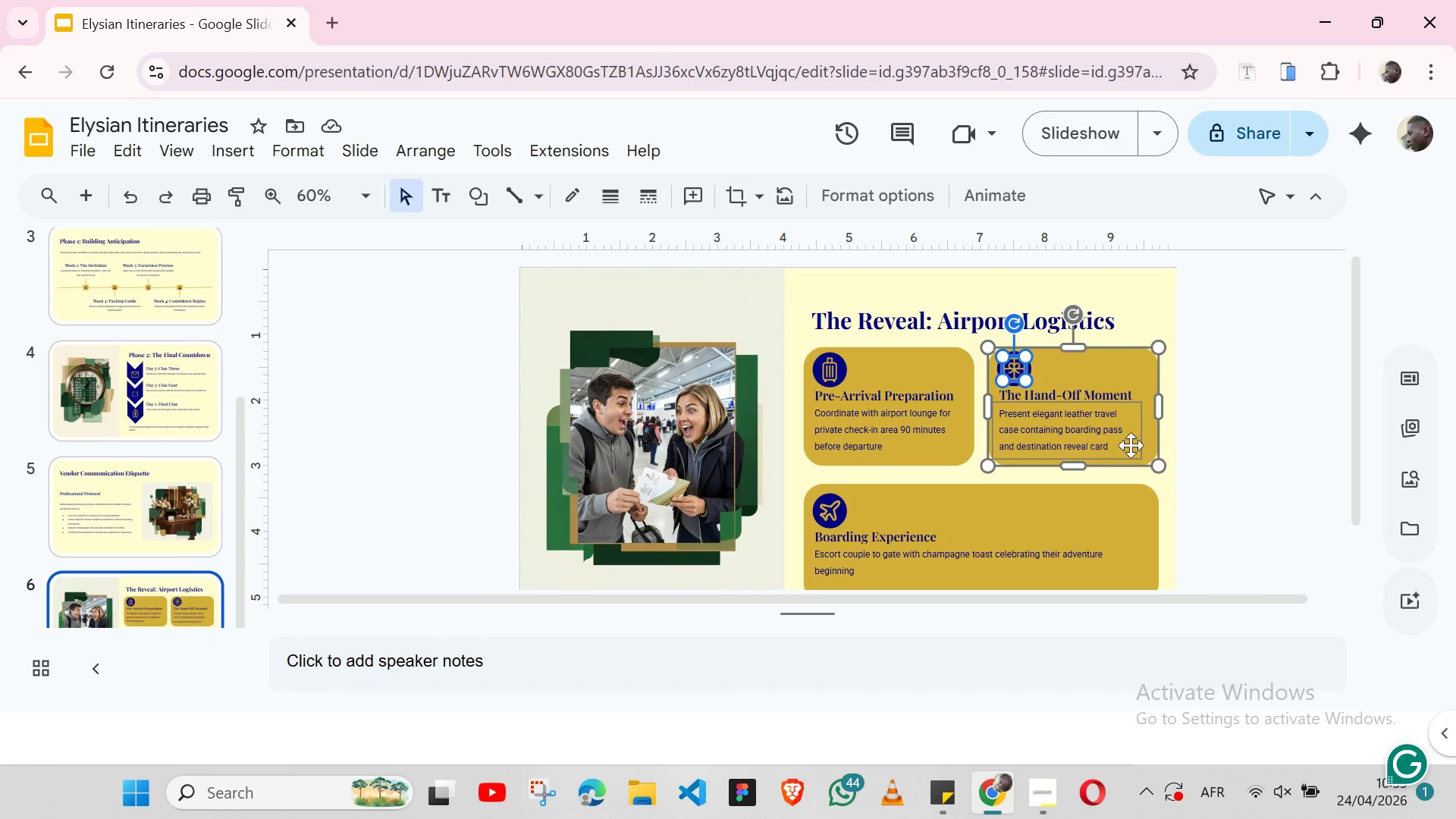 
left_click([1136, 445])
 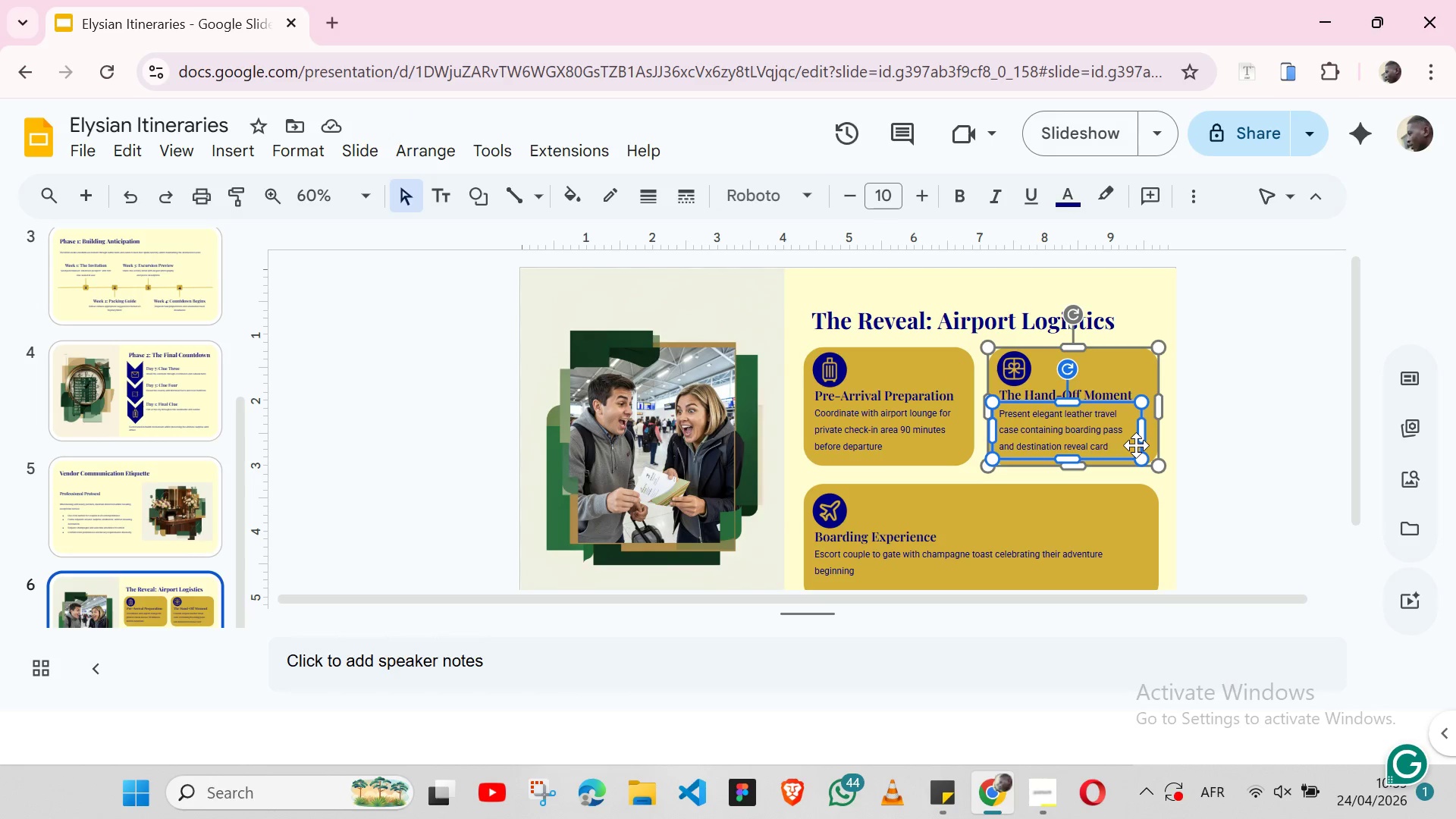 
hold_key(key=ShiftLeft, duration=1.5)
left_click([1132, 392])
 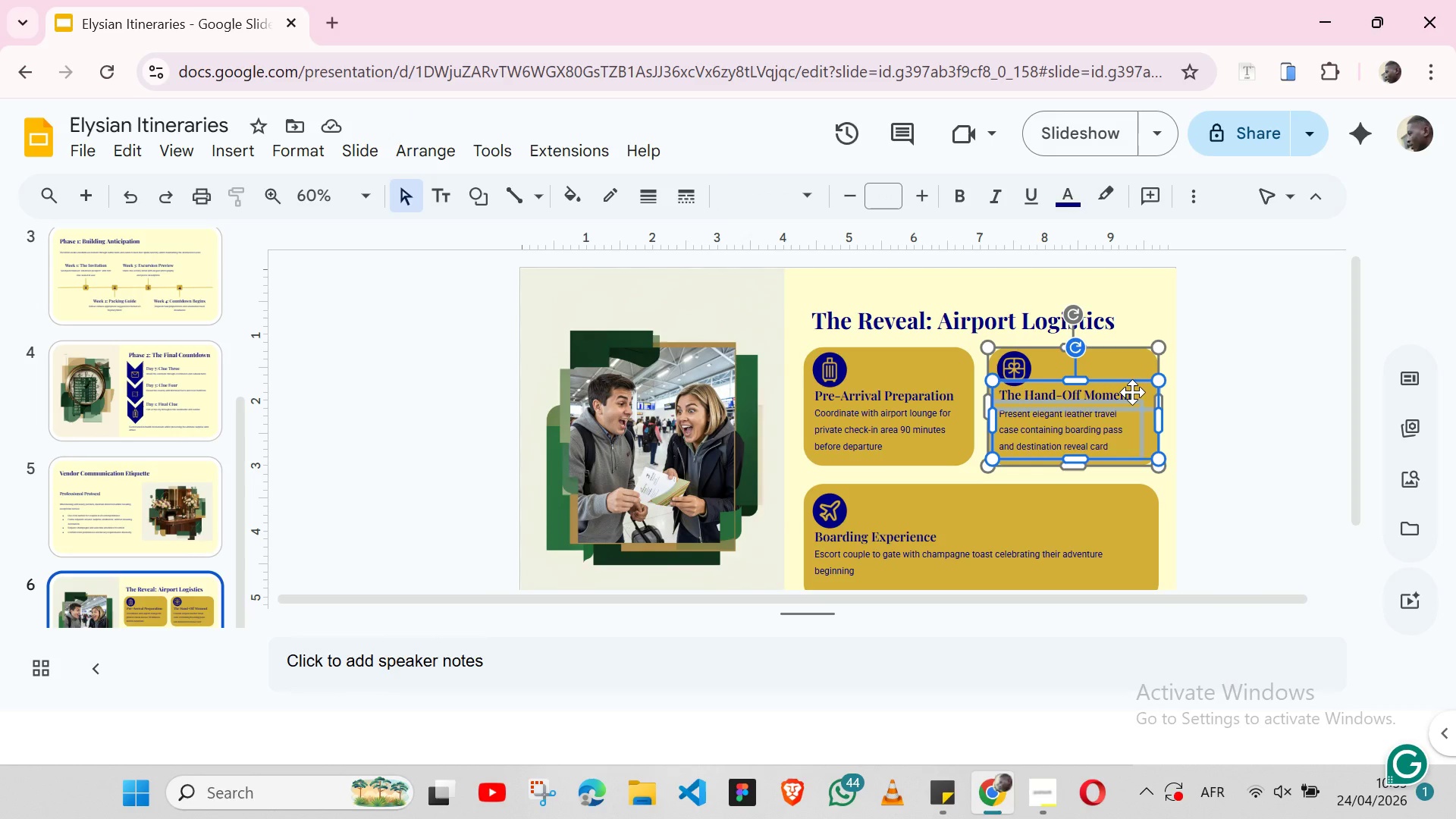 
hold_key(key=ShiftLeft, duration=1.5)
 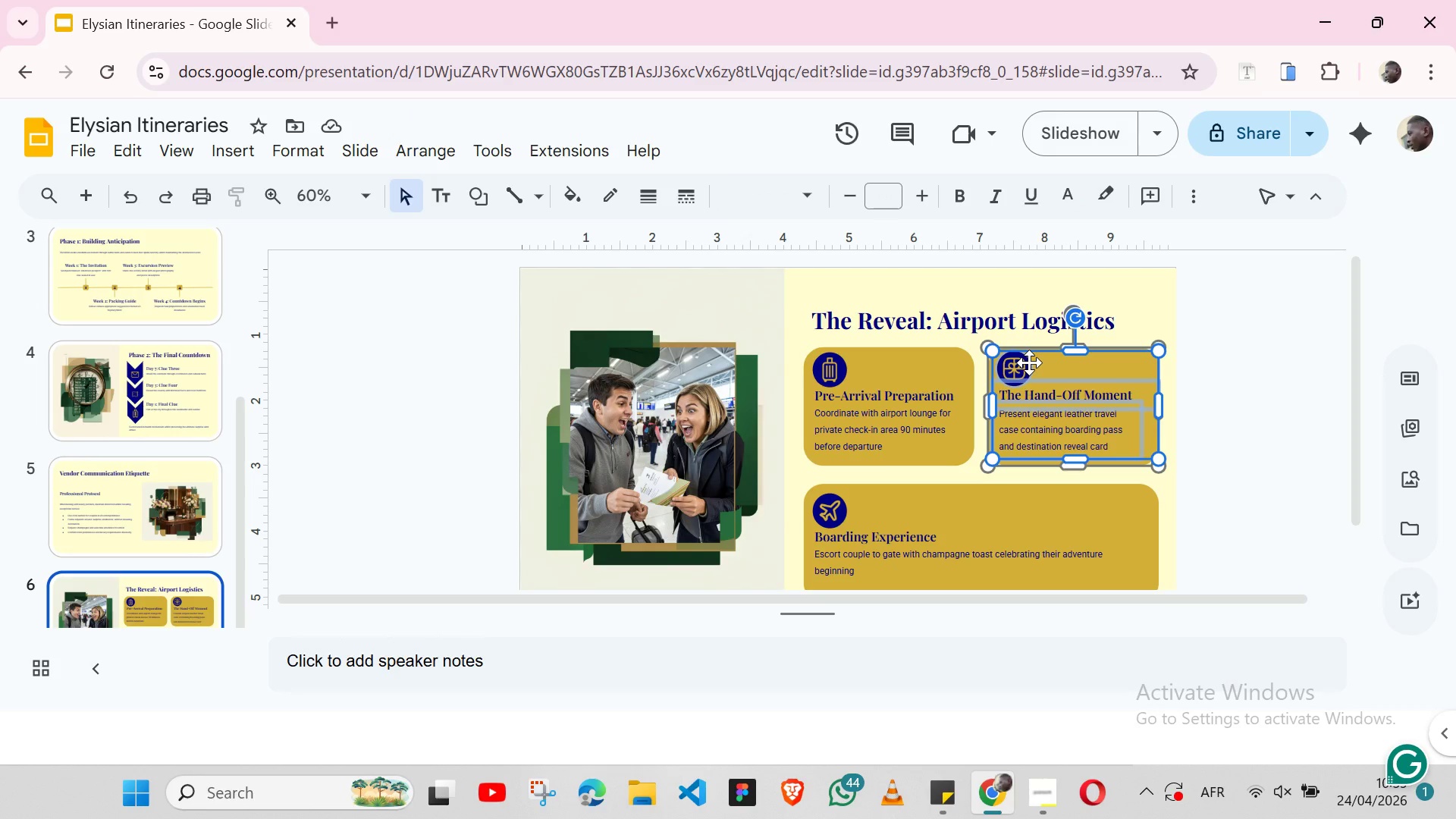 
hold_key(key=ShiftLeft, duration=1.53)
left_click([1029, 362])
 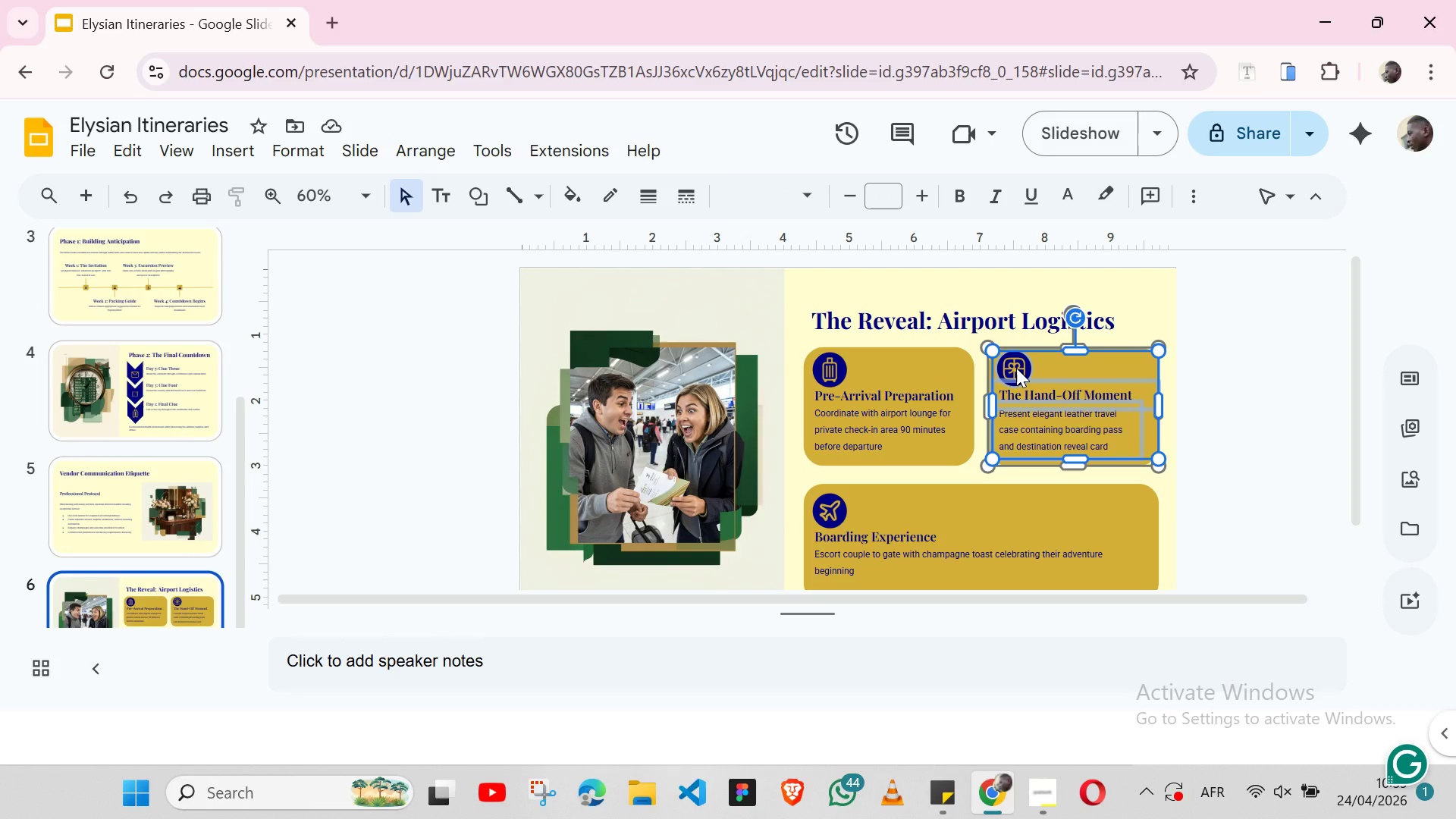 
hold_key(key=ShiftLeft, duration=1.51)
 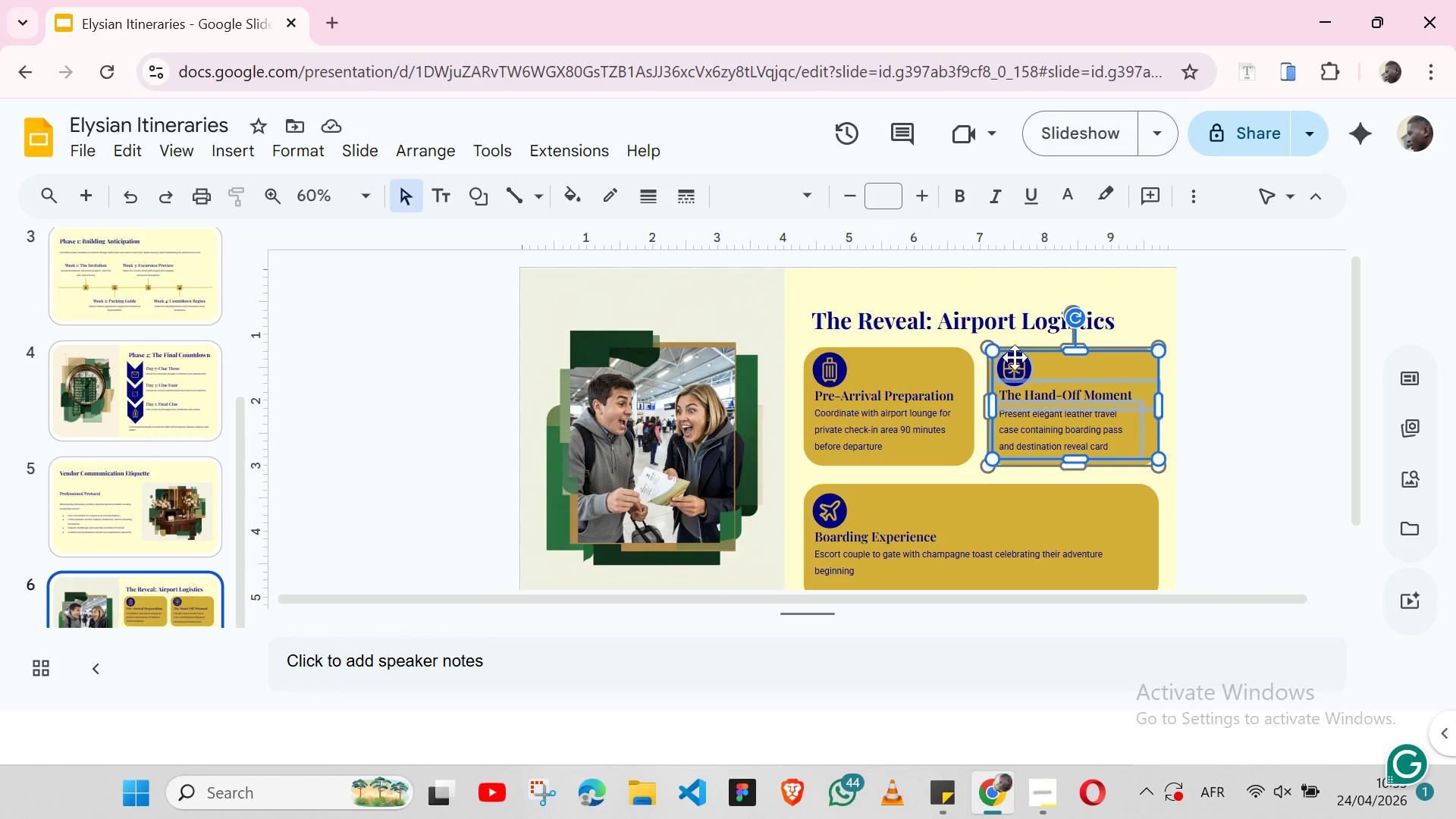 
hold_key(key=ShiftLeft, duration=1.5)
left_click([1015, 366])
 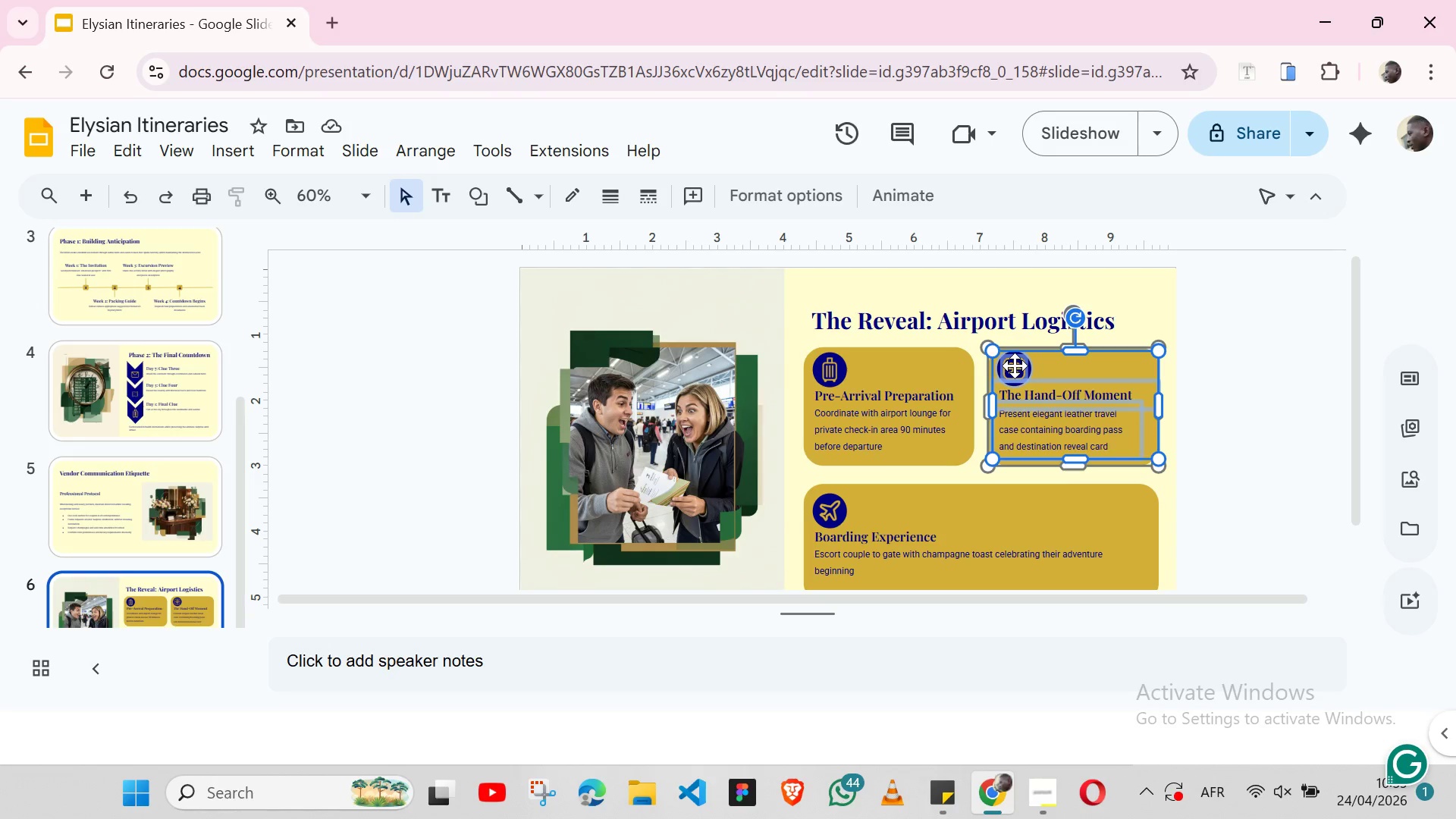 
hold_key(key=ShiftLeft, duration=0.62)
 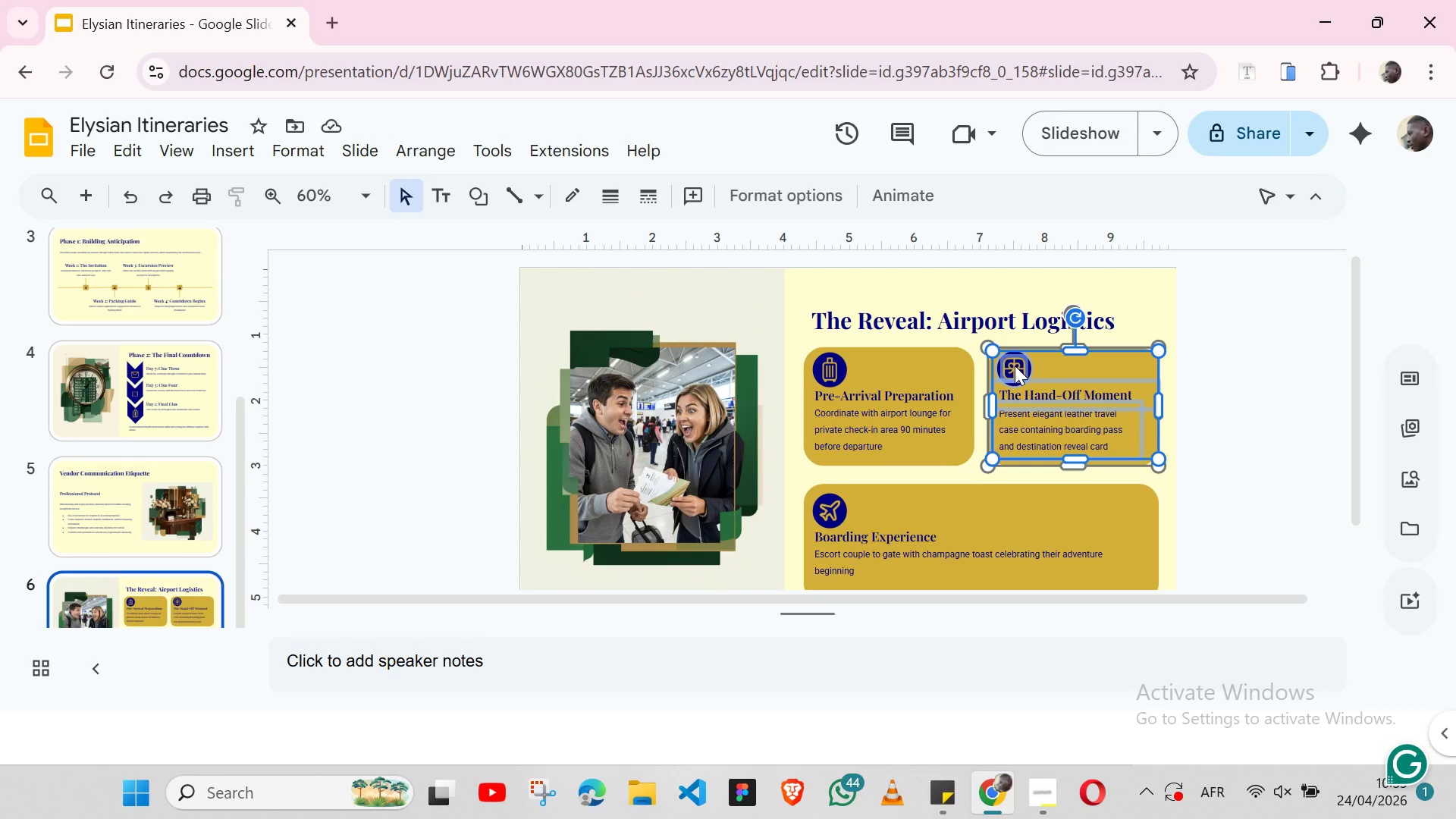 
key(ArrowDown)
 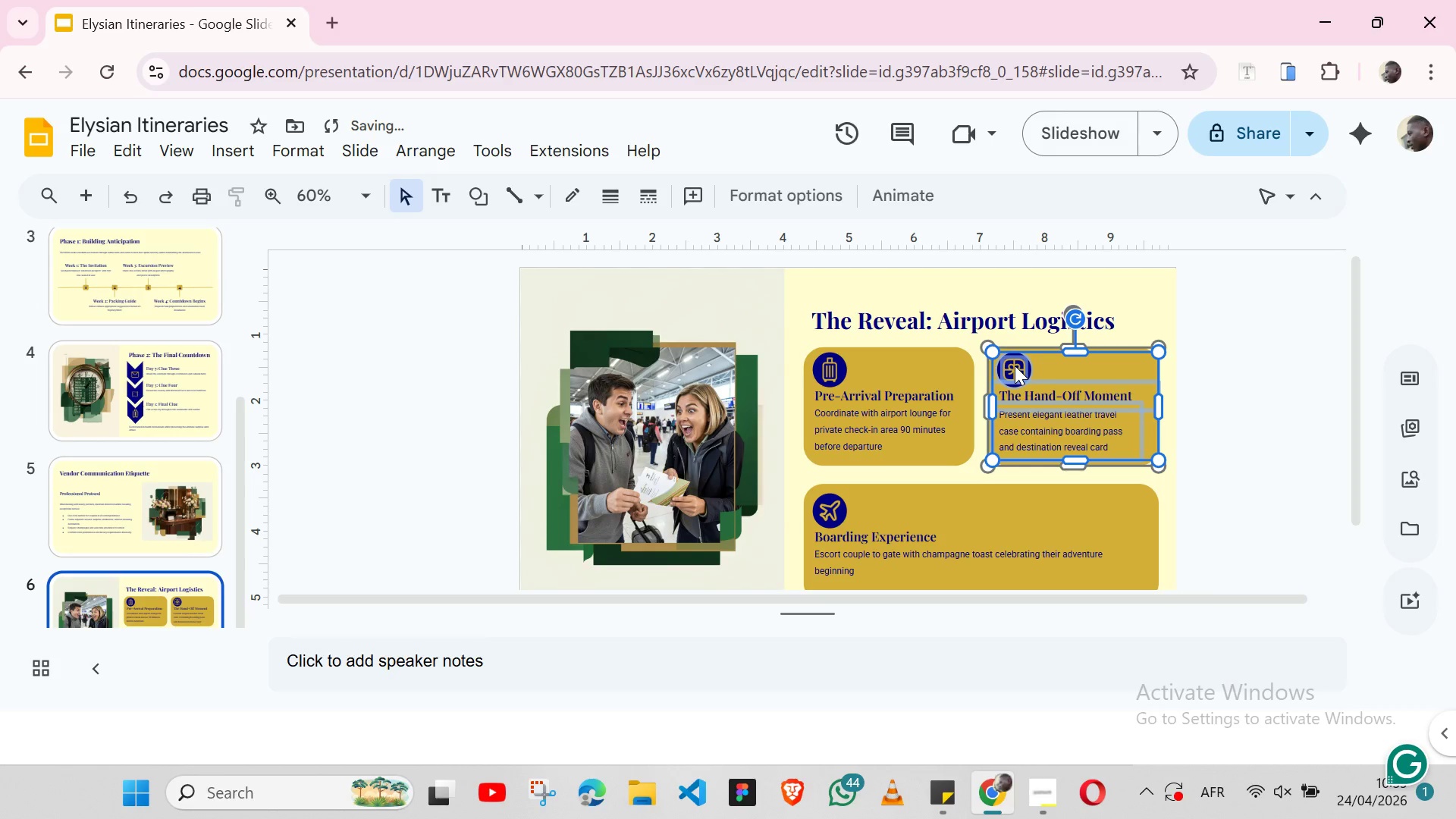 
key(ArrowDown)
 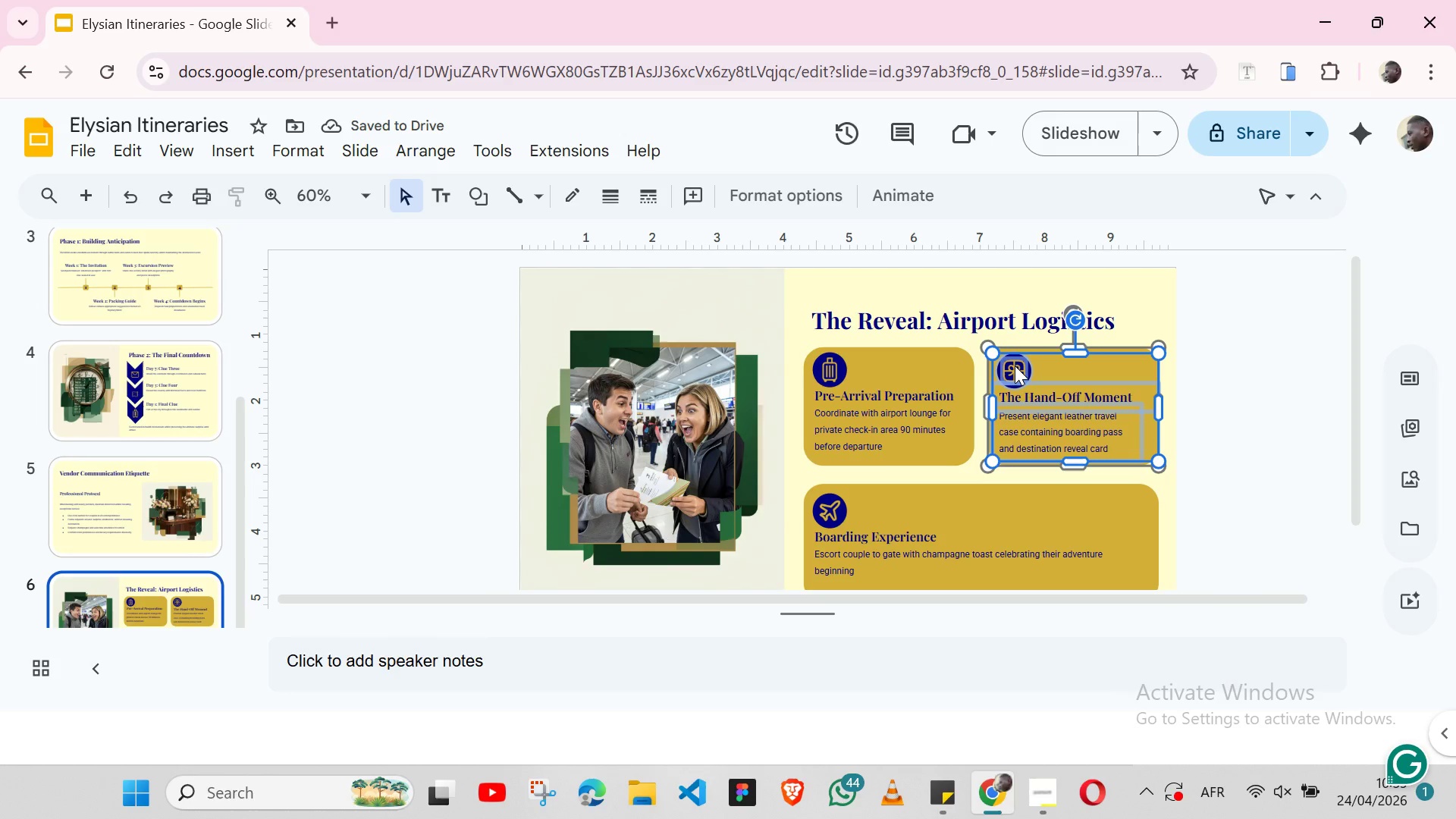 
key(ArrowUp)
 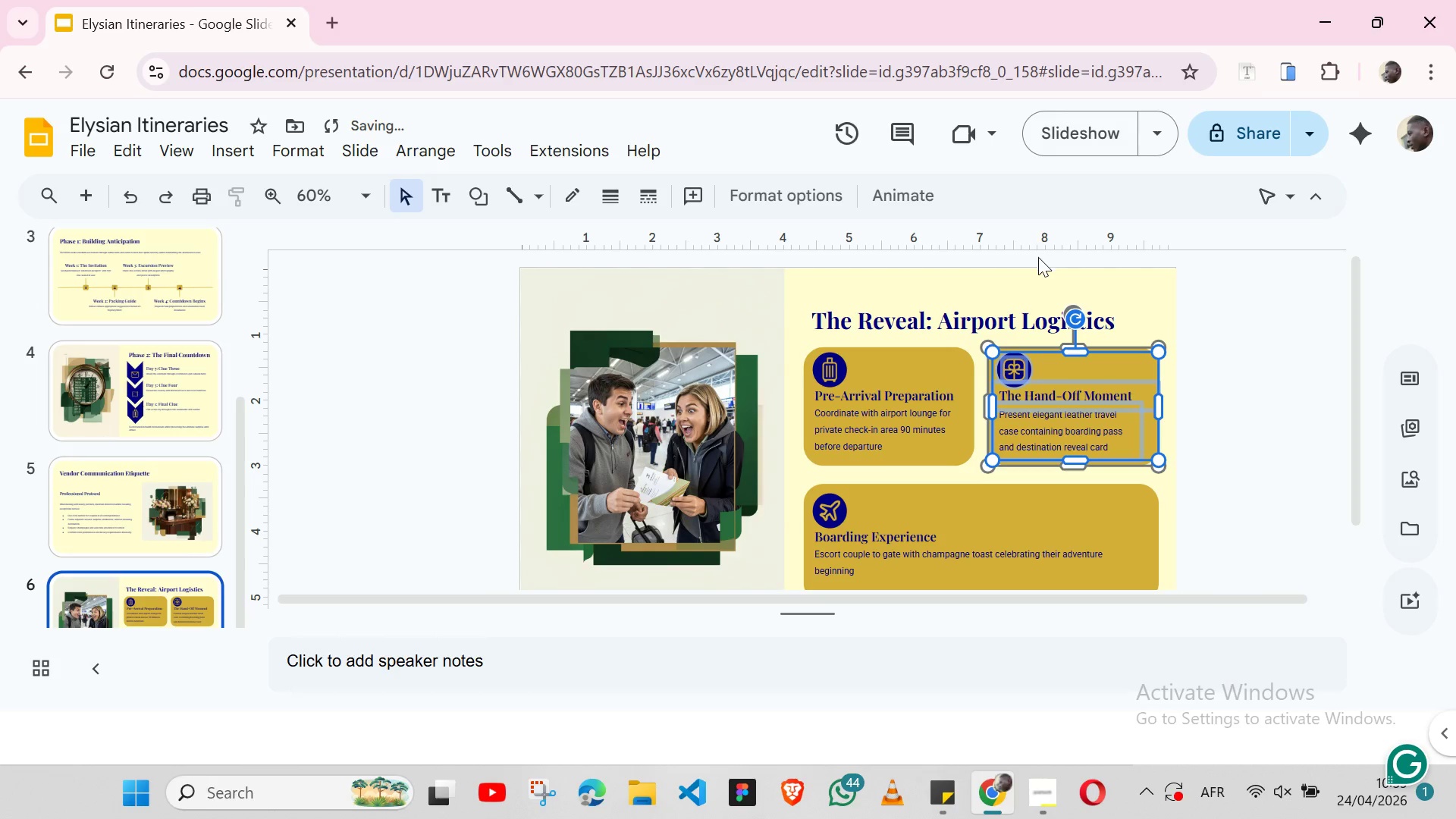 
left_click([1025, 285])
 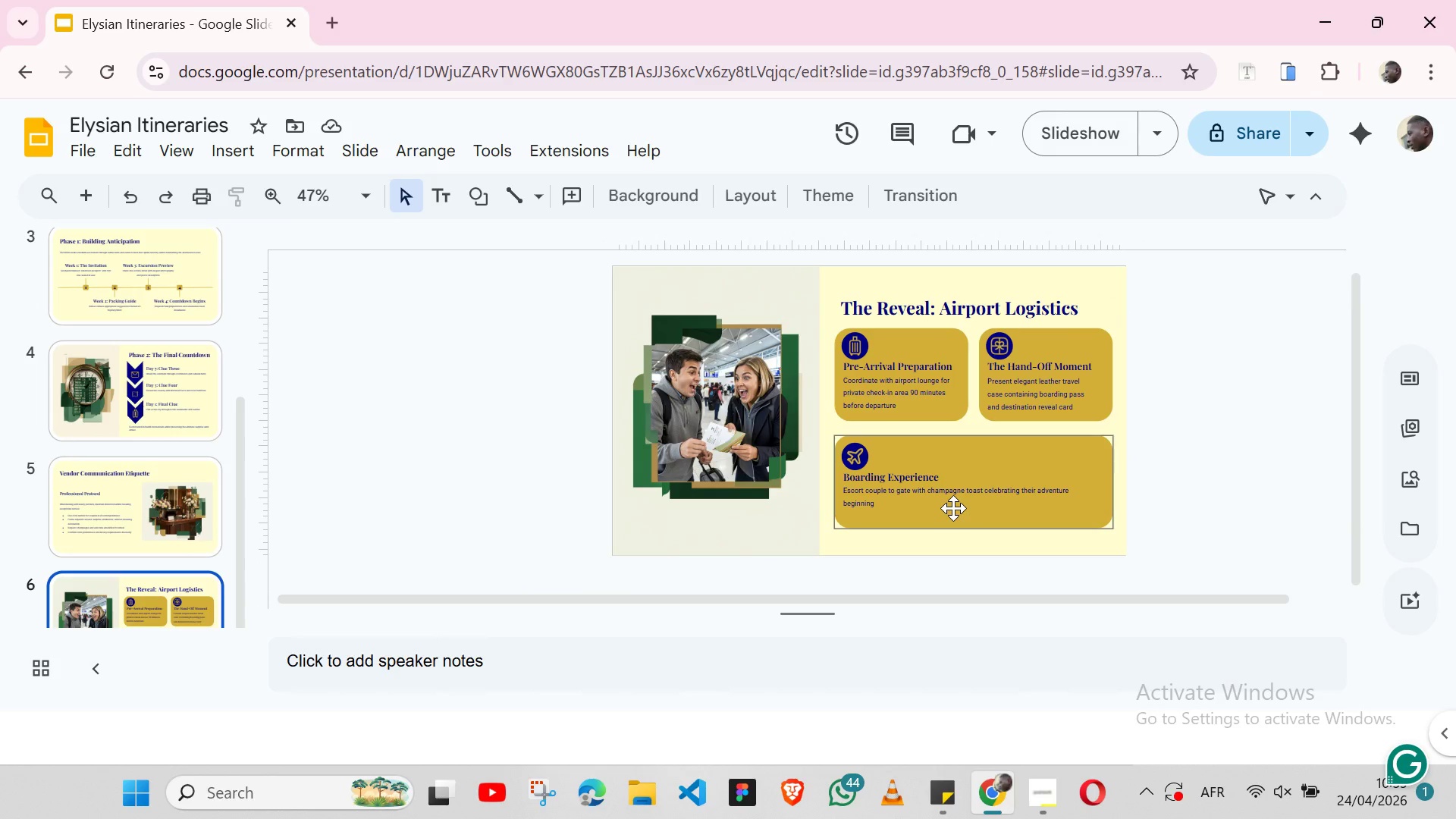 
wait(8.41)
 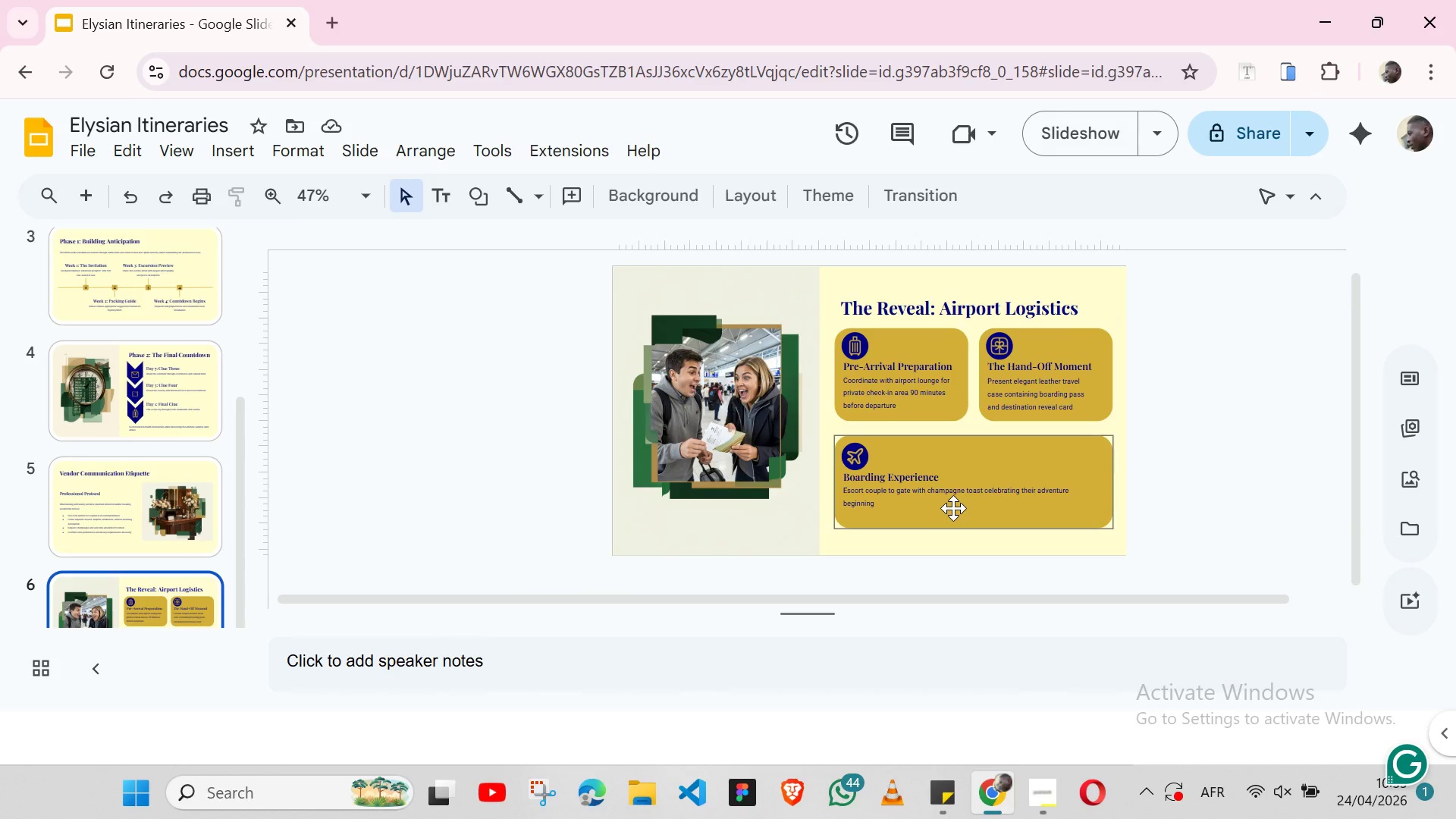 
left_click([1037, 803])